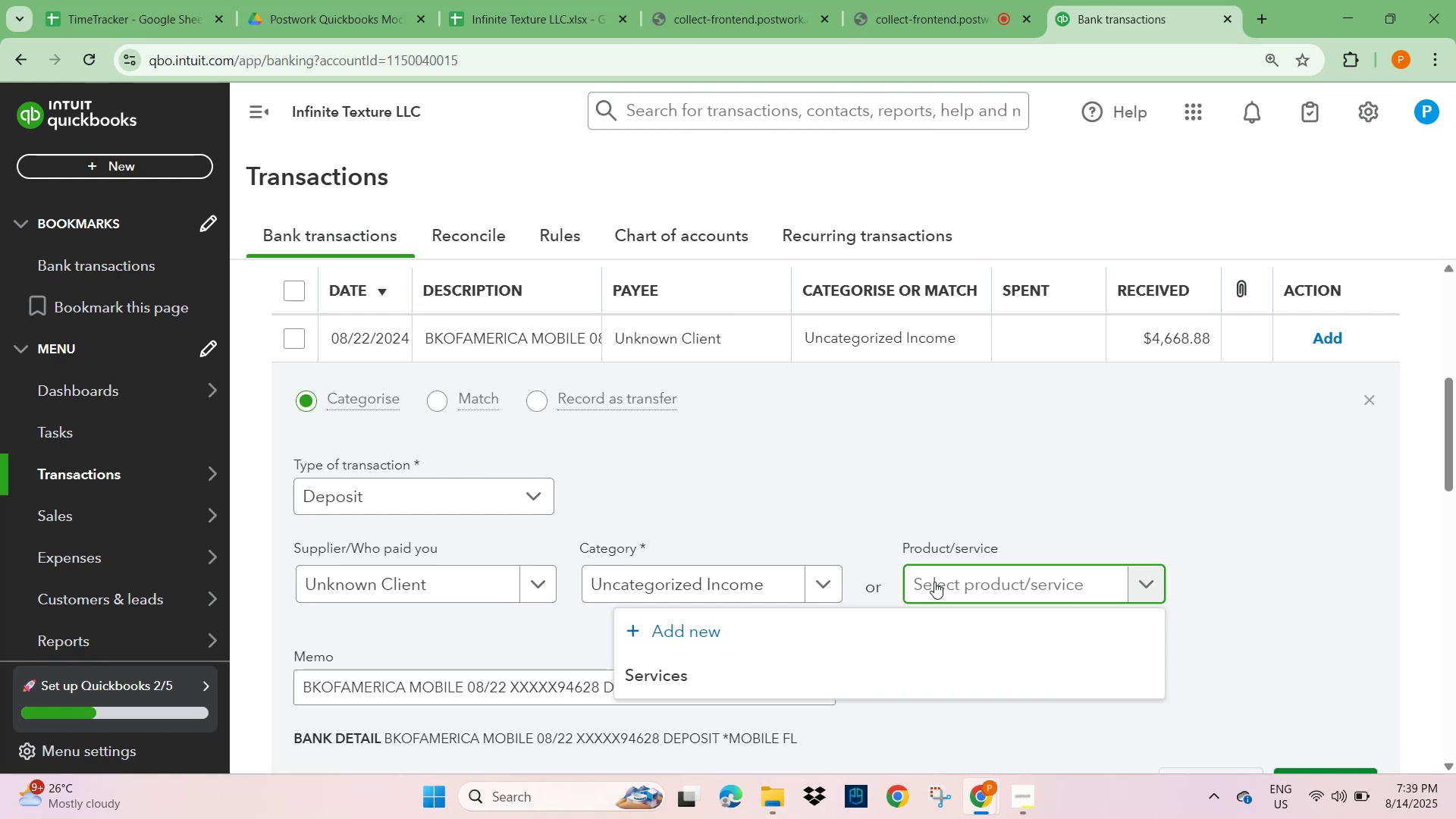 
type(se)
 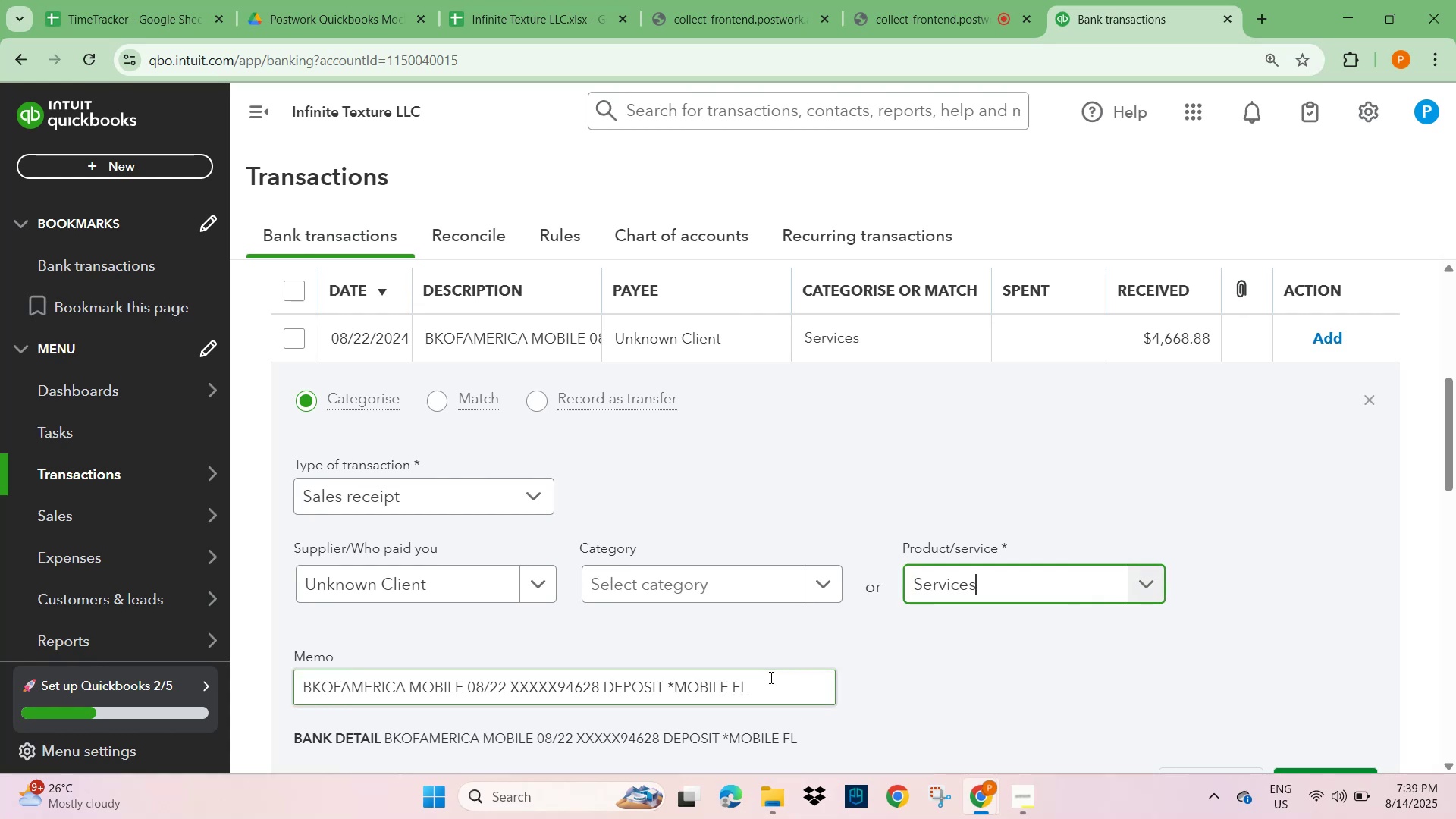 
scroll: coordinate [1181, 642], scroll_direction: down, amount: 1.0
 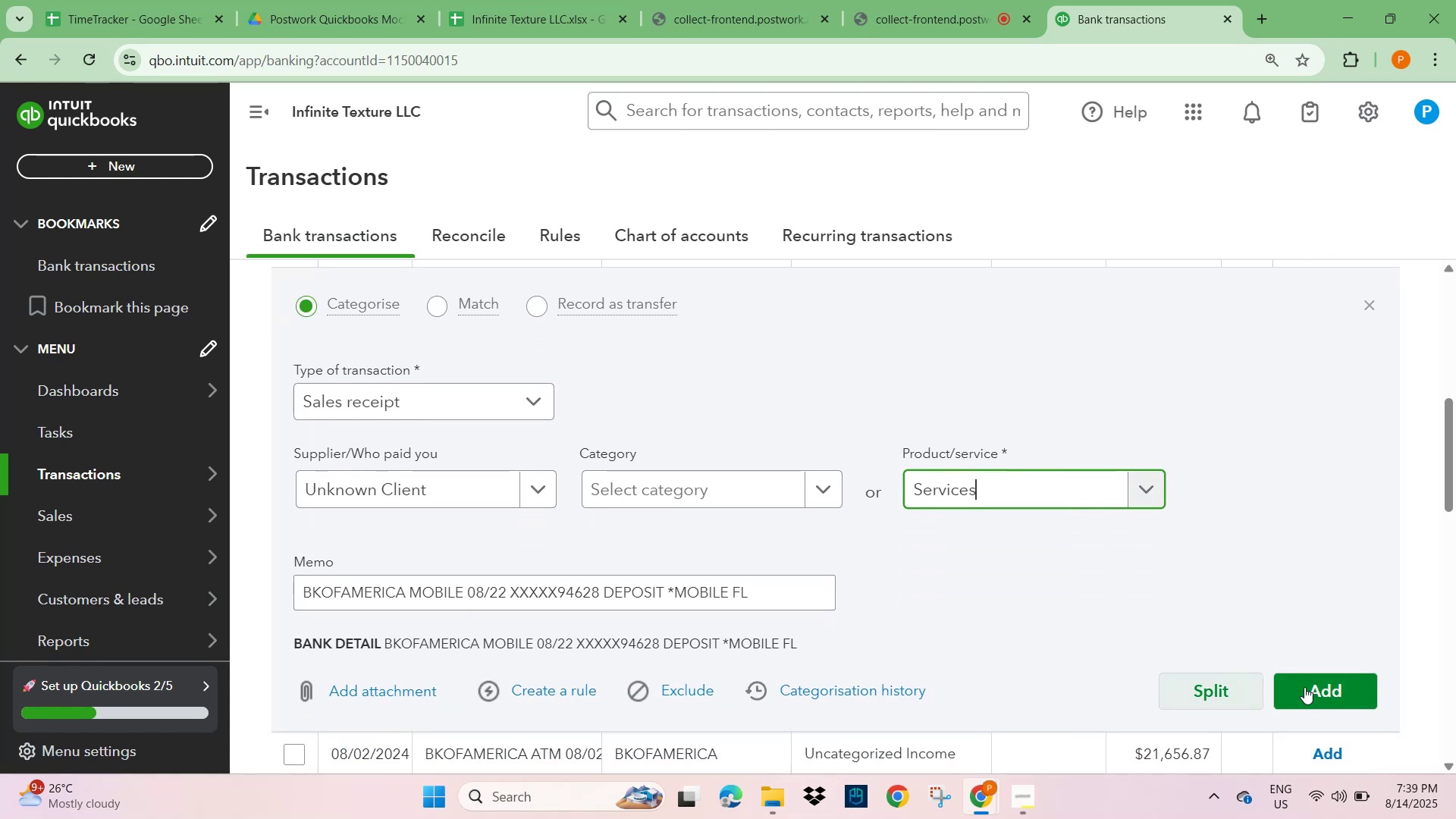 
left_click([1317, 689])
 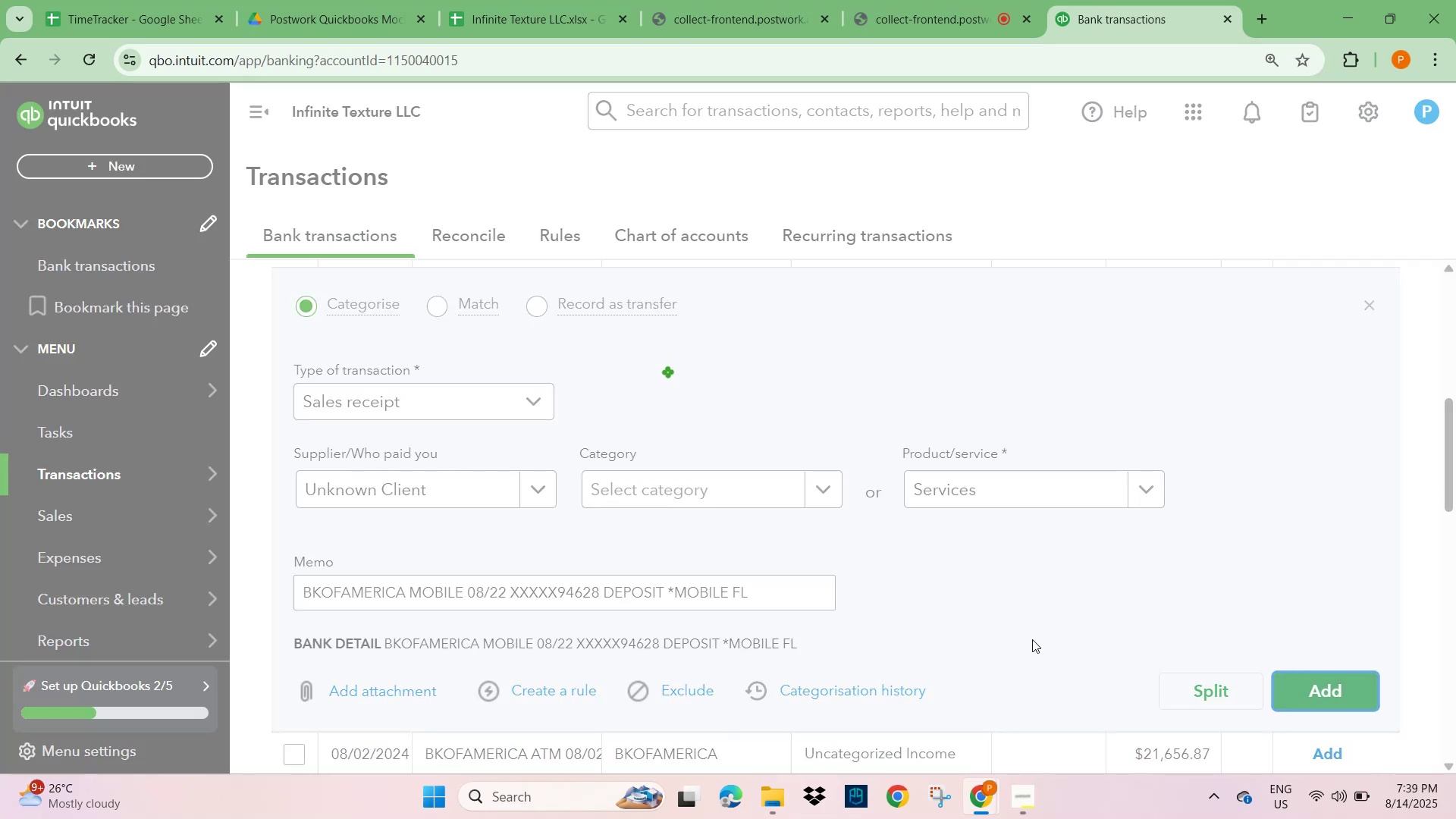 
scroll: coordinate [621, 604], scroll_direction: up, amount: 9.0
 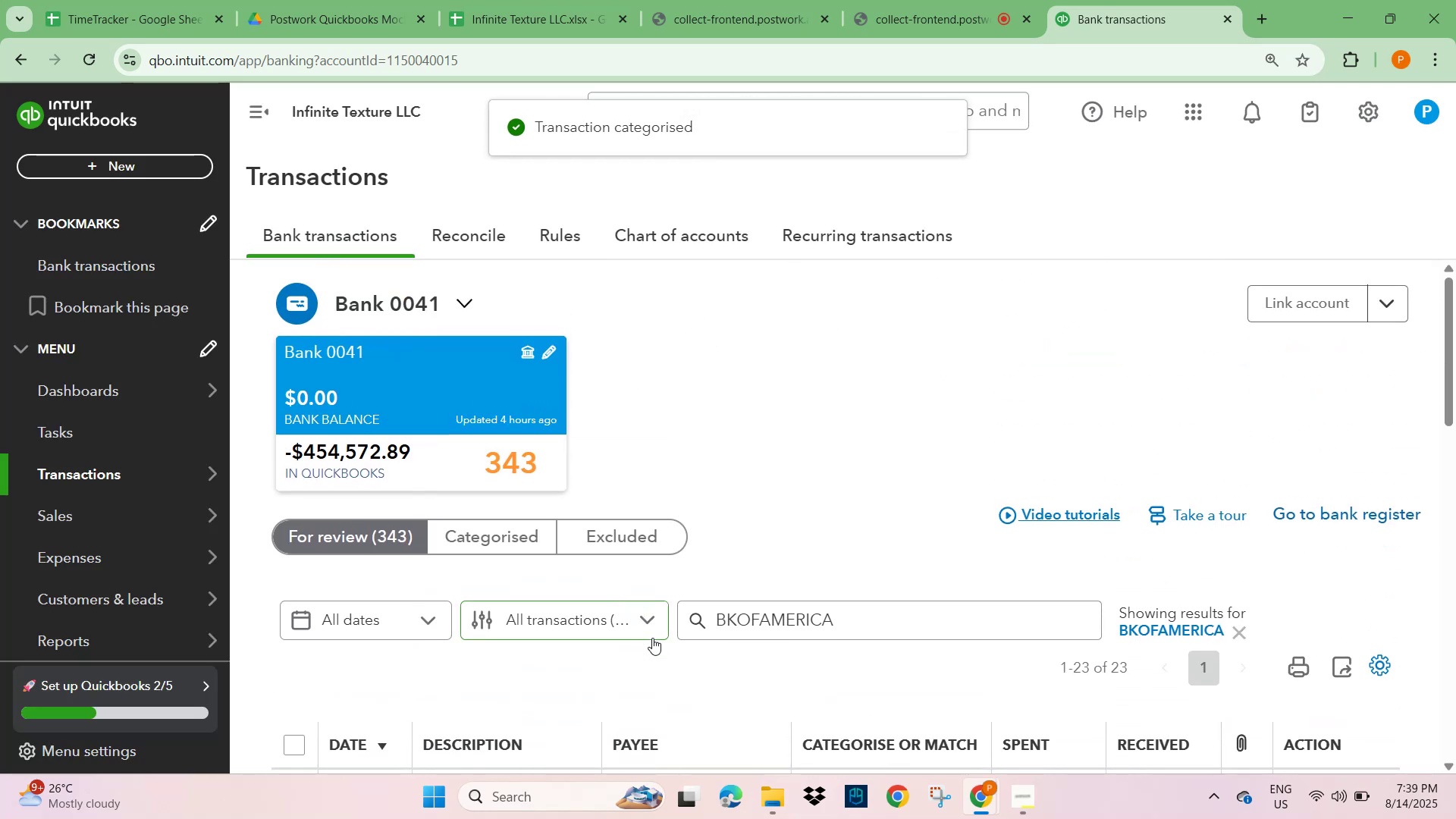 
scroll: coordinate [618, 575], scroll_direction: down, amount: 3.0
 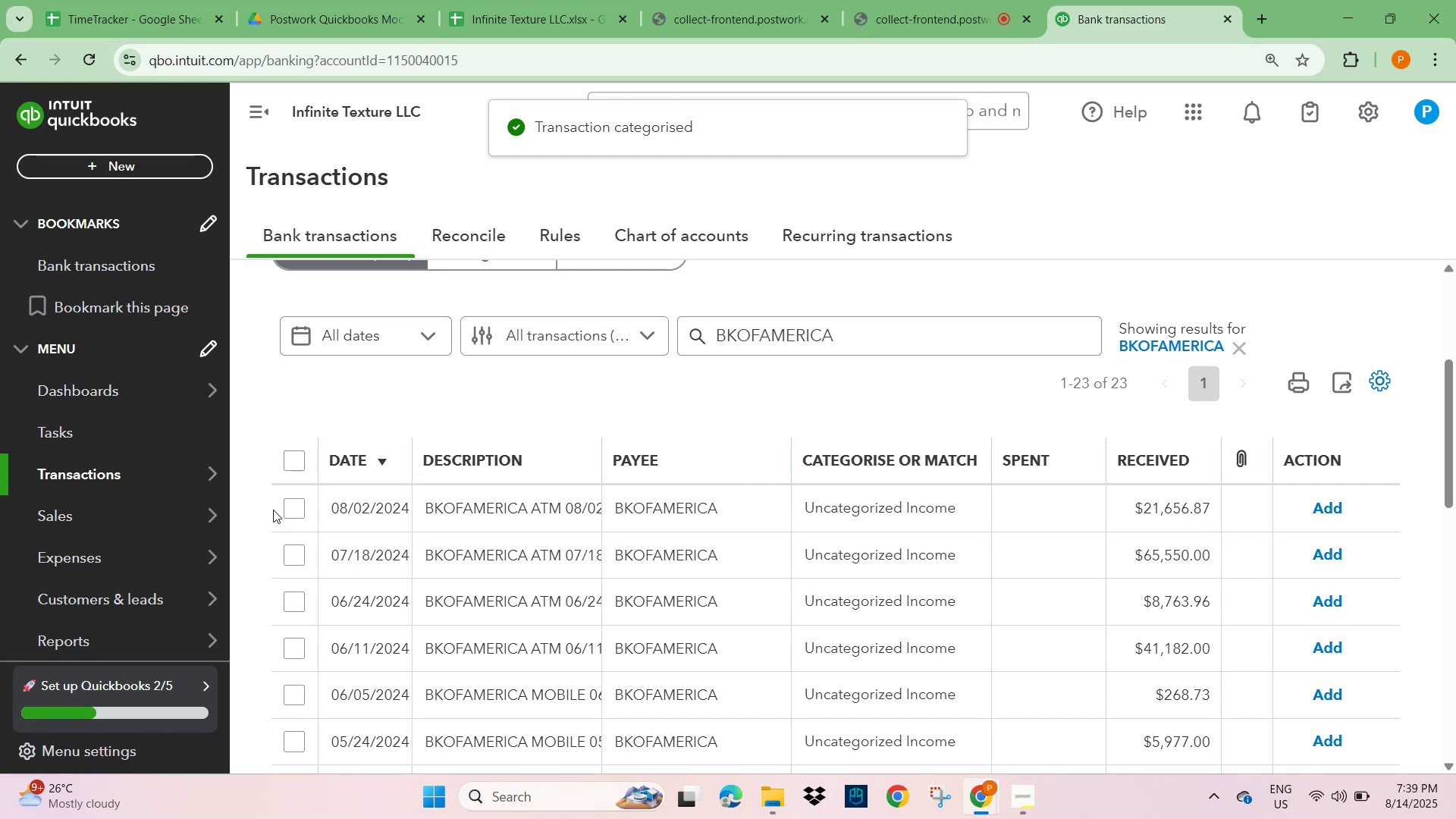 
left_click([450, 508])
 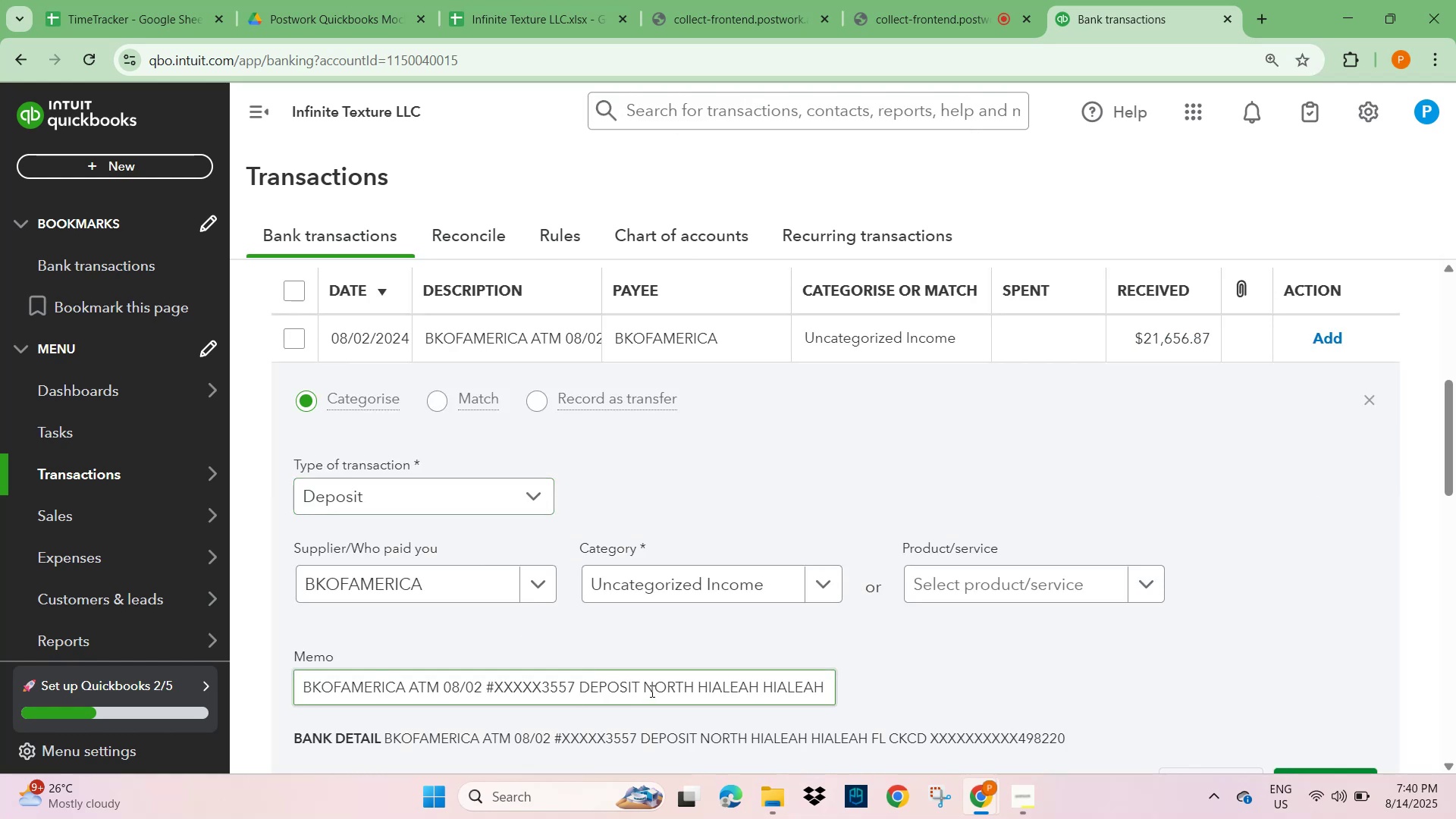 
left_click_drag(start_coordinate=[645, 689], to_coordinate=[550, 689])
 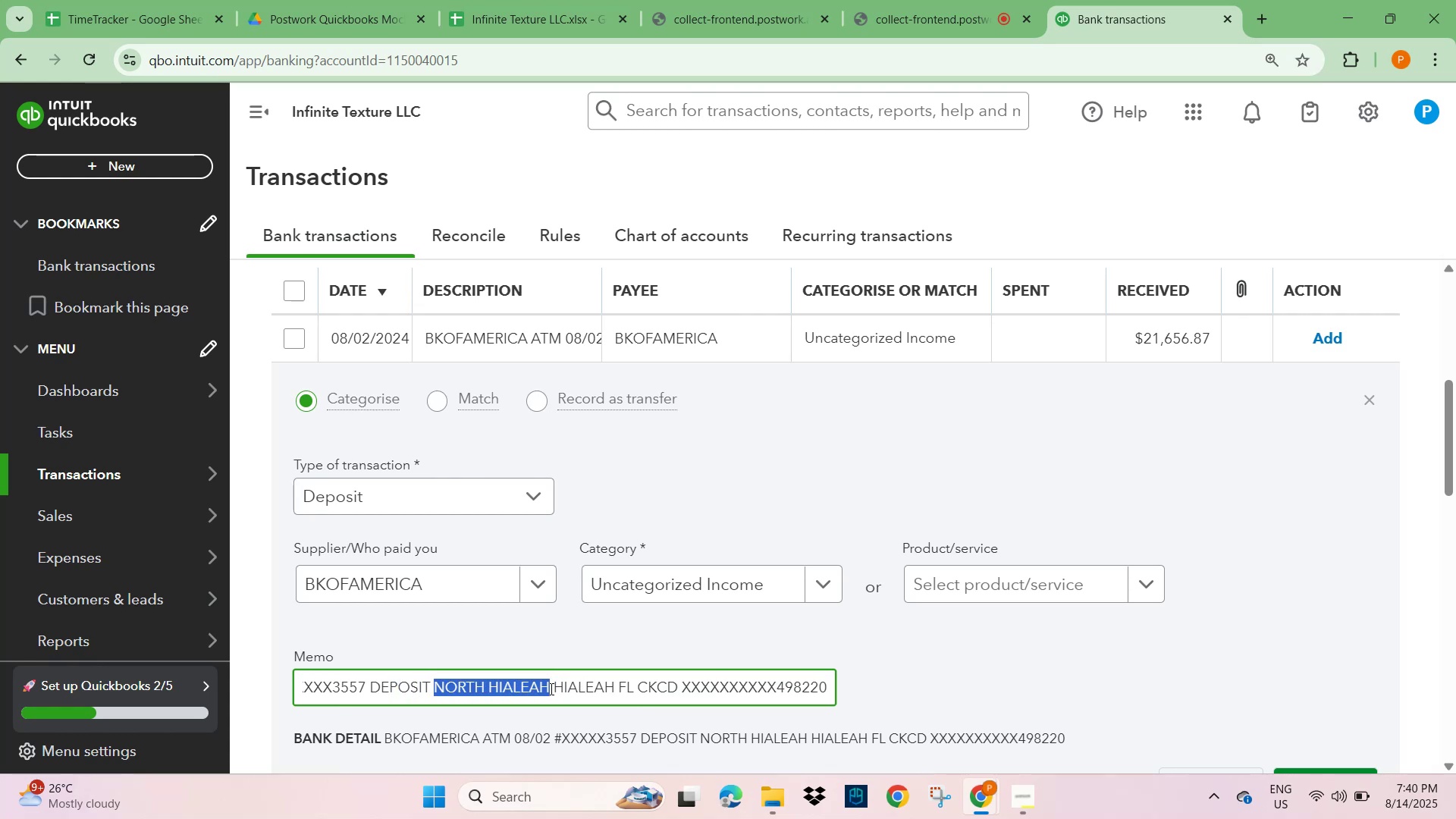 
key(Control+C)
 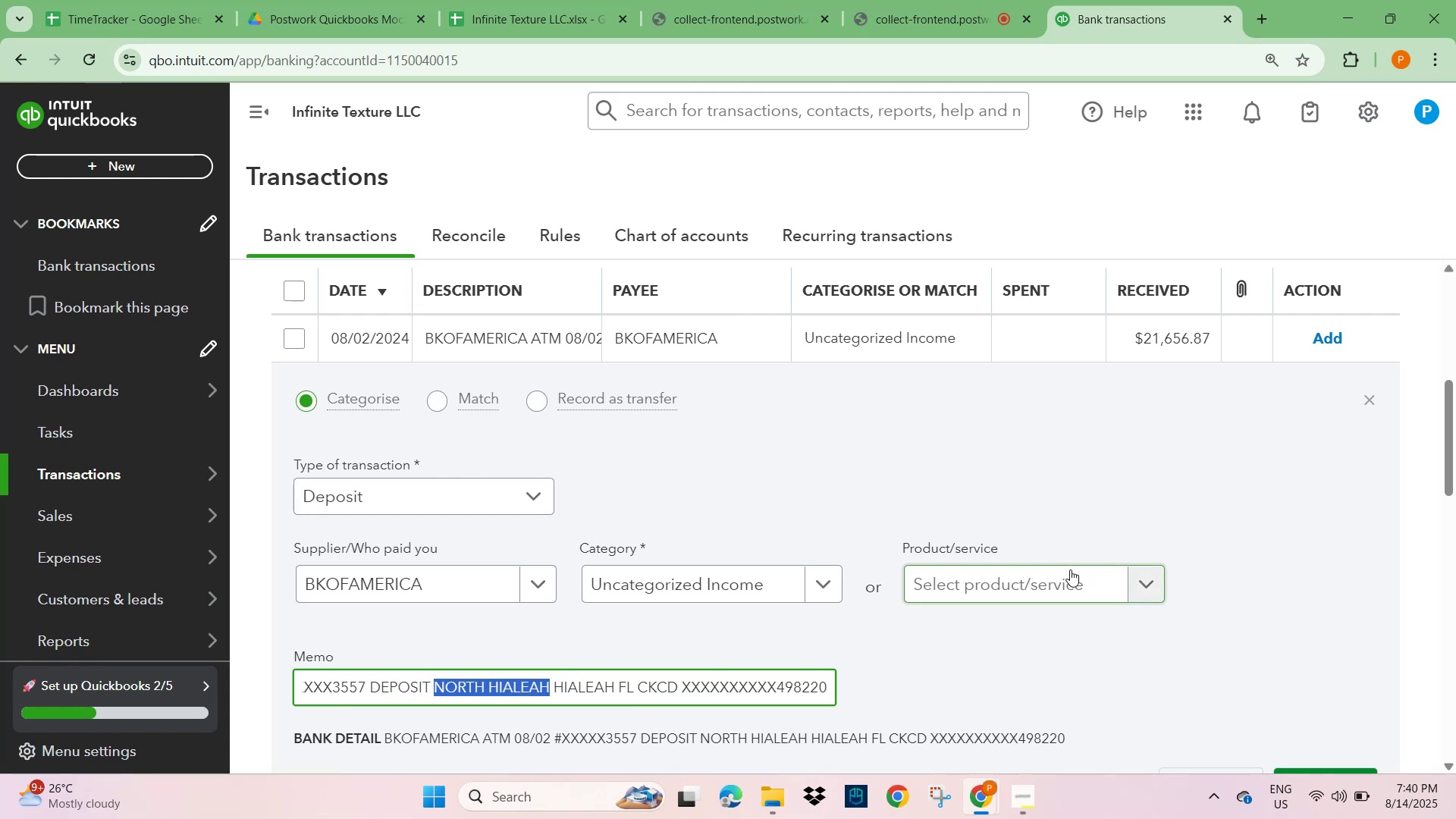 
scroll: coordinate [968, 641], scroll_direction: down, amount: 2.0
 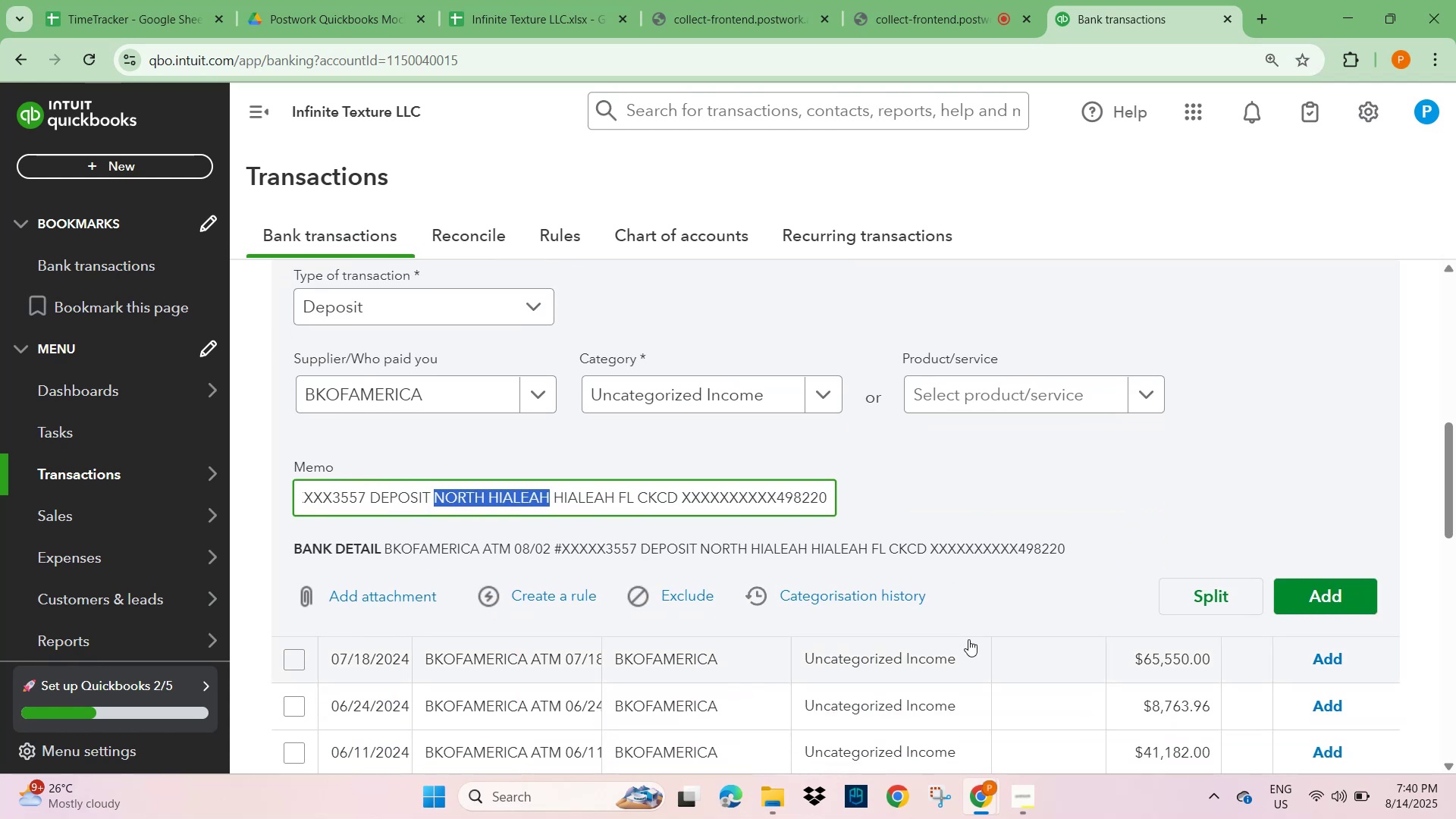 
scroll: coordinate [709, 613], scroll_direction: up, amount: 1.0
 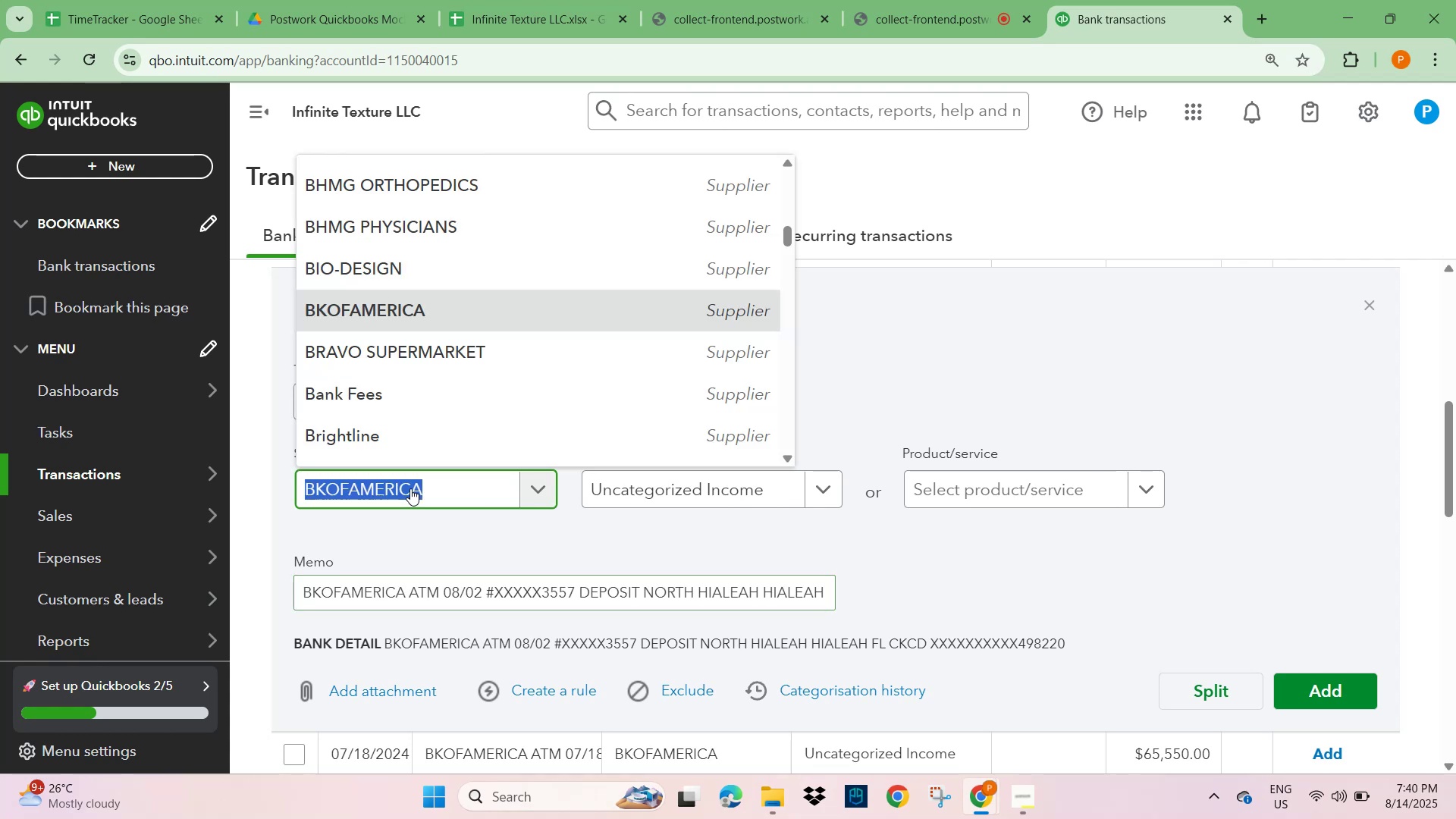 
key(Control+V)
 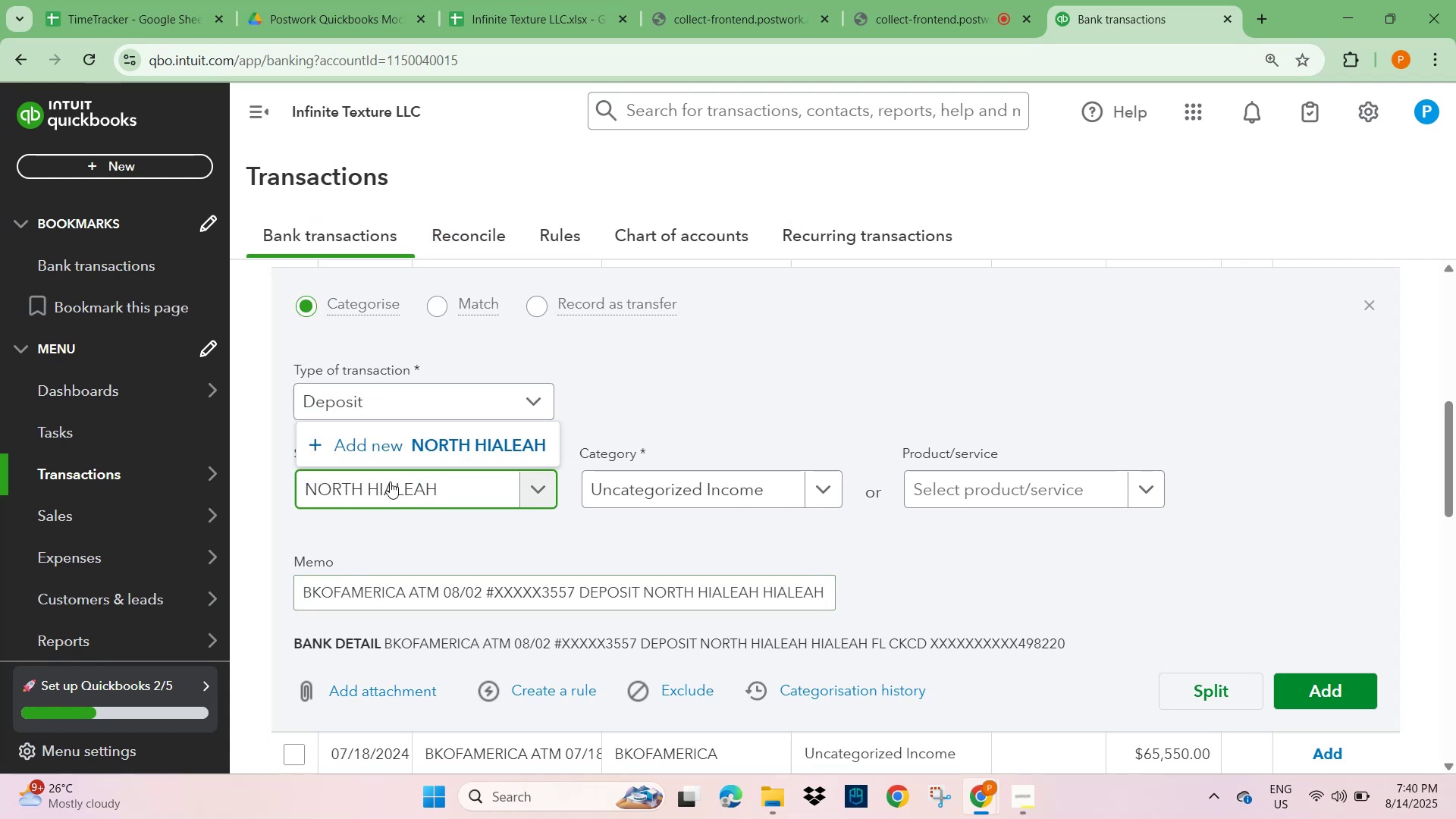 
left_click([486, 440])
 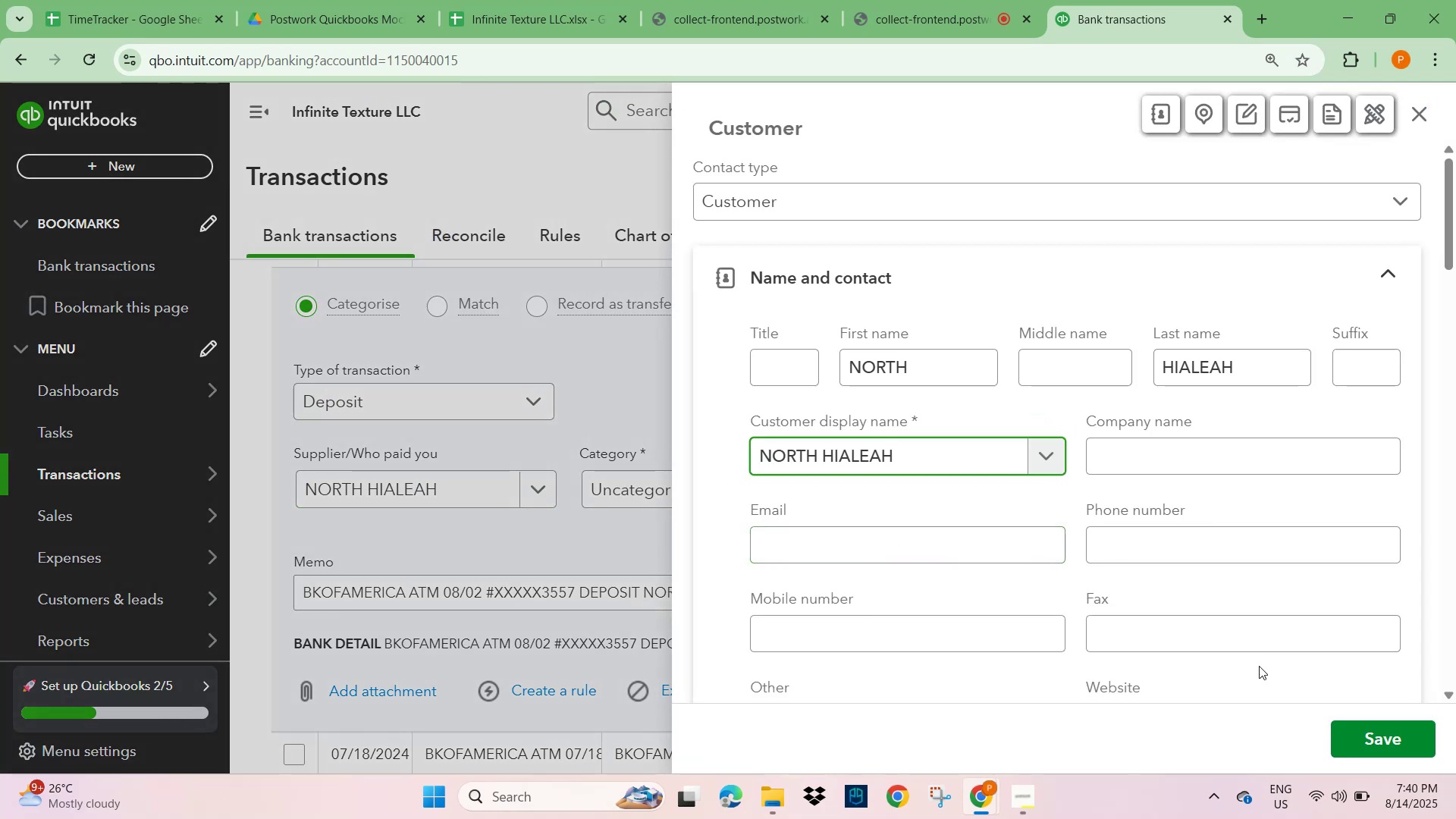 
left_click([1378, 737])
 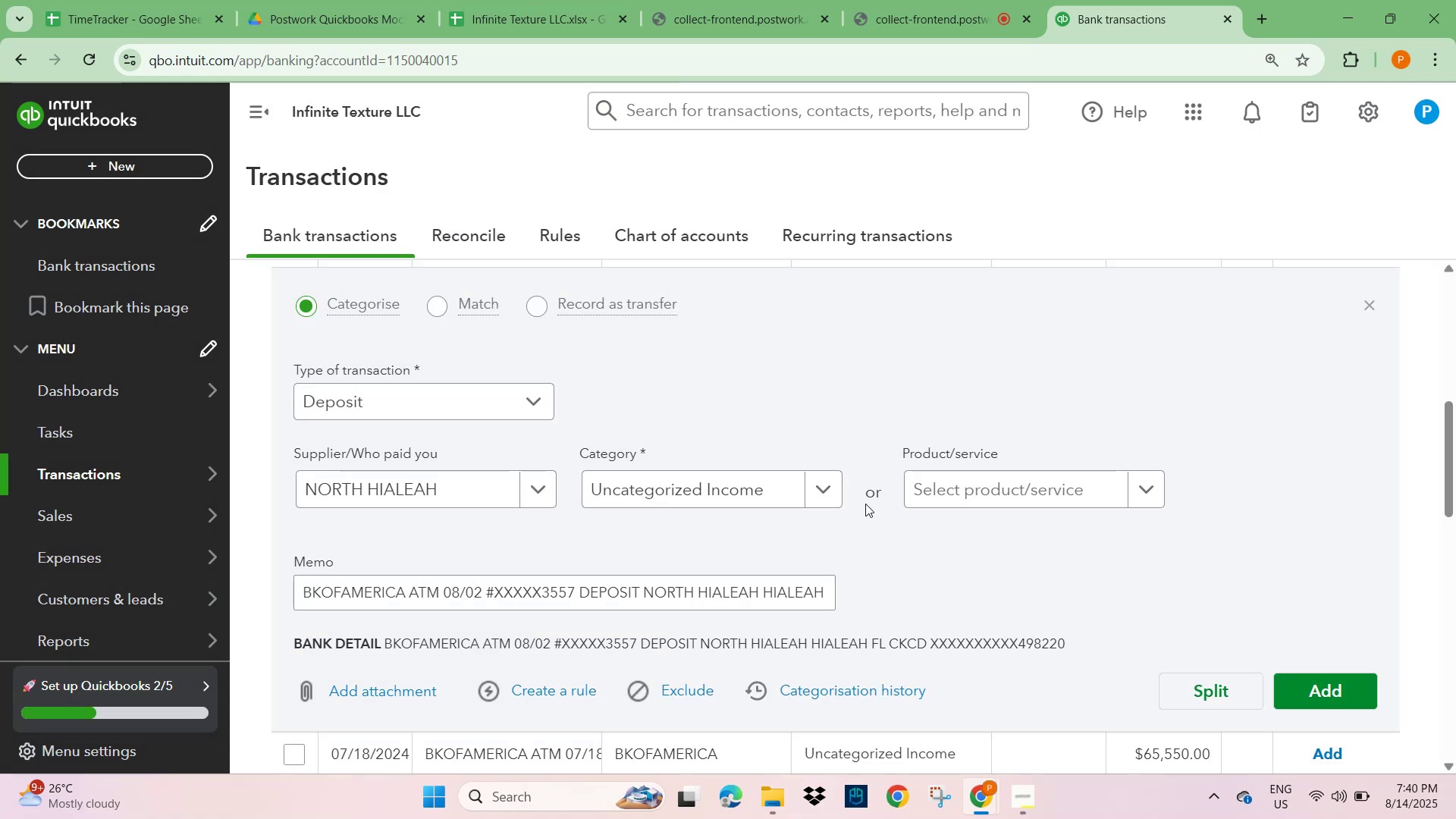 
left_click([961, 484])
 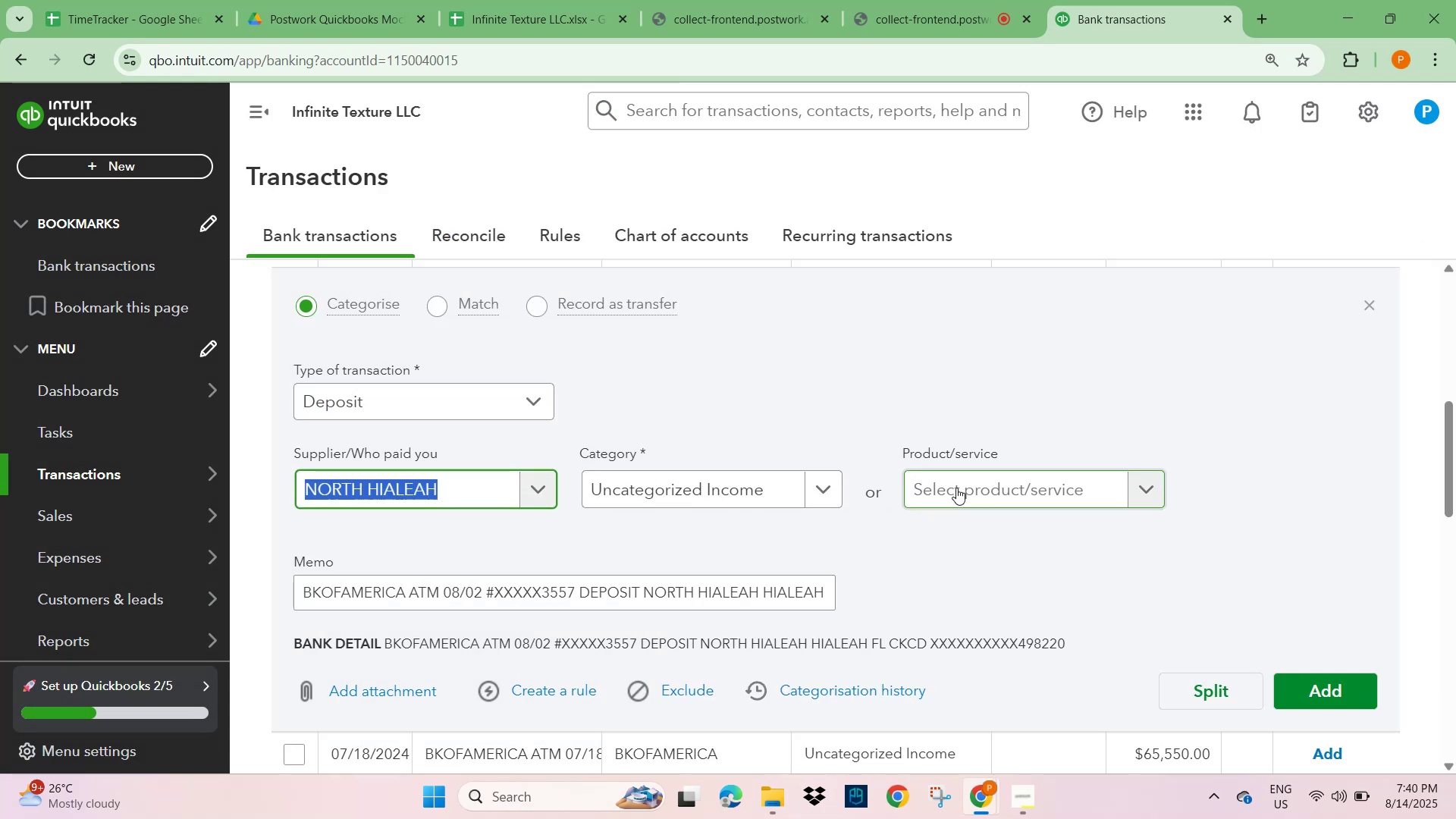 
left_click([955, 488])
 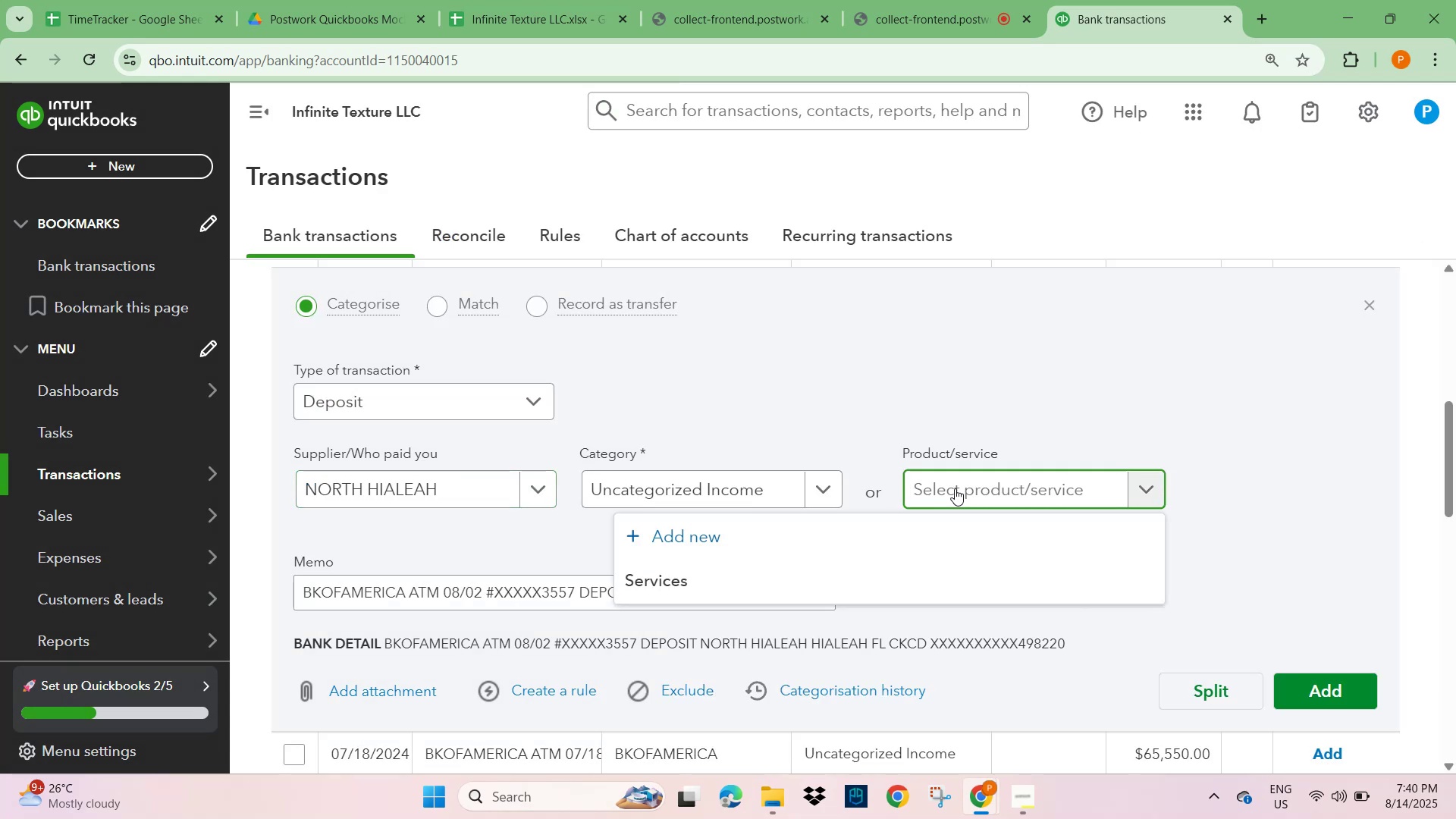 
key(S)
 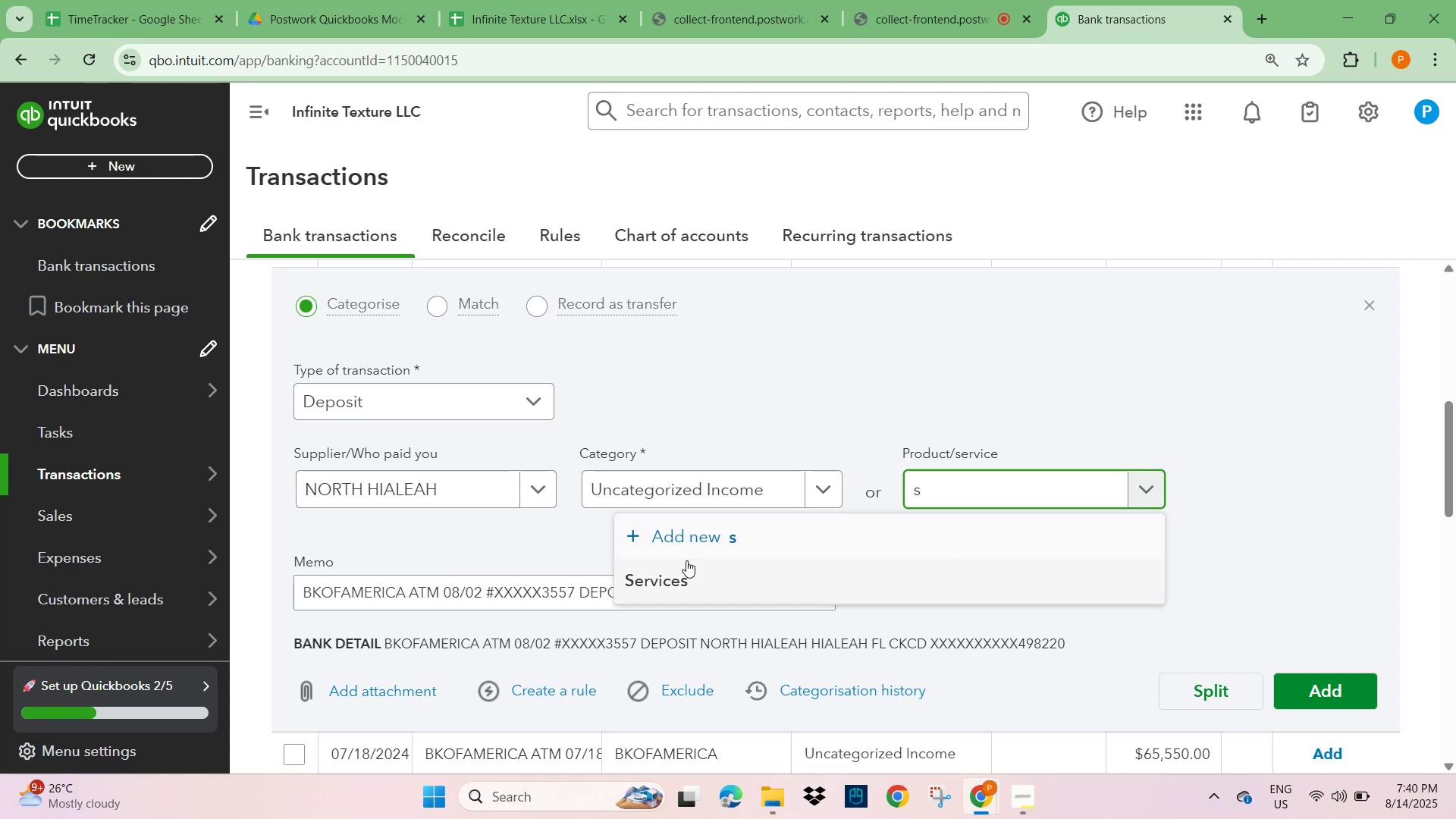 
left_click([676, 574])
 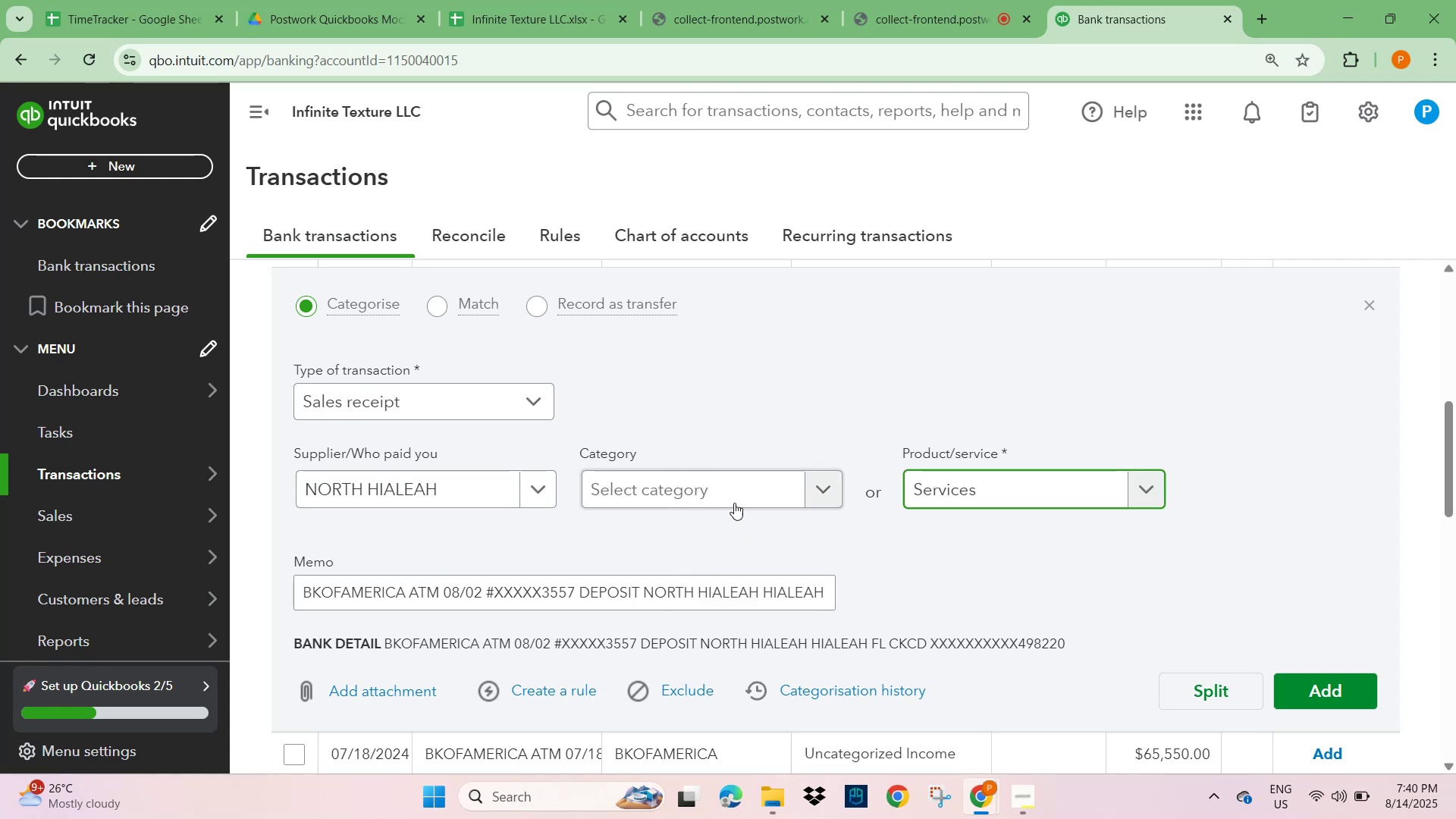 
scroll: coordinate [718, 505], scroll_direction: up, amount: 5.0
 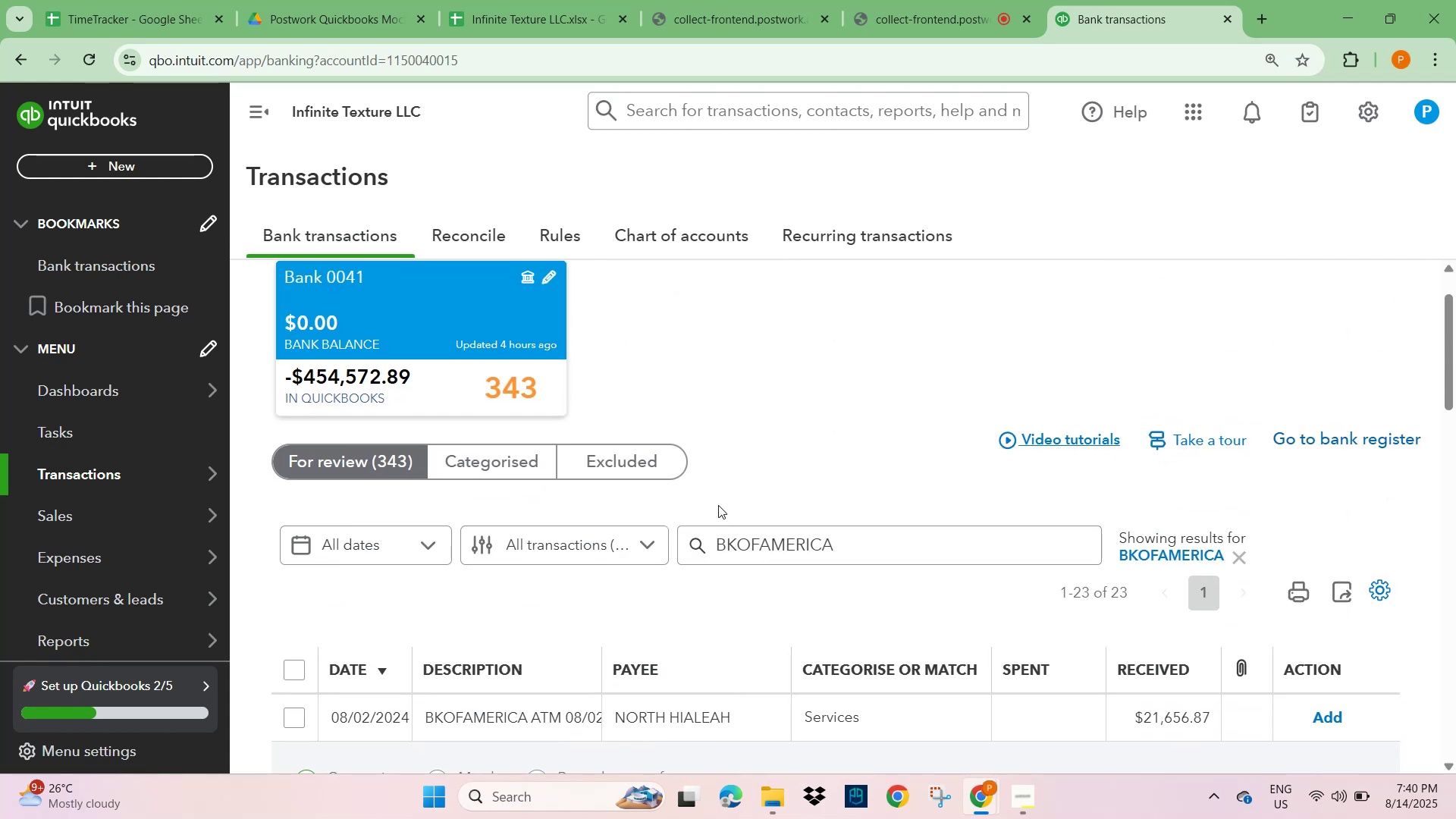 
scroll: coordinate [729, 507], scroll_direction: down, amount: 4.0
 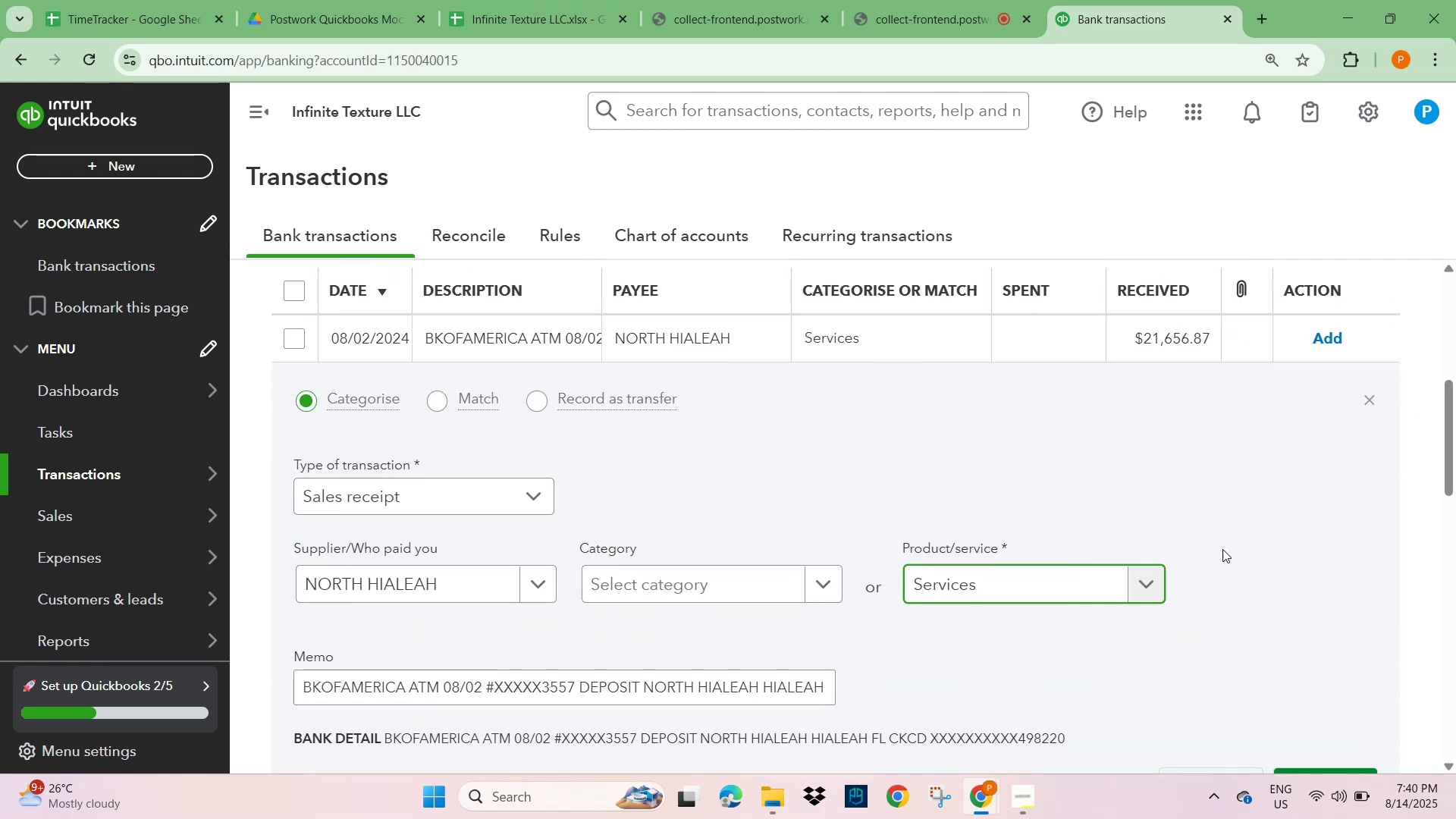 
left_click([1328, 479])
 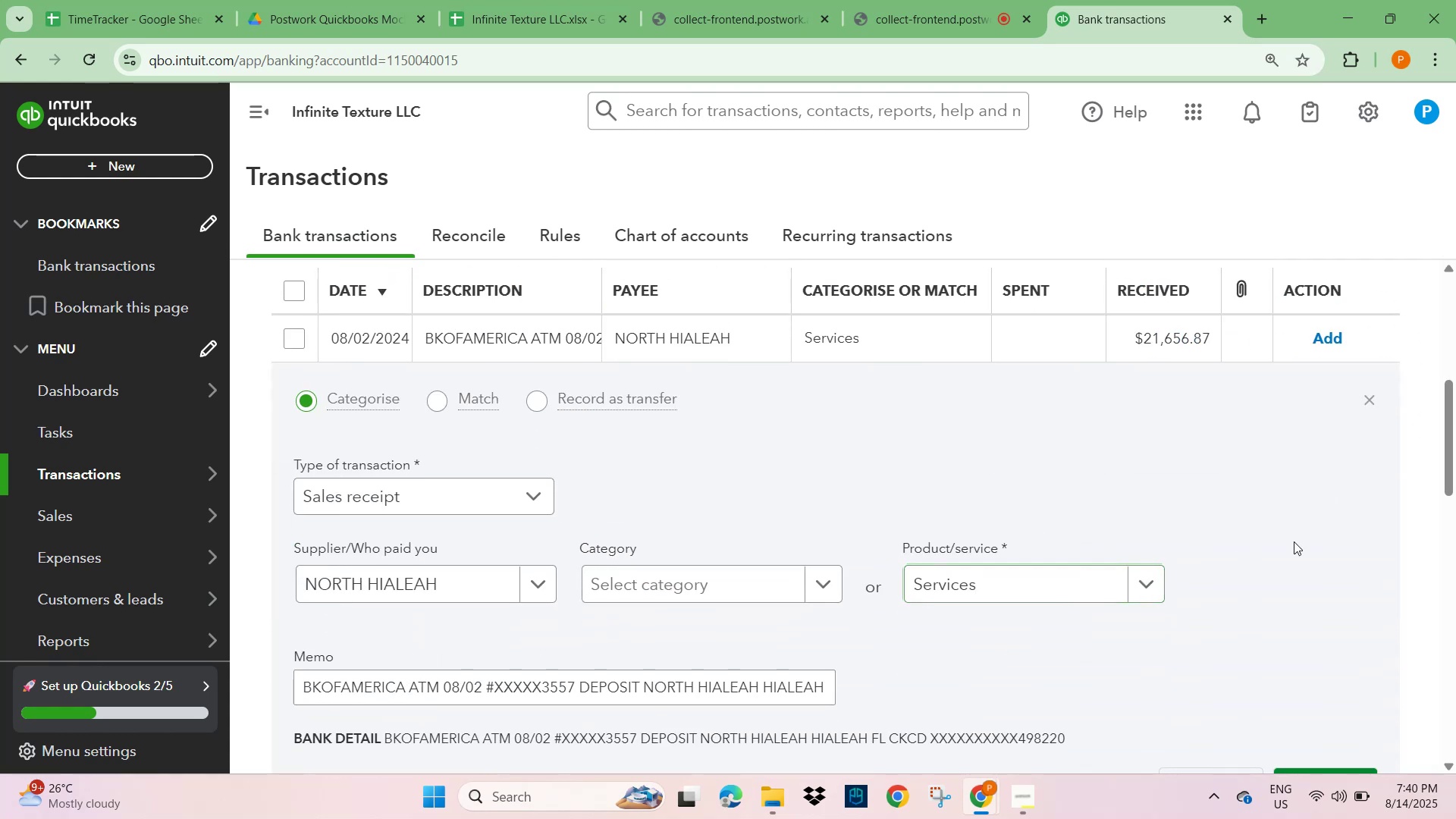 
scroll: coordinate [1279, 565], scroll_direction: down, amount: 3.0
 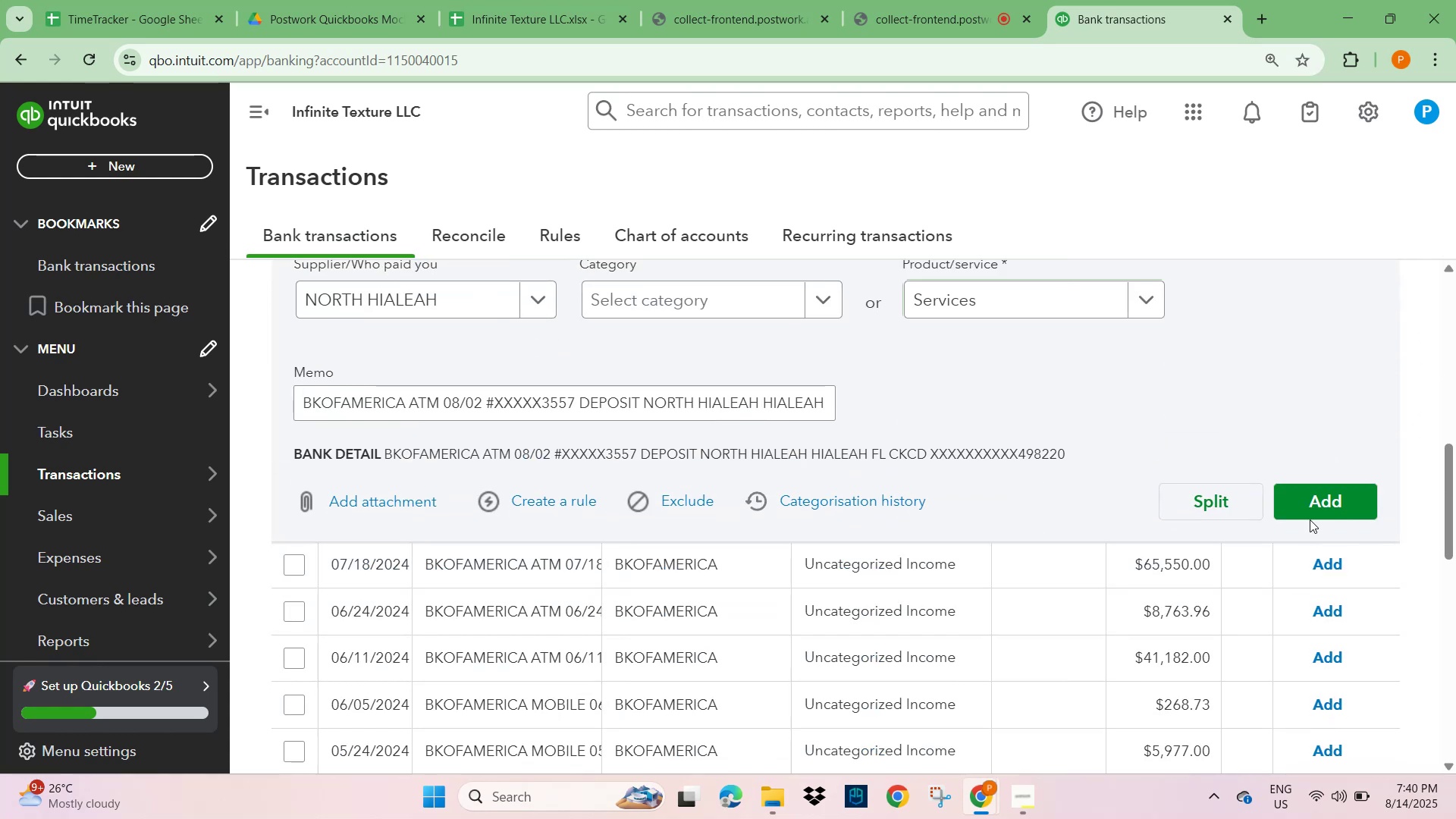 
left_click([1319, 500])
 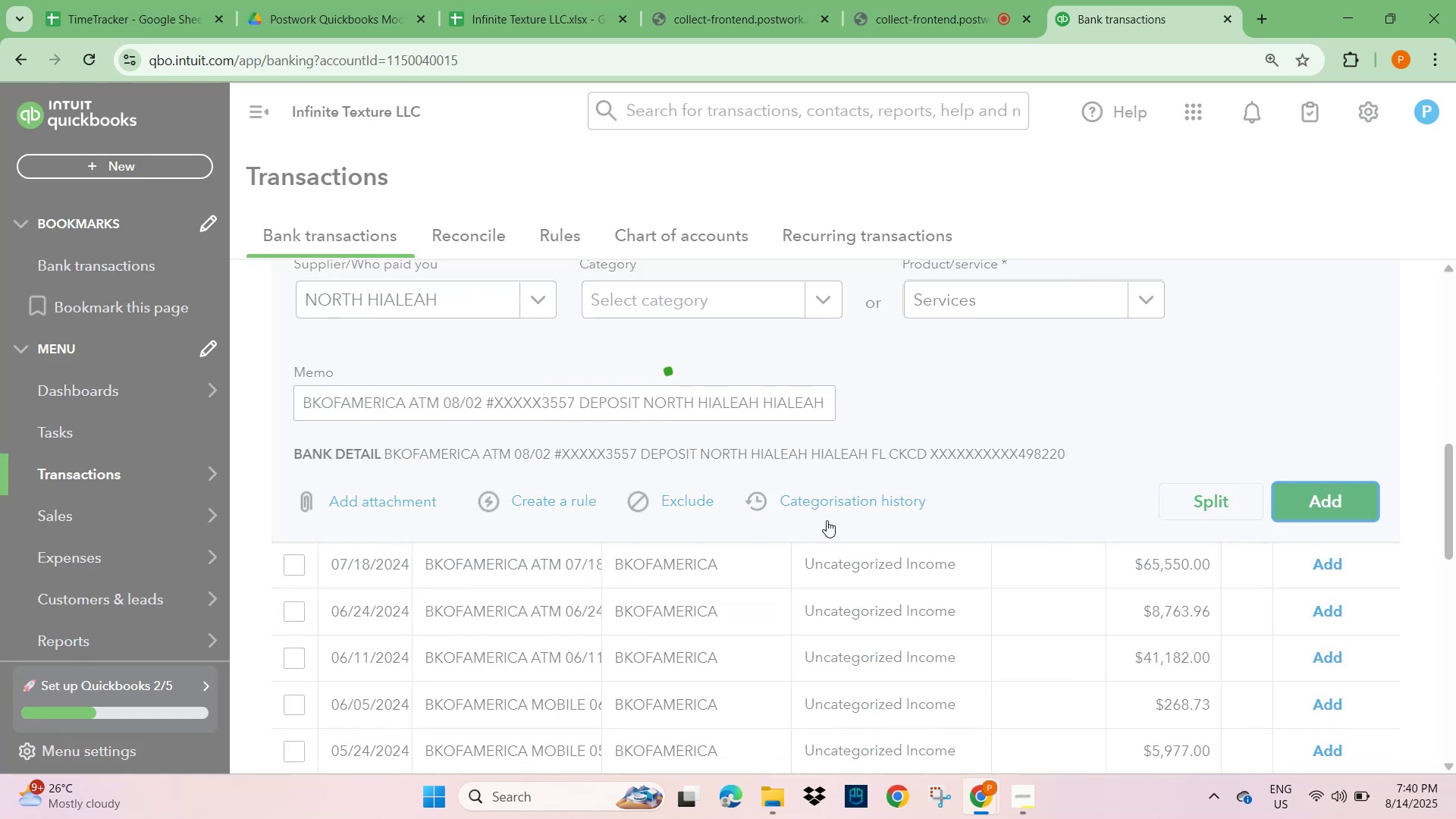 
scroll: coordinate [824, 521], scroll_direction: up, amount: 7.0
 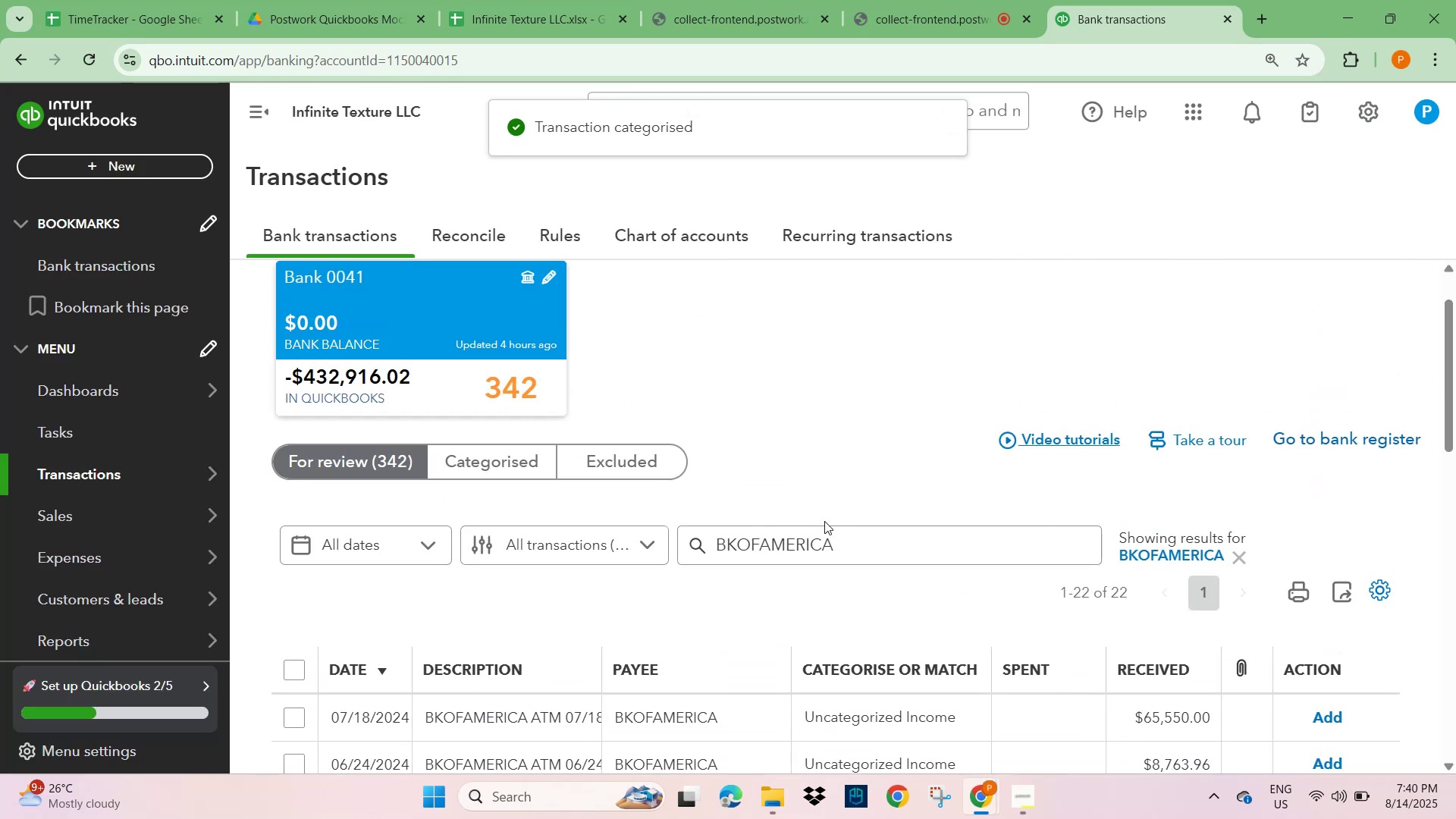 
scroll: coordinate [824, 522], scroll_direction: down, amount: 3.0
 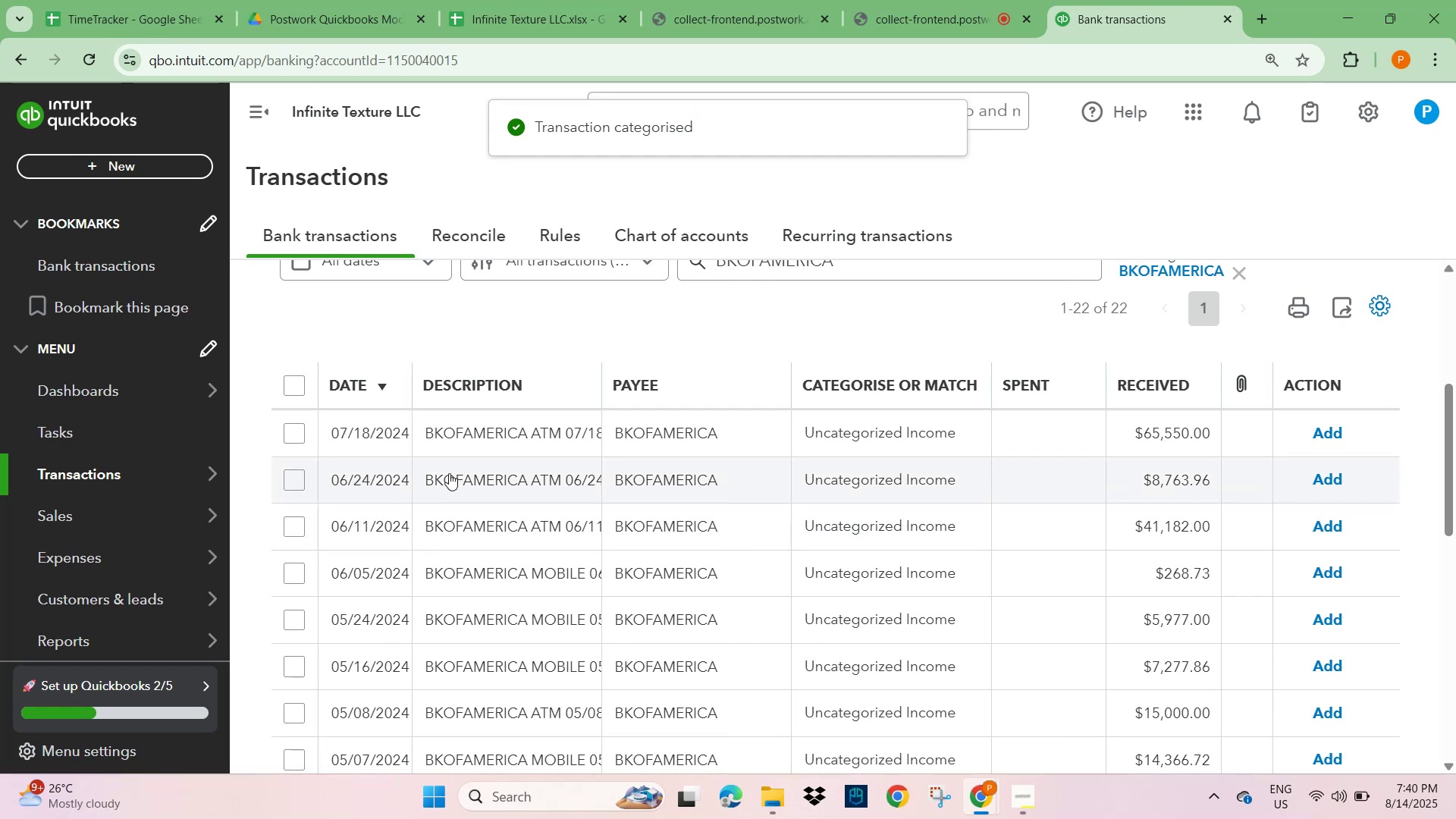 
left_click([542, 430])
 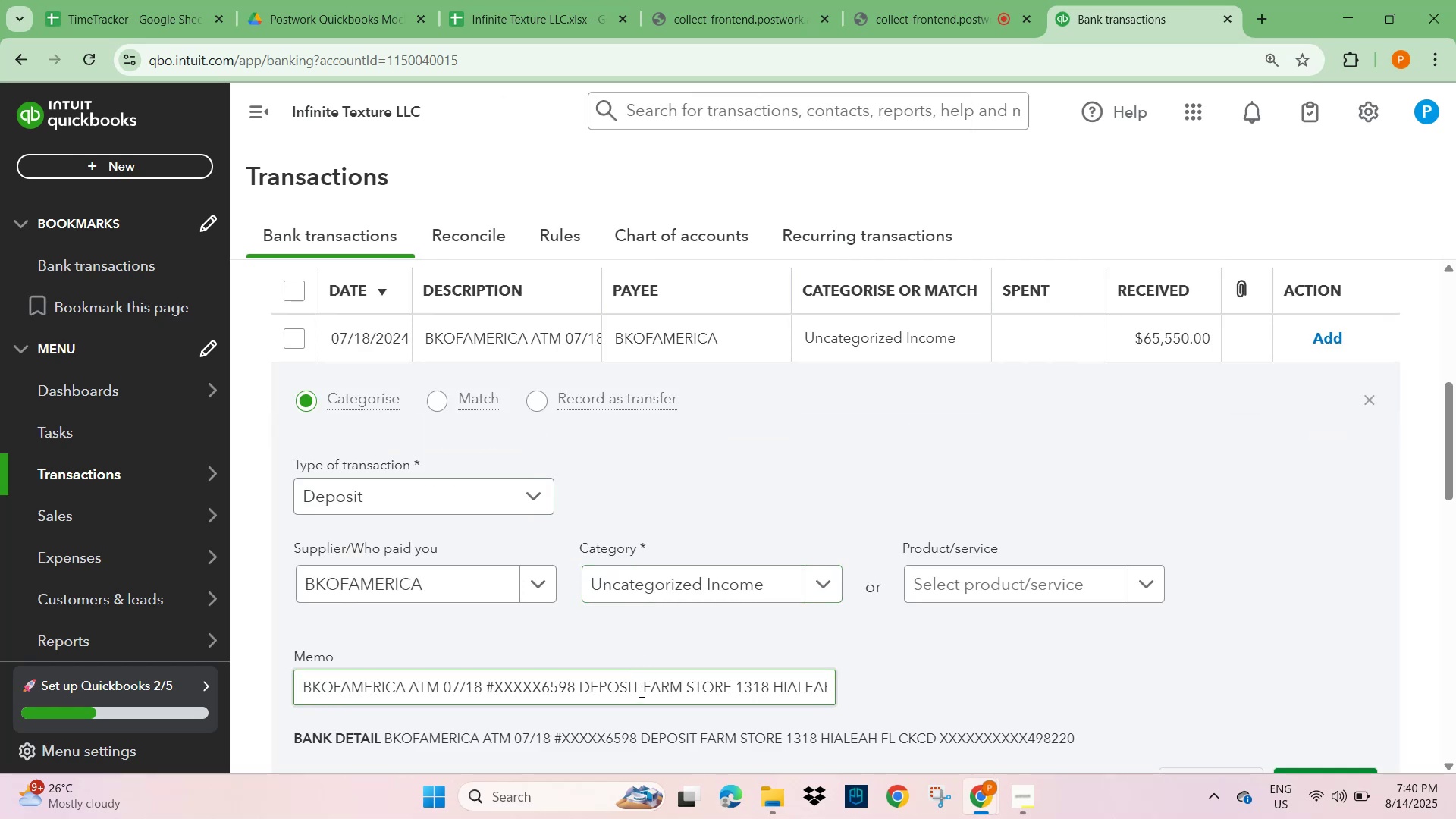 
left_click_drag(start_coordinate=[649, 688], to_coordinate=[726, 688])
 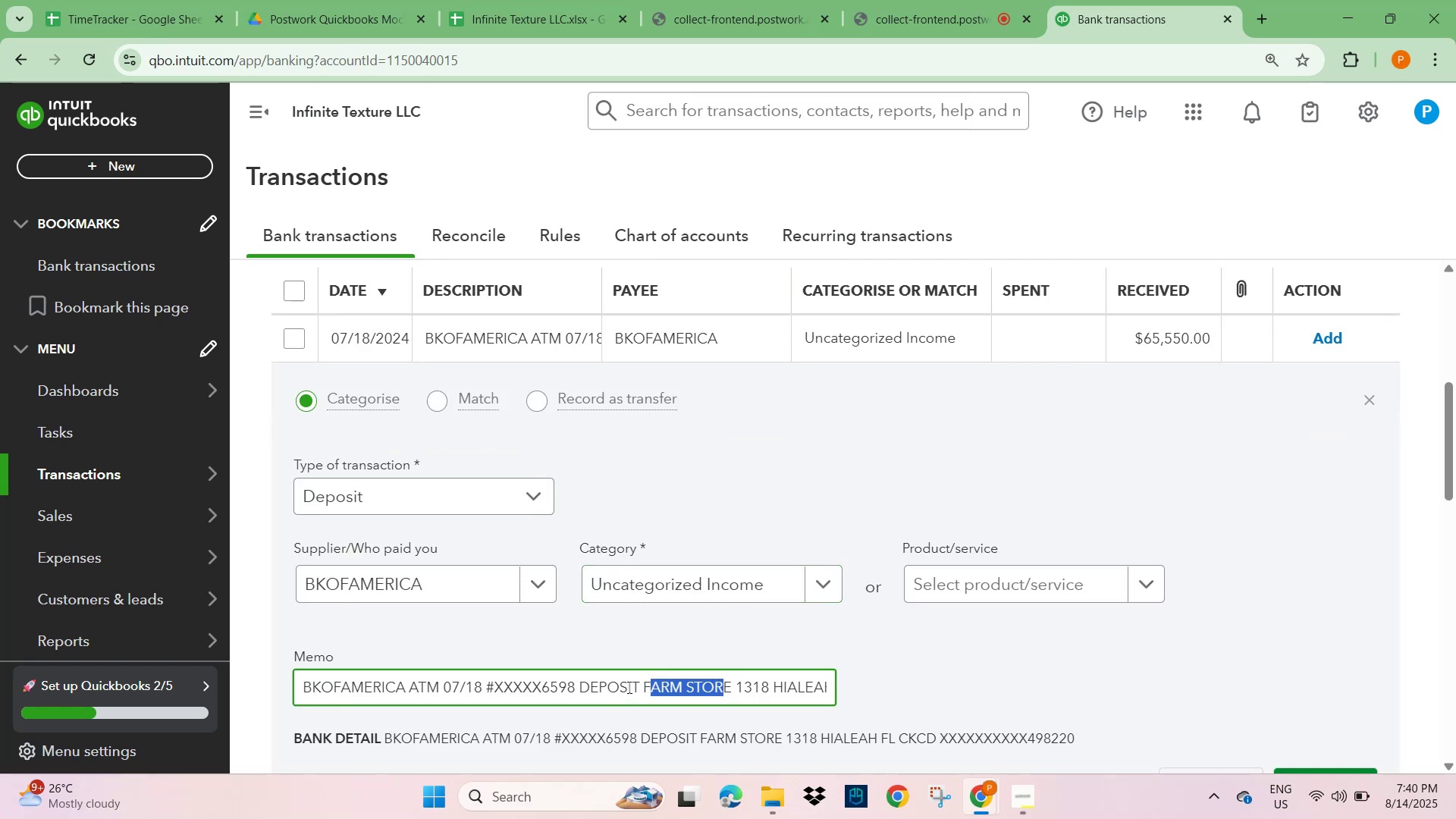 
left_click([640, 687])
 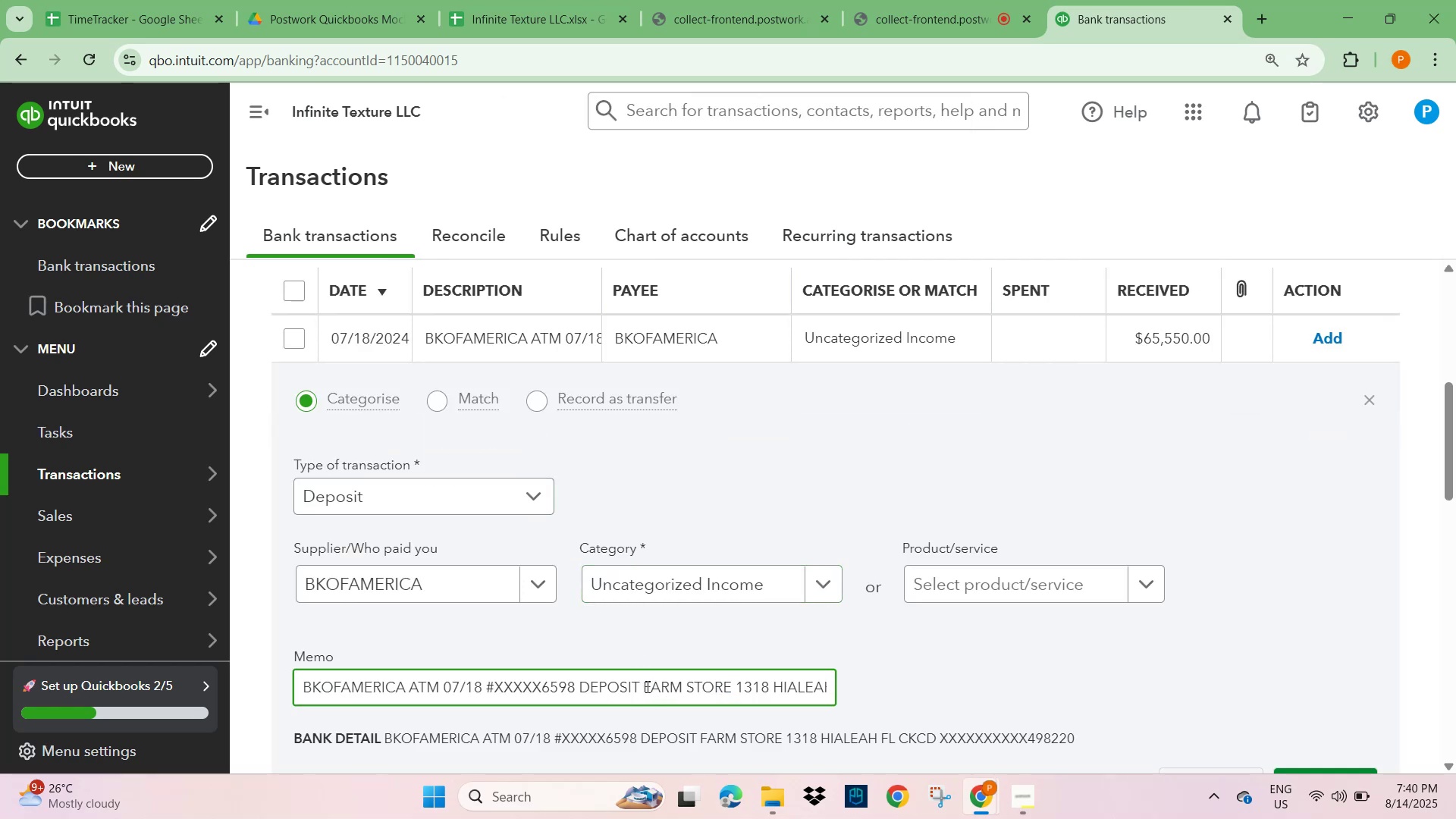 
left_click_drag(start_coordinate=[645, 688], to_coordinate=[732, 688])
 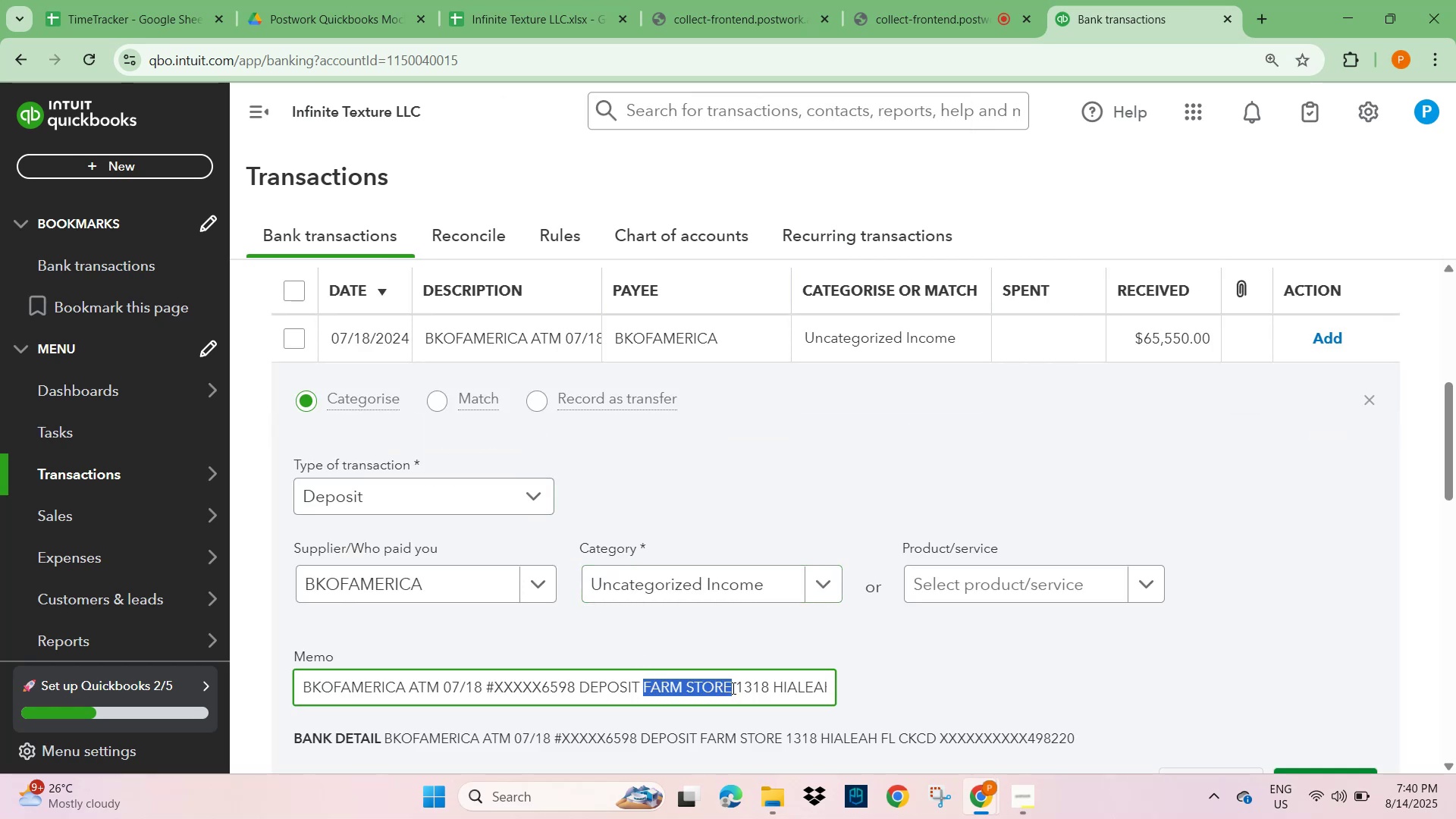 
key(Control+C)
 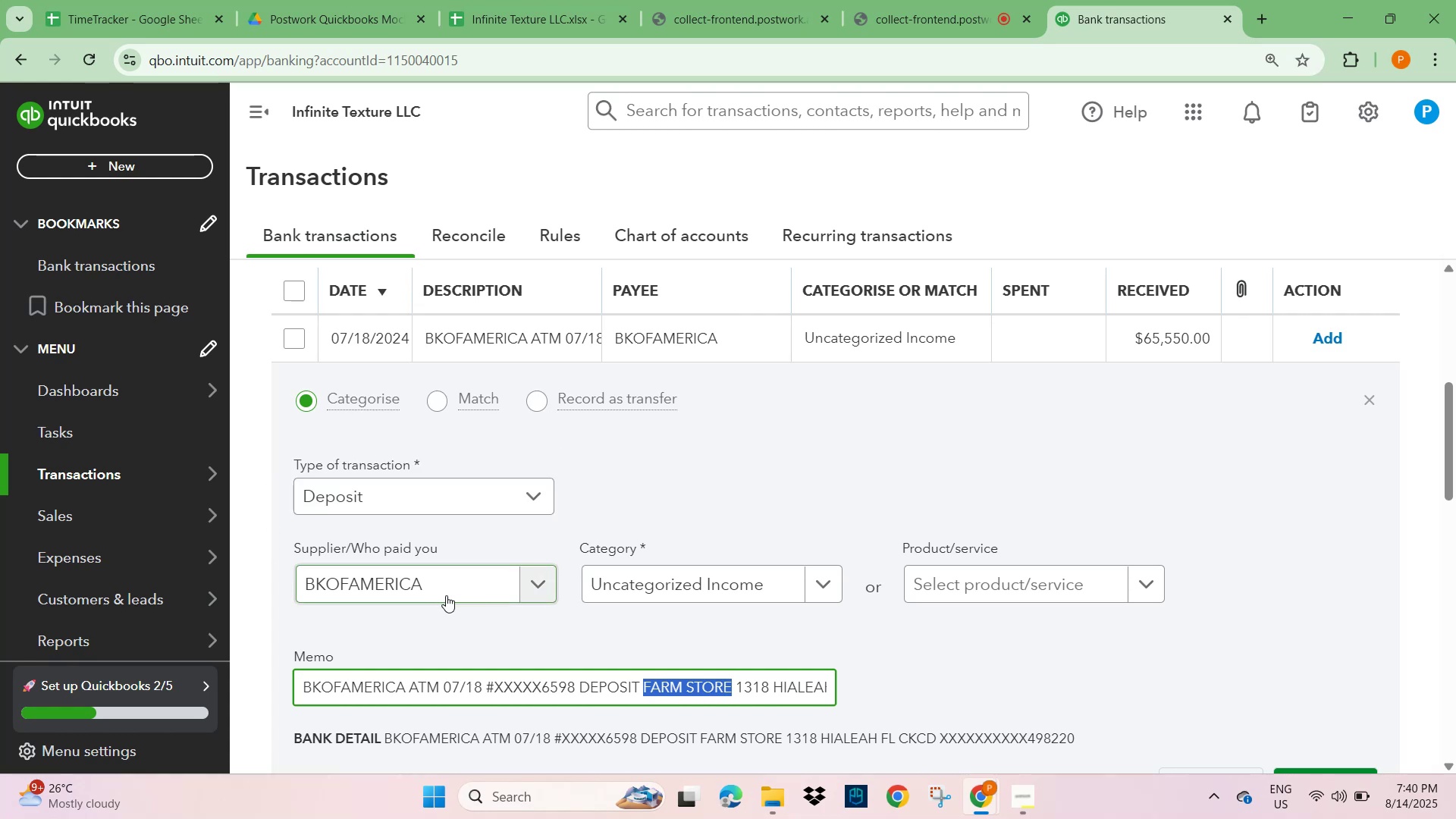 
left_click([436, 588])
 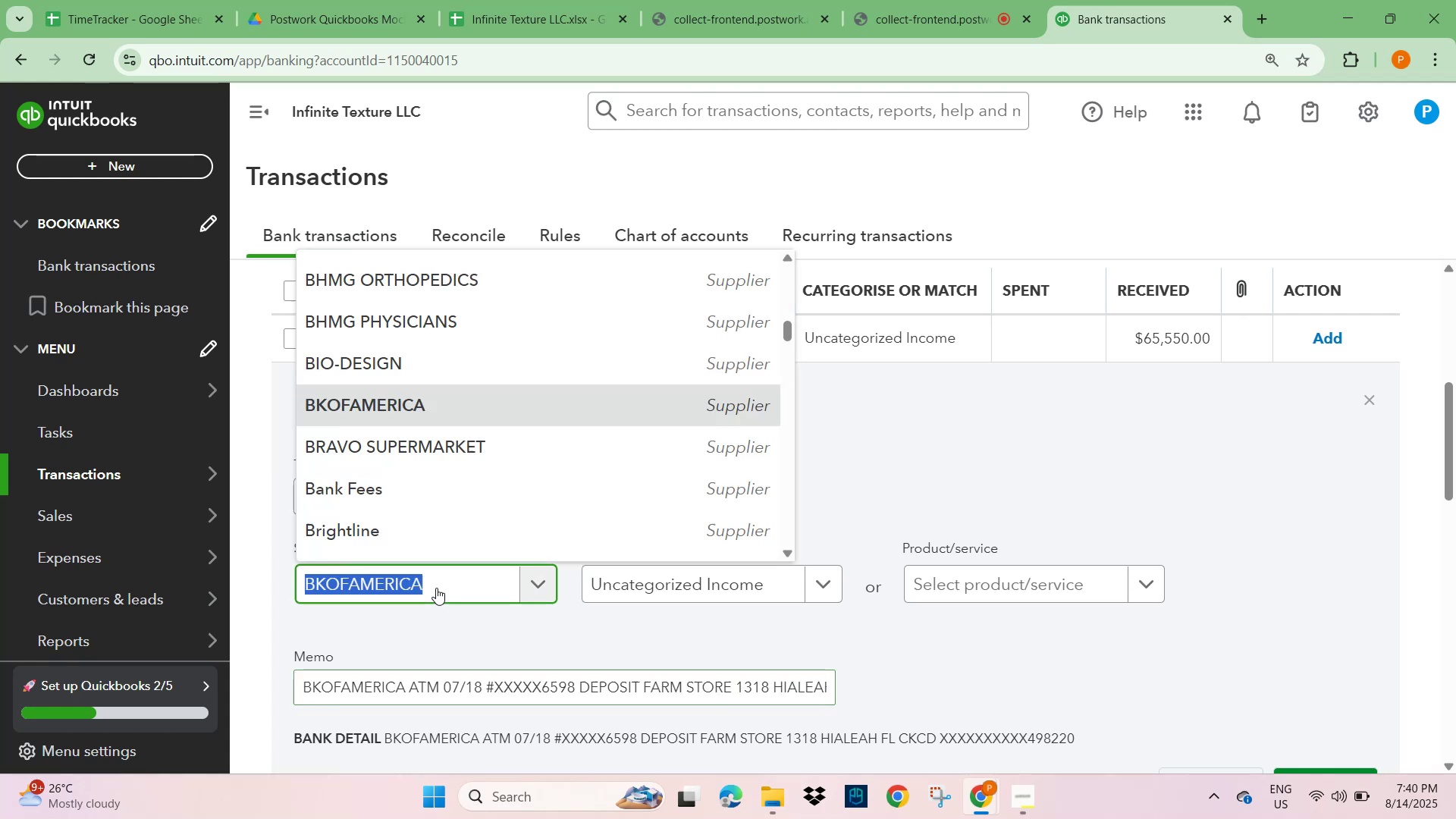 
key(Control+V)
 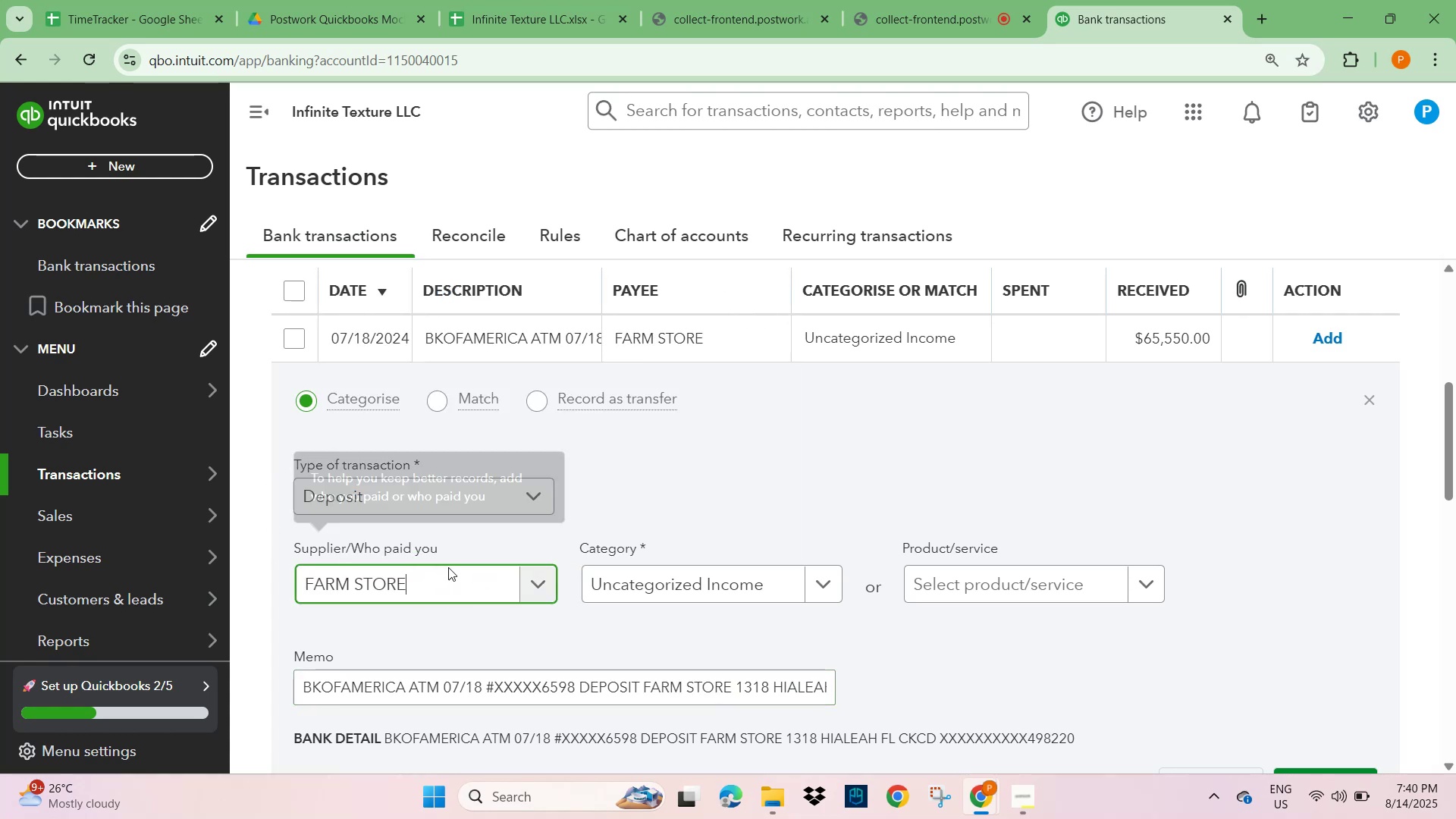 
left_click([942, 574])
 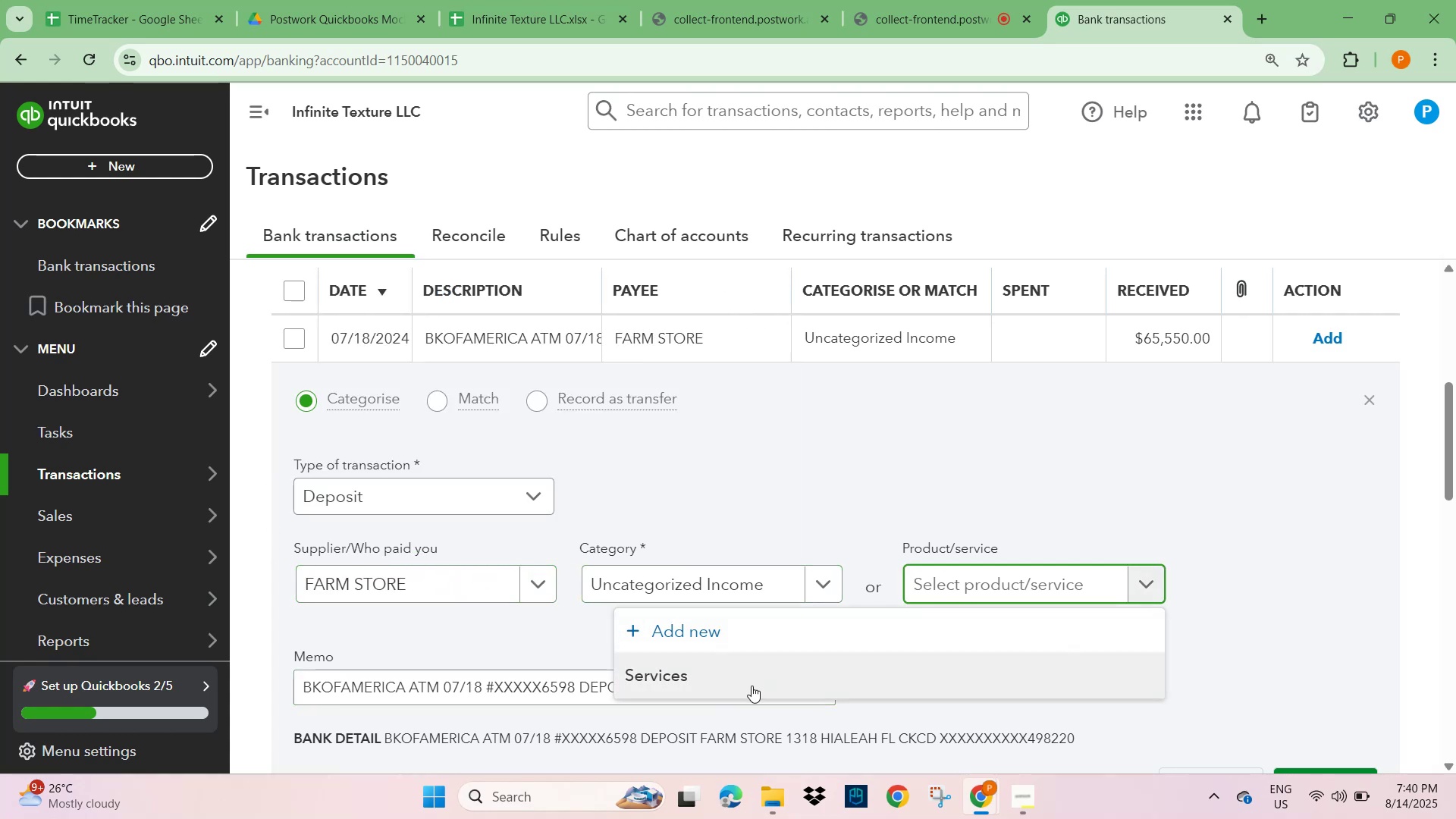 
left_click([735, 687])
 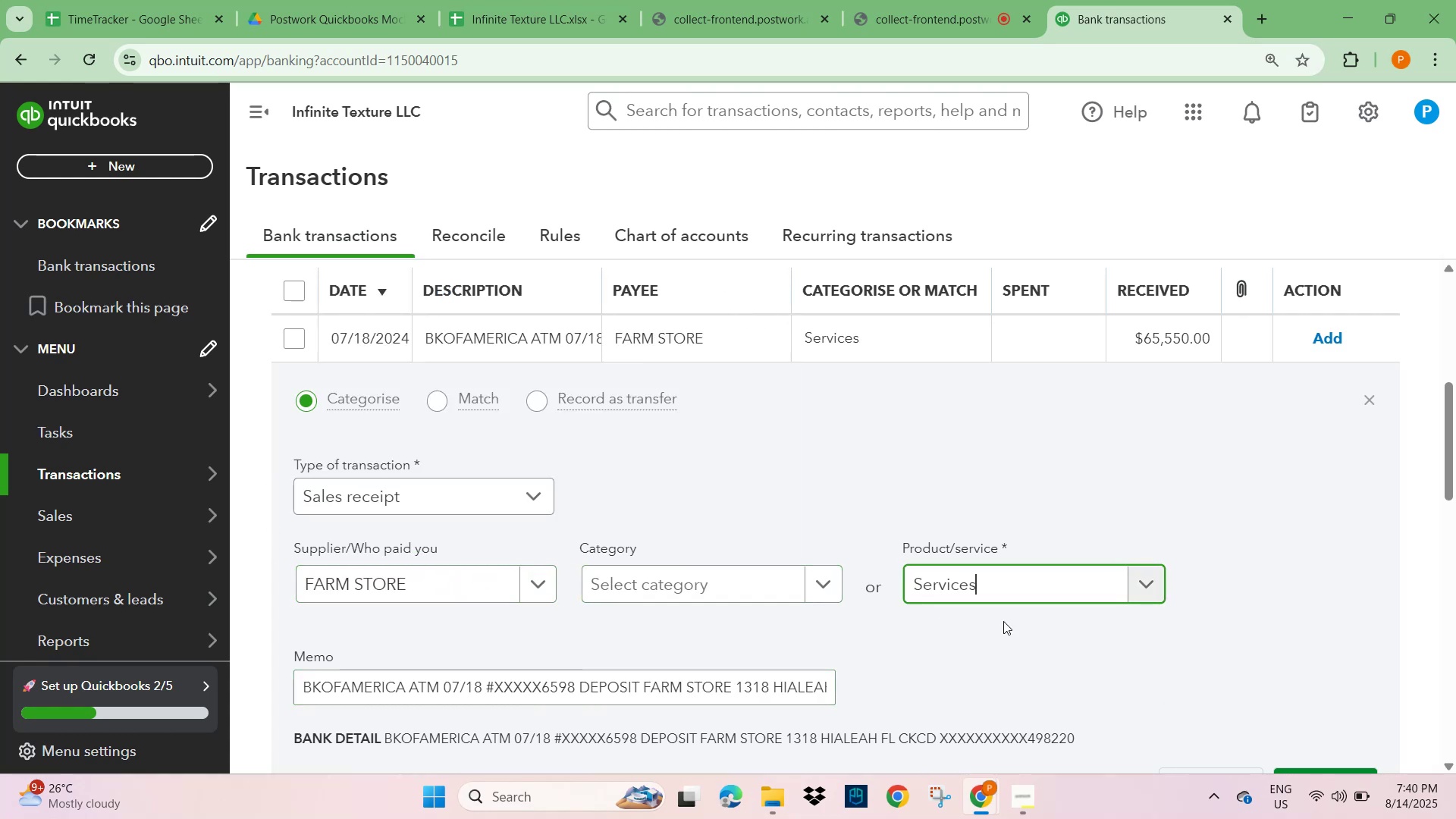 
scroll: coordinate [1271, 588], scroll_direction: down, amount: 3.0
 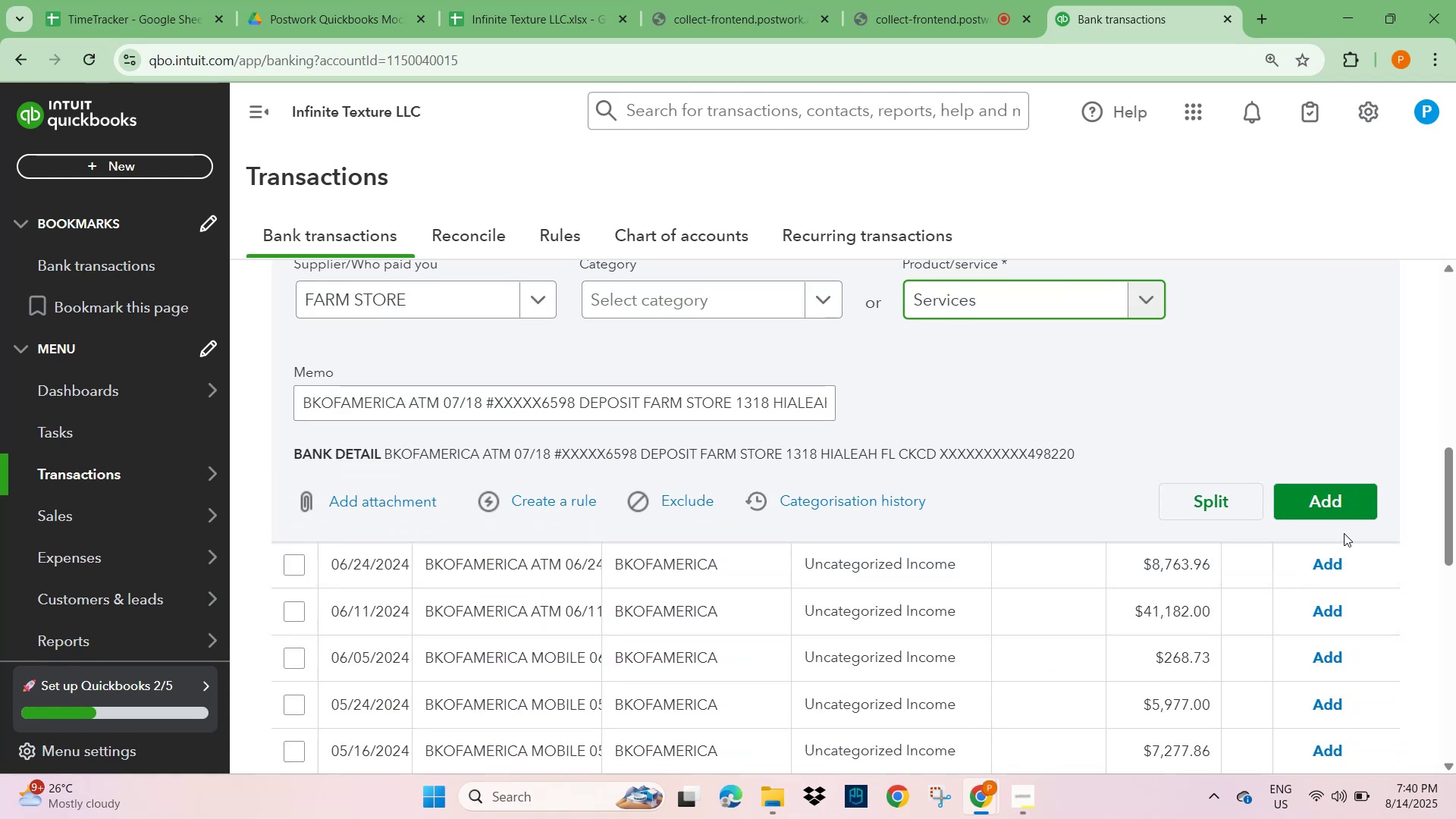 
left_click([1335, 507])
 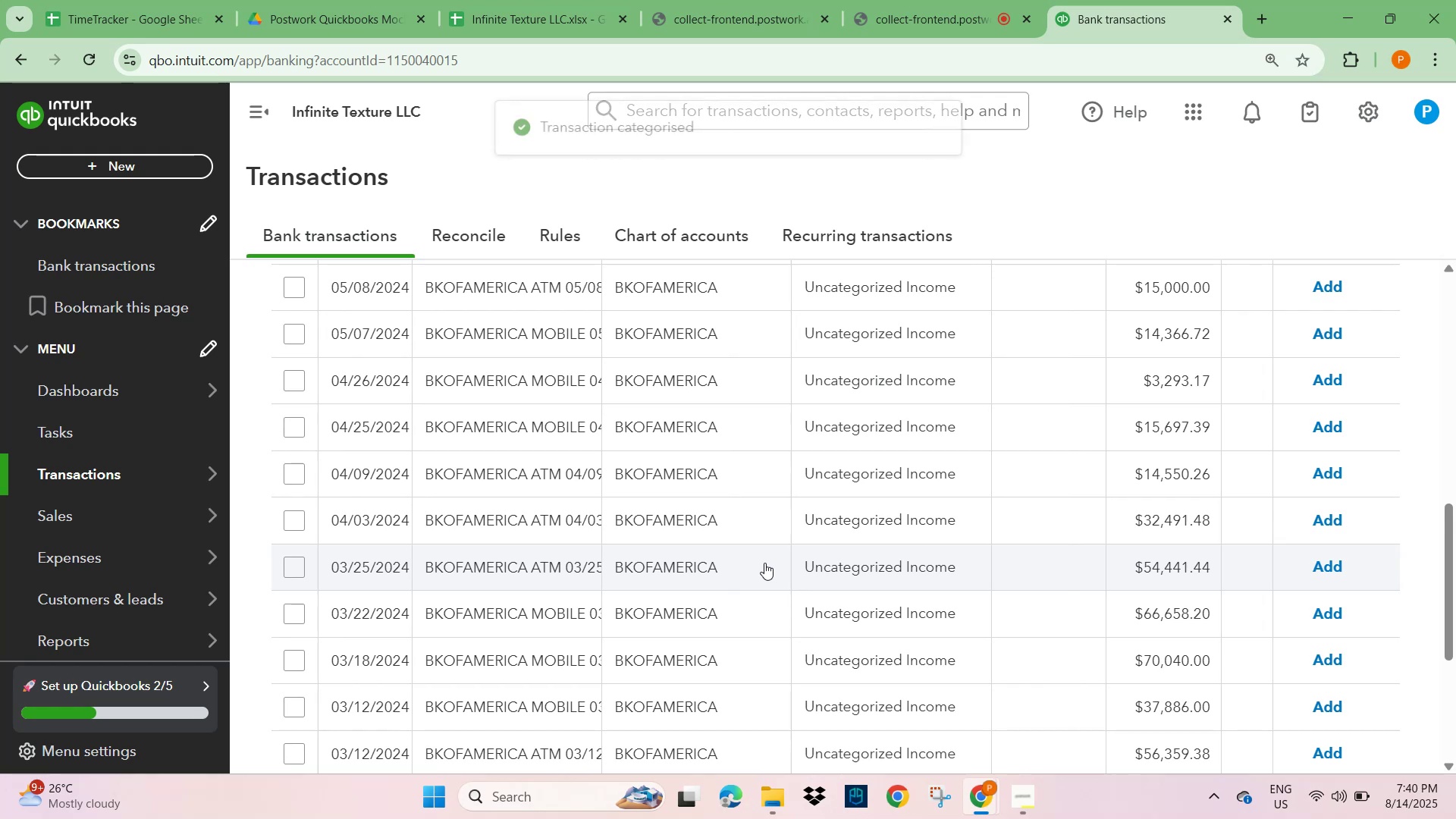 
scroll: coordinate [470, 469], scroll_direction: up, amount: 4.0
 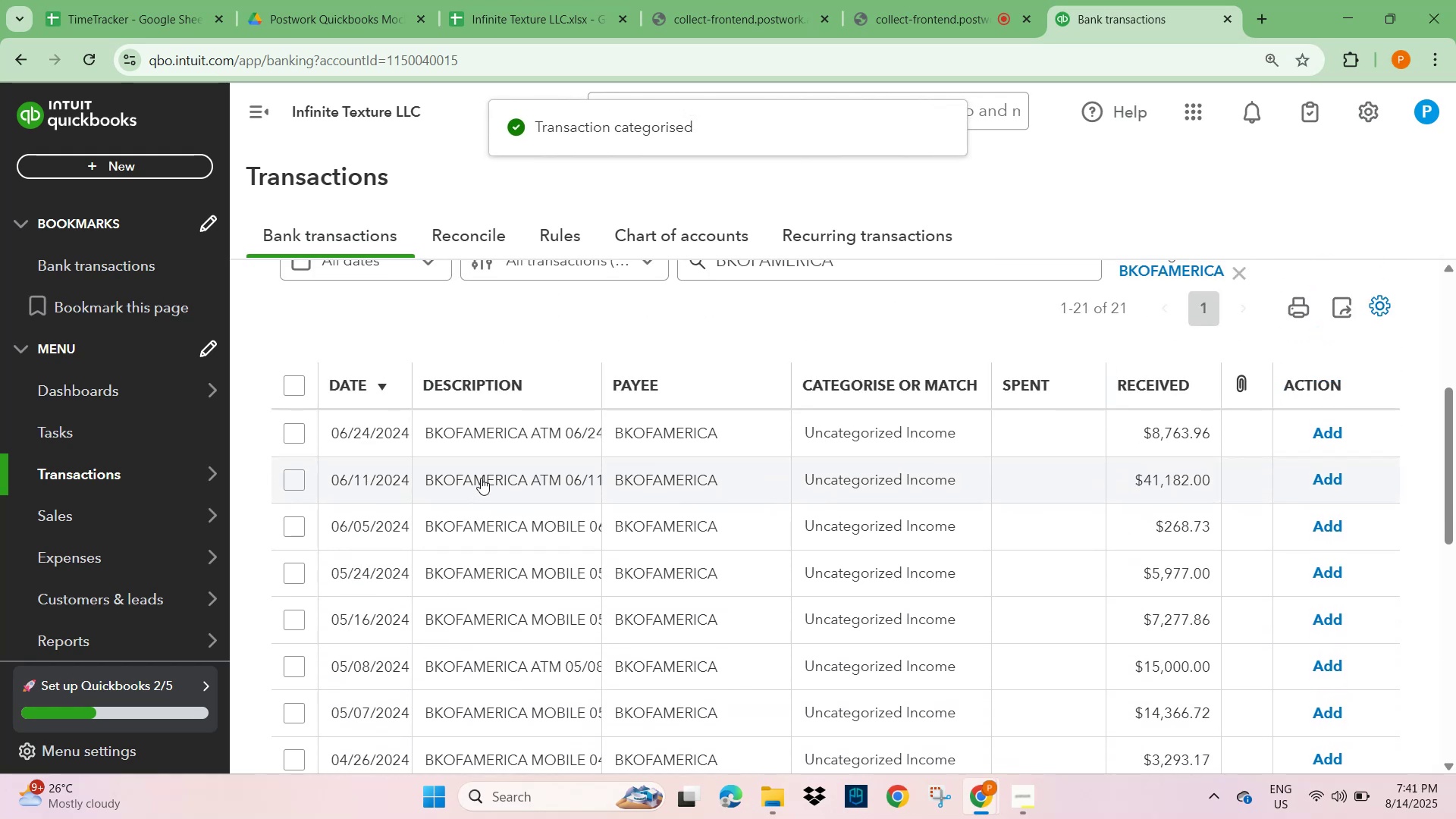 
mouse_move([503, 464])
 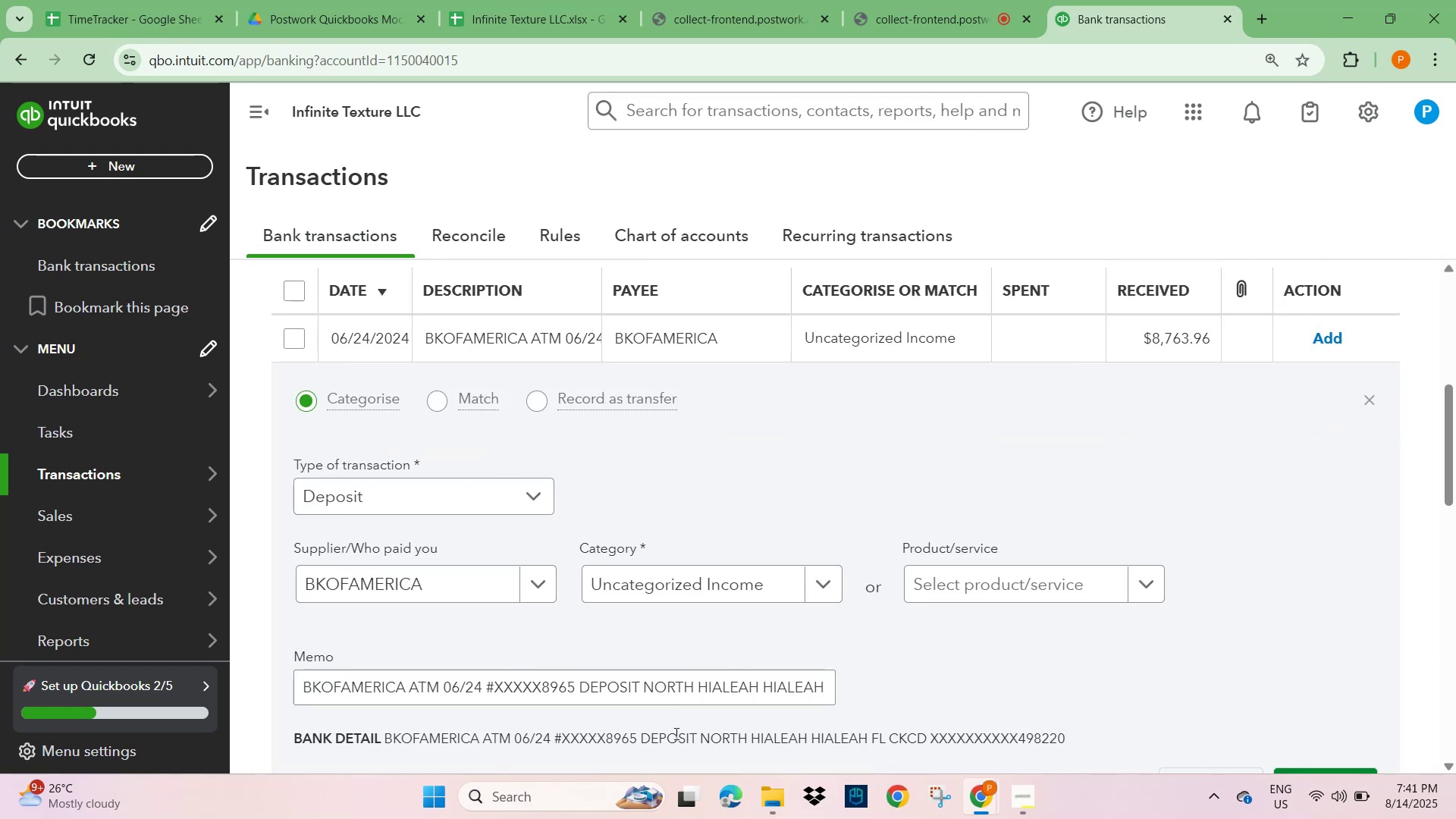 
left_click_drag(start_coordinate=[650, 691], to_coordinate=[757, 690])
 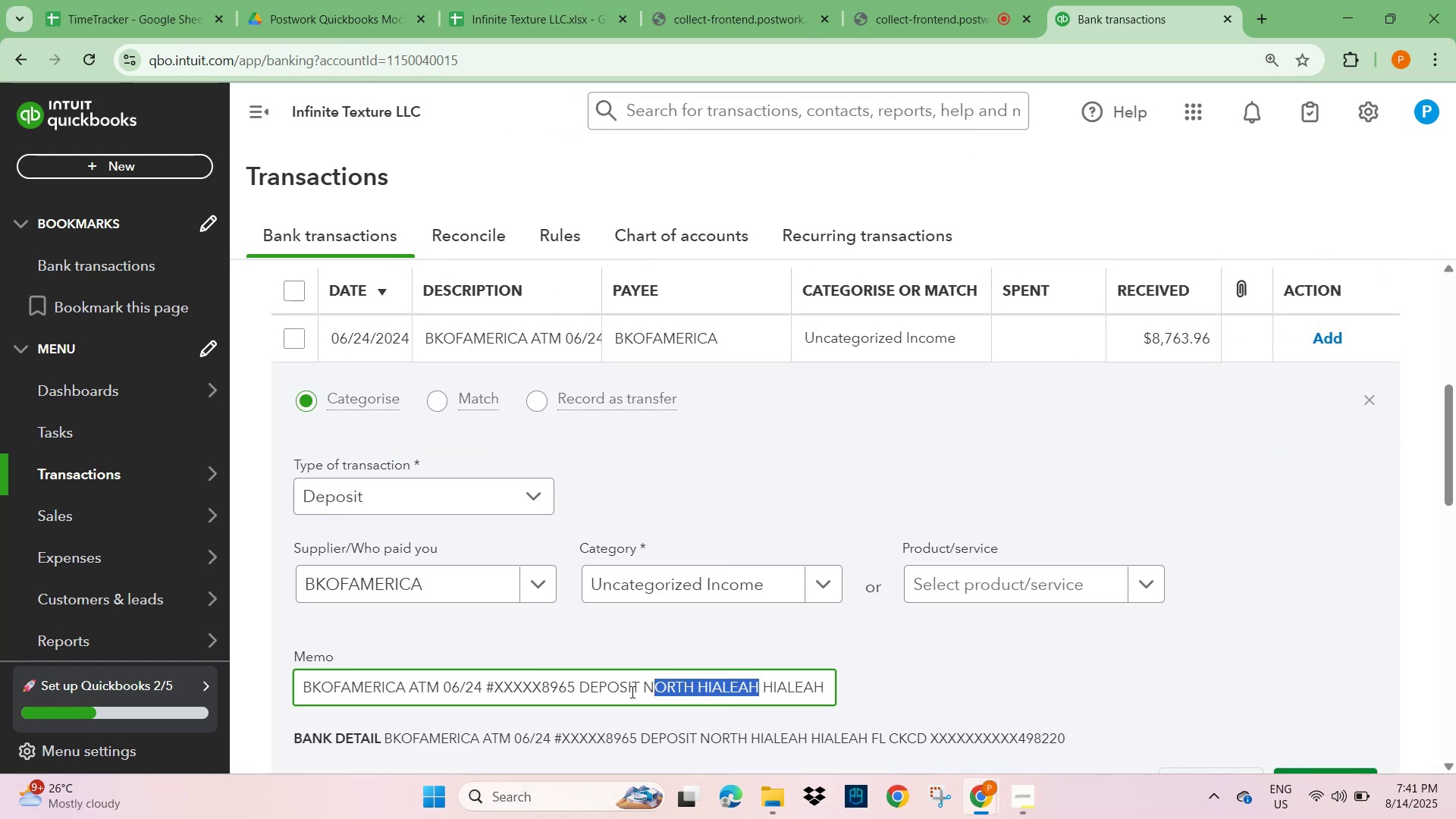 
left_click_drag(start_coordinate=[638, 690], to_coordinate=[756, 688])
 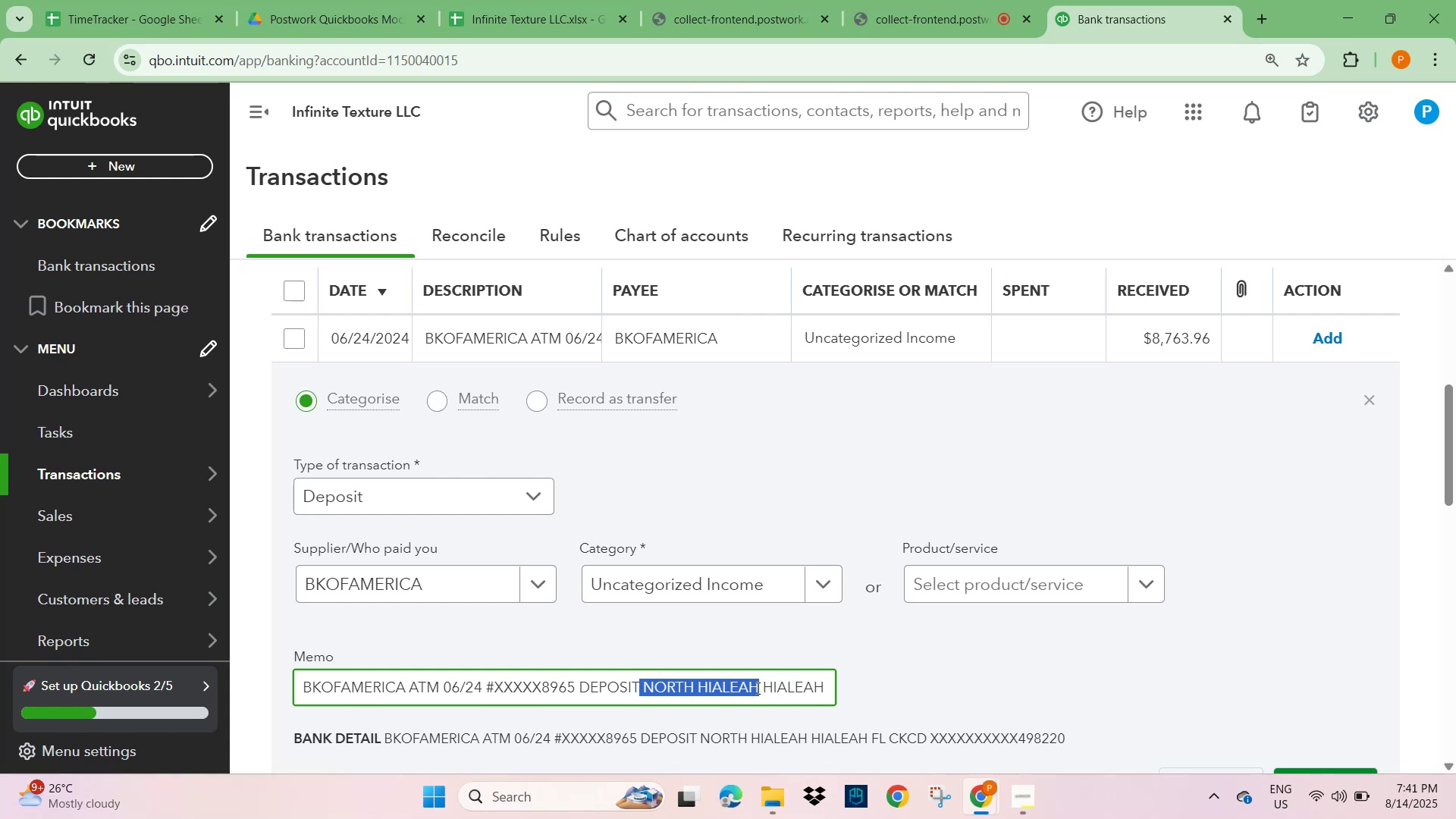 
key(Control+C)
 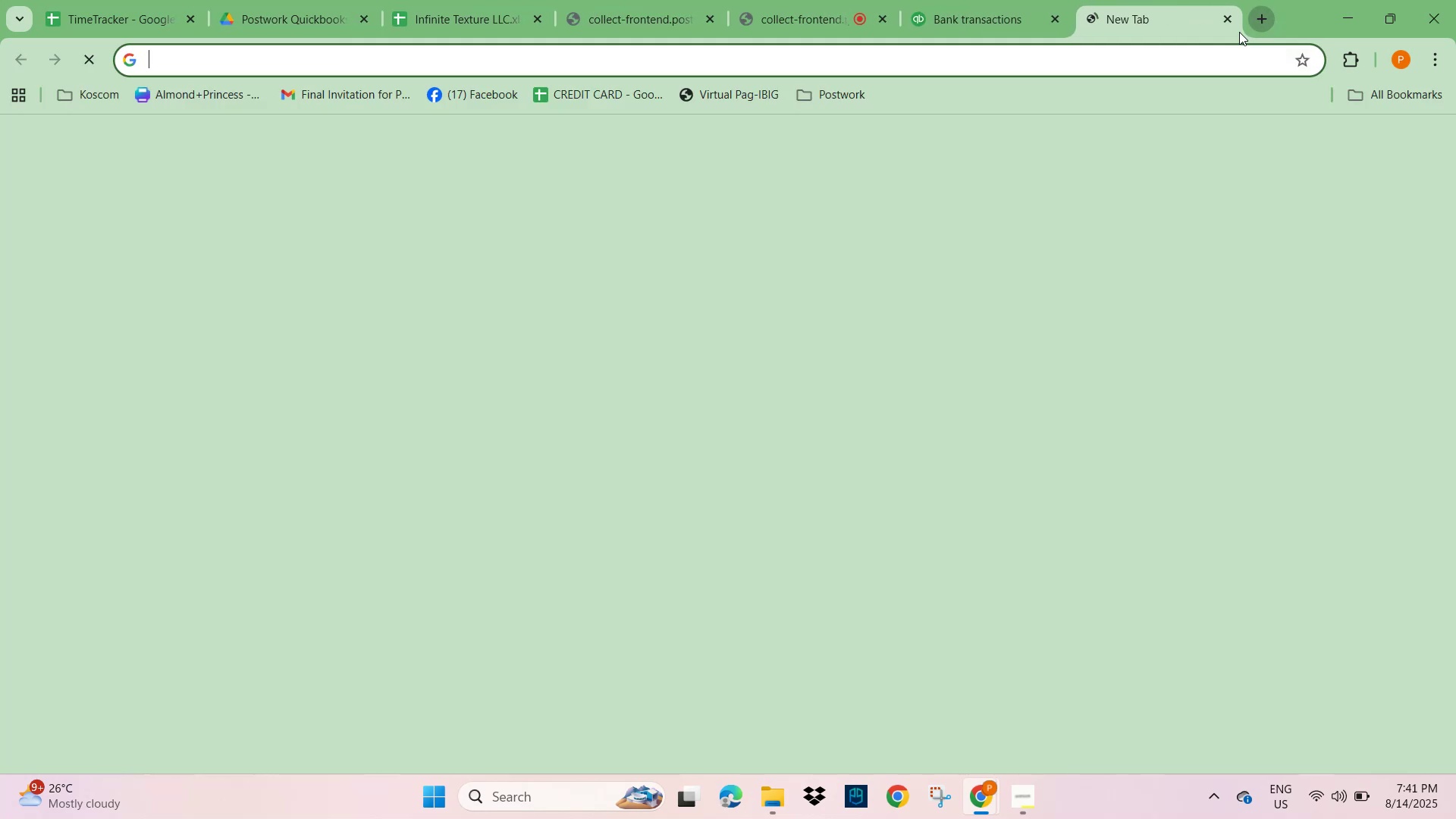 
key(Control+V)
 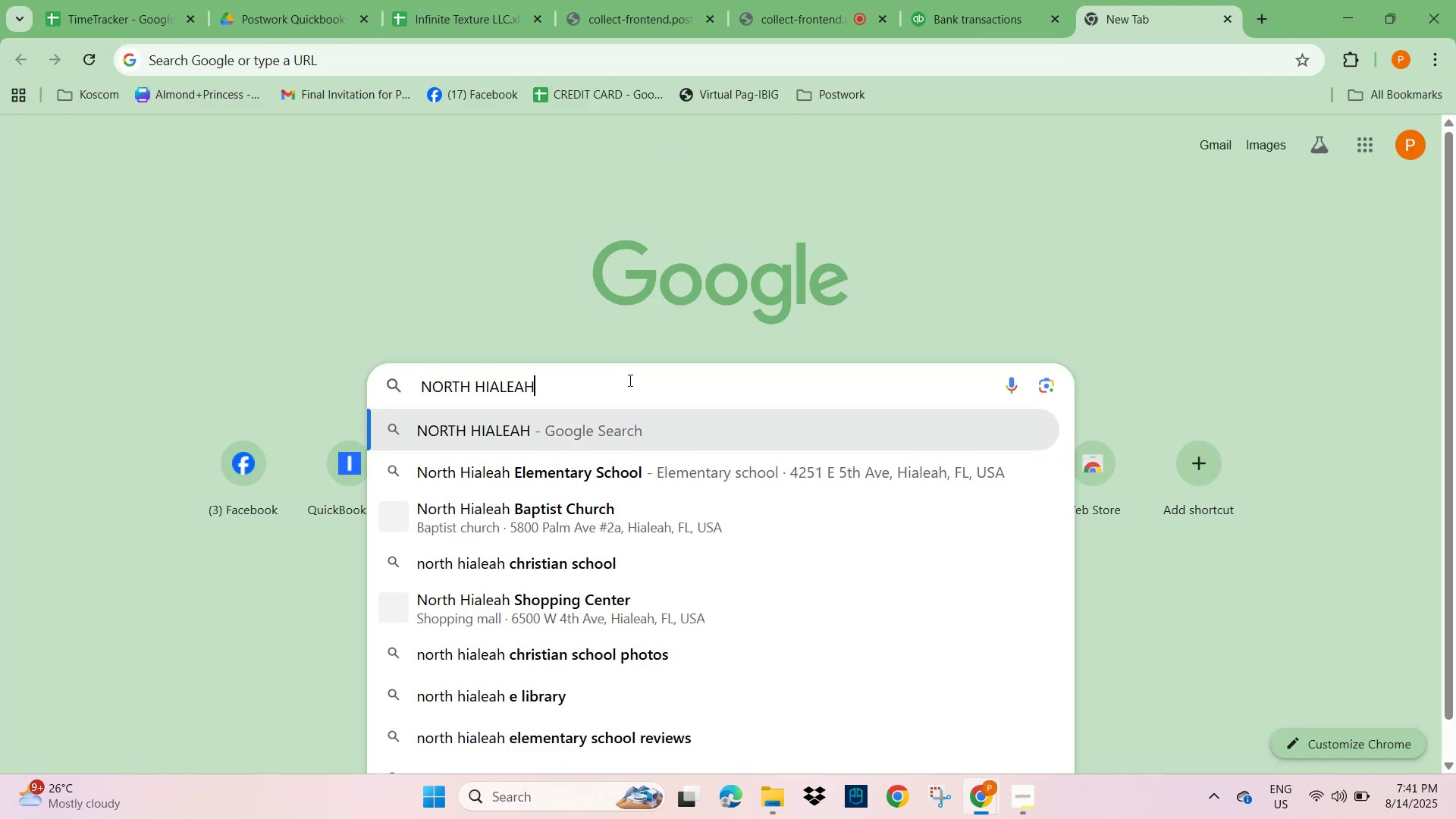 
key(NumpadEnter)
 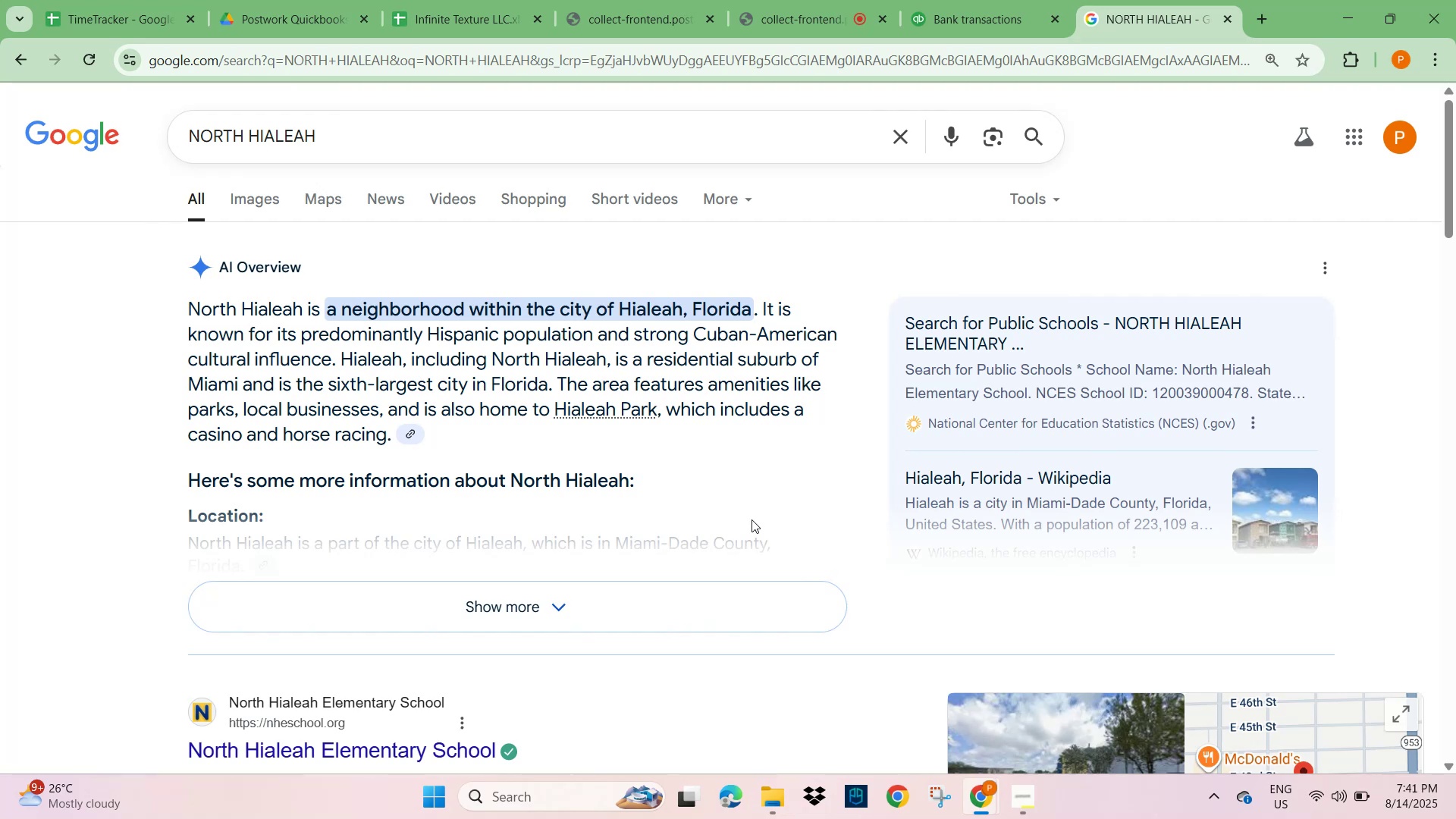 
wait(6.25)
 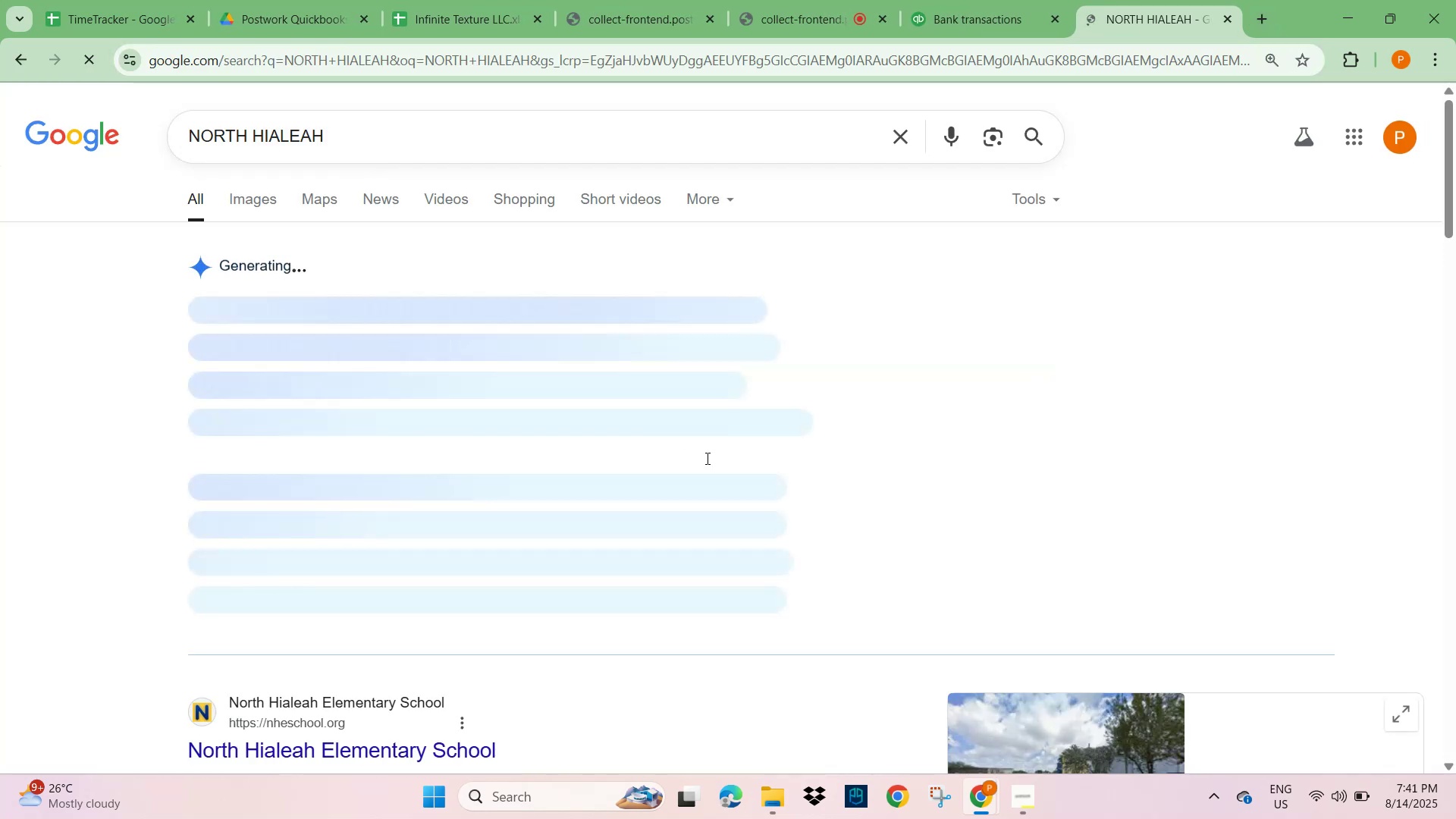 
scroll: coordinate [752, 520], scroll_direction: down, amount: 2.0
 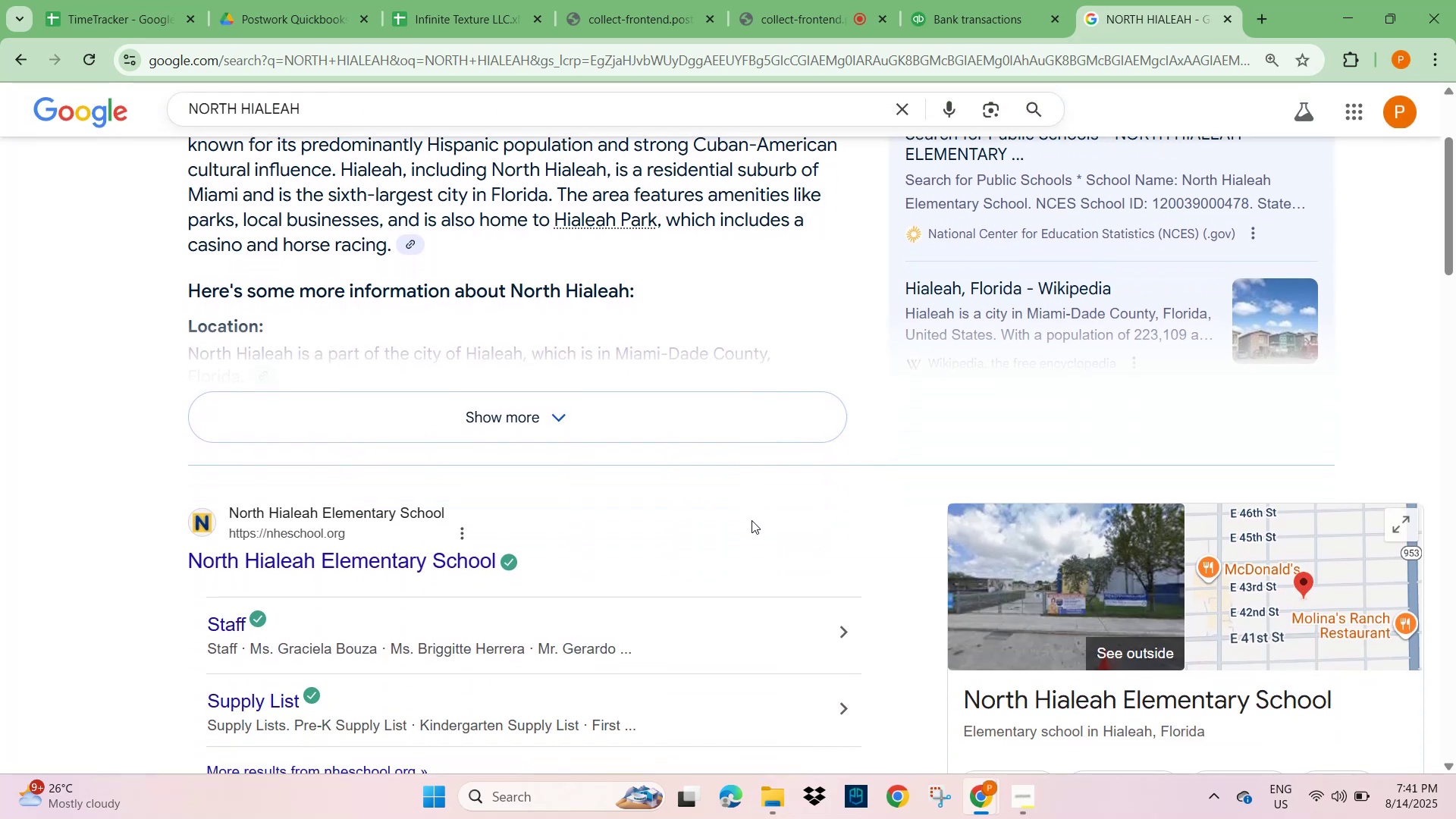 
scroll: coordinate [752, 520], scroll_direction: up, amount: 1.0
 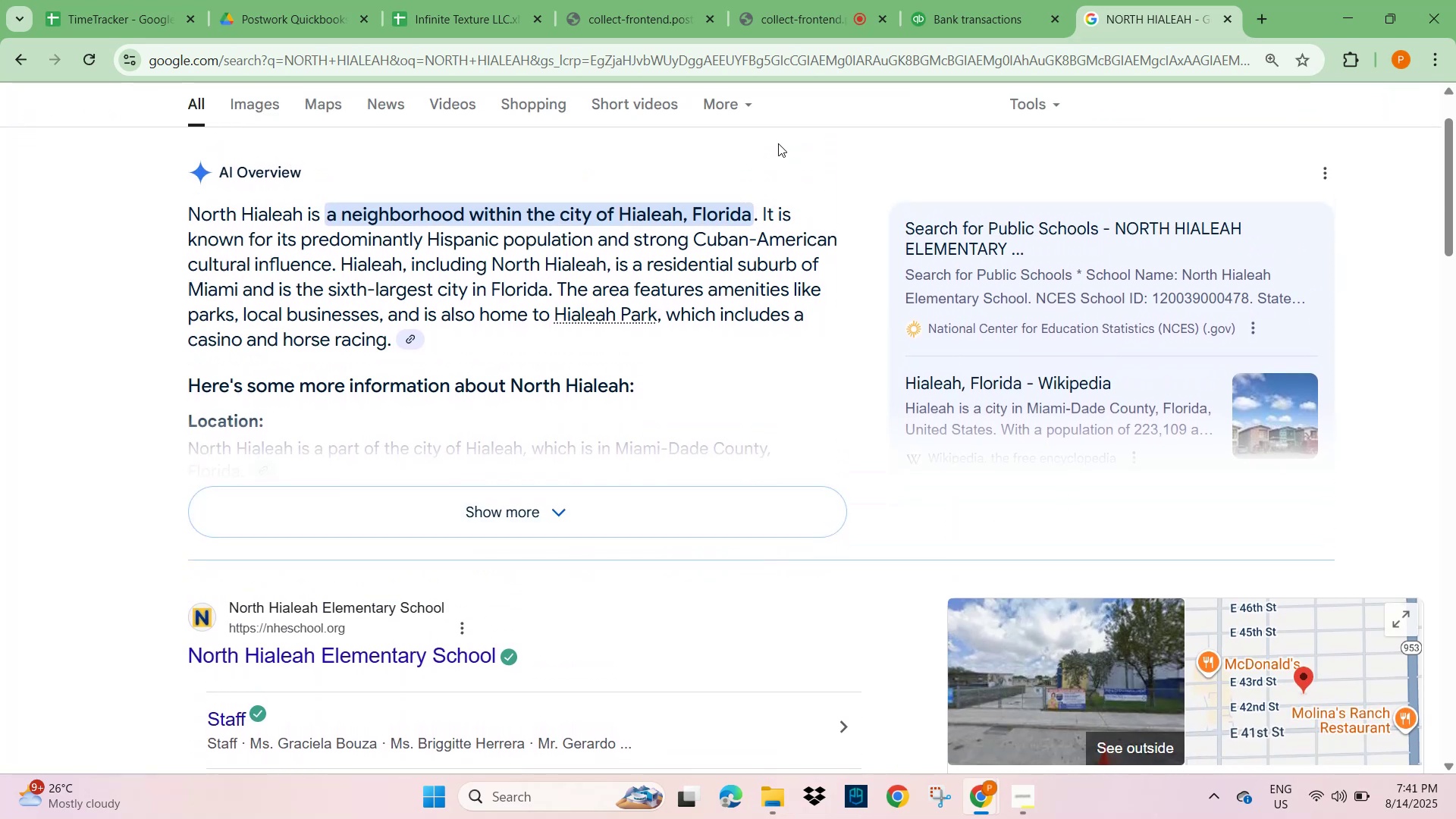 
wait(10.51)
 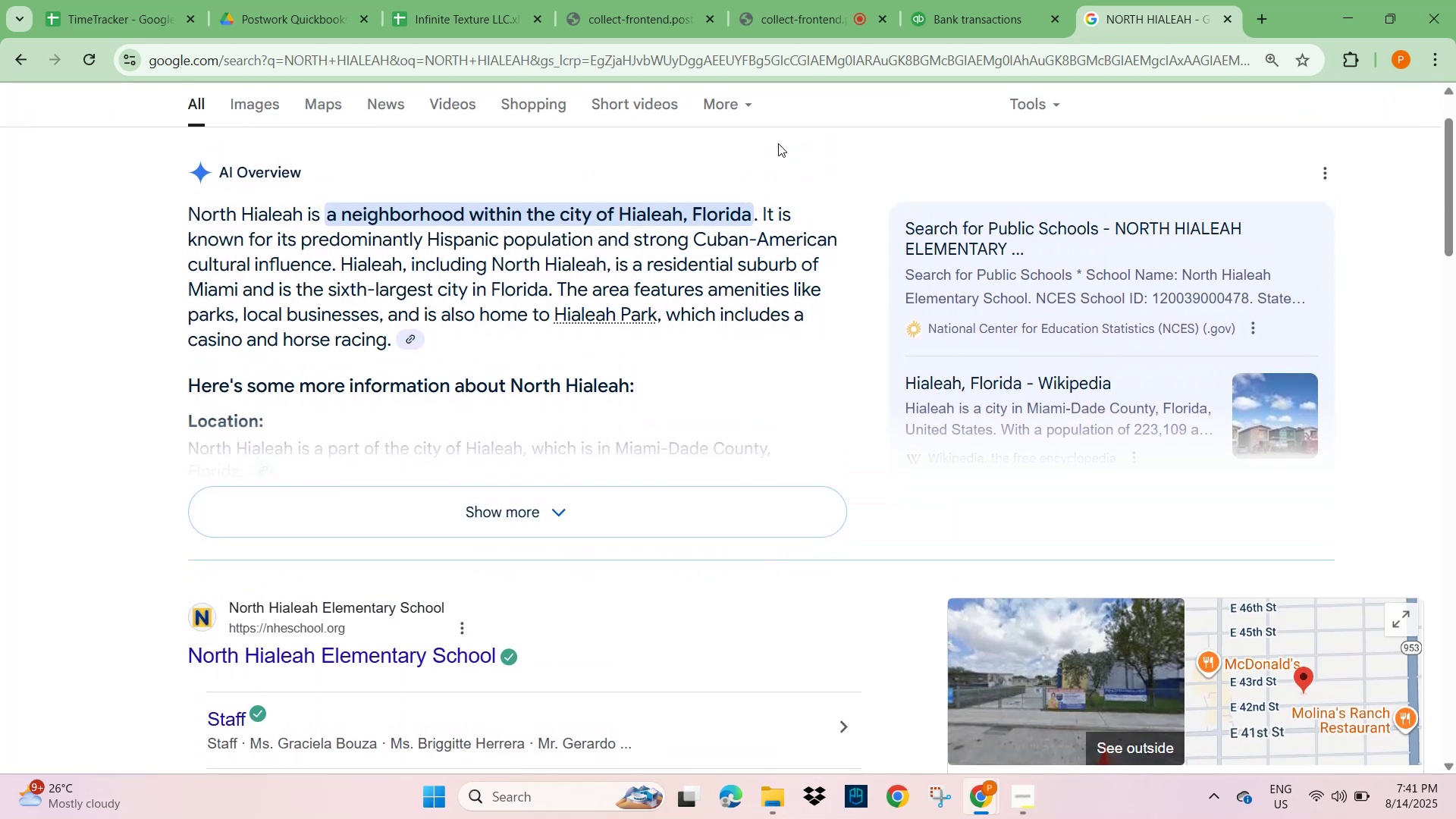 
left_click([966, 20])
 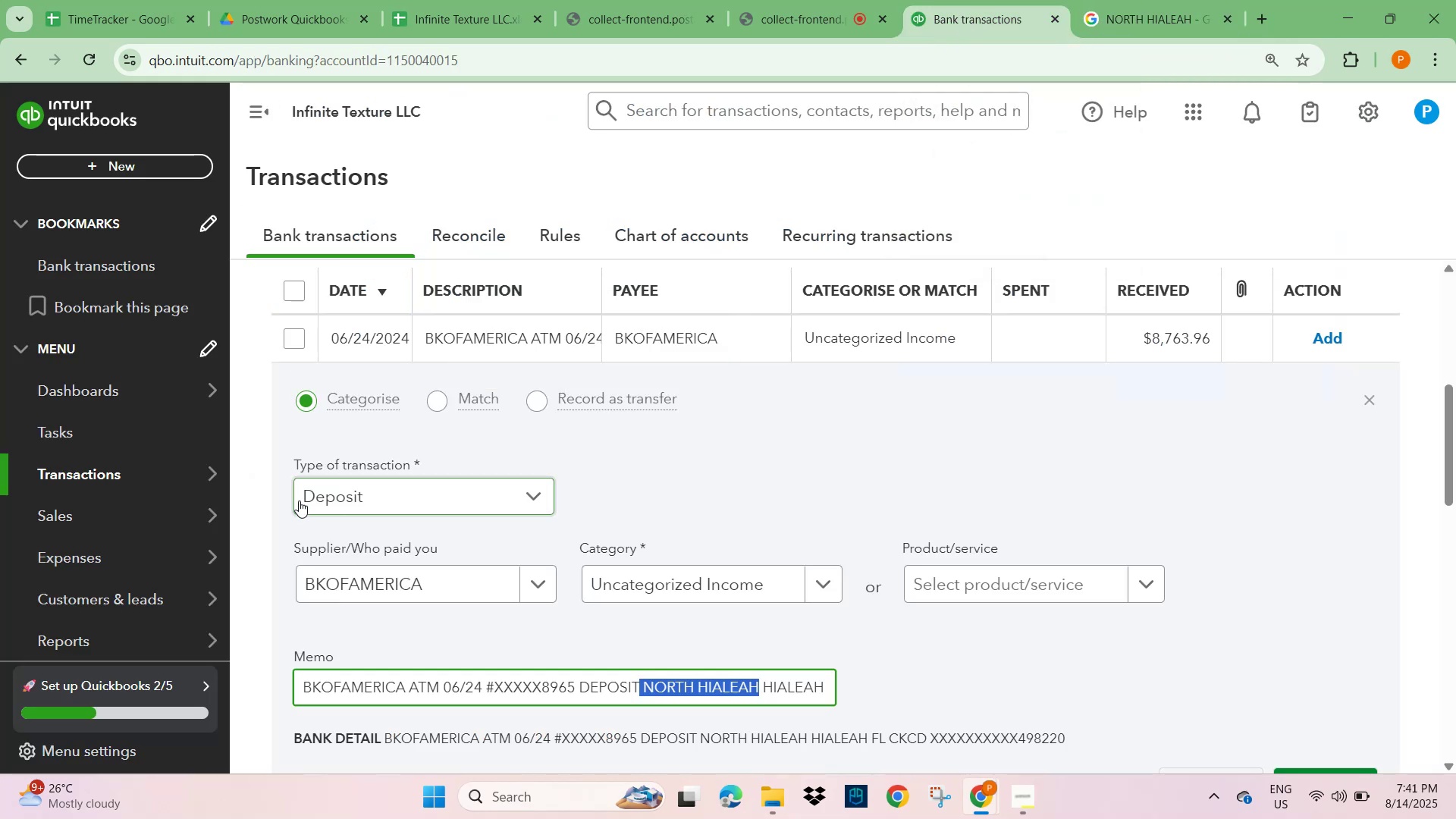 
mouse_move([372, 404])
 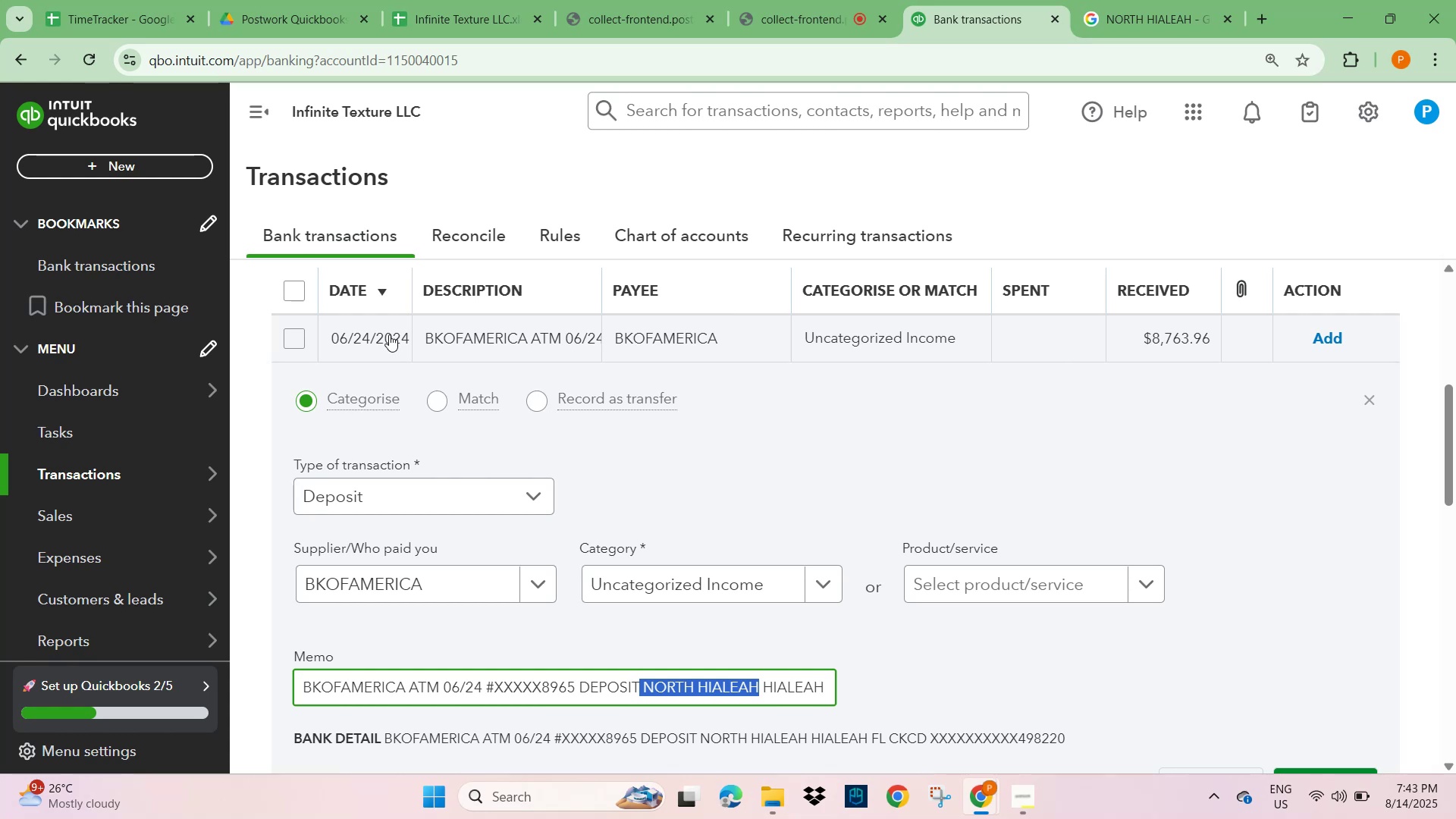 
wait(124.99)
 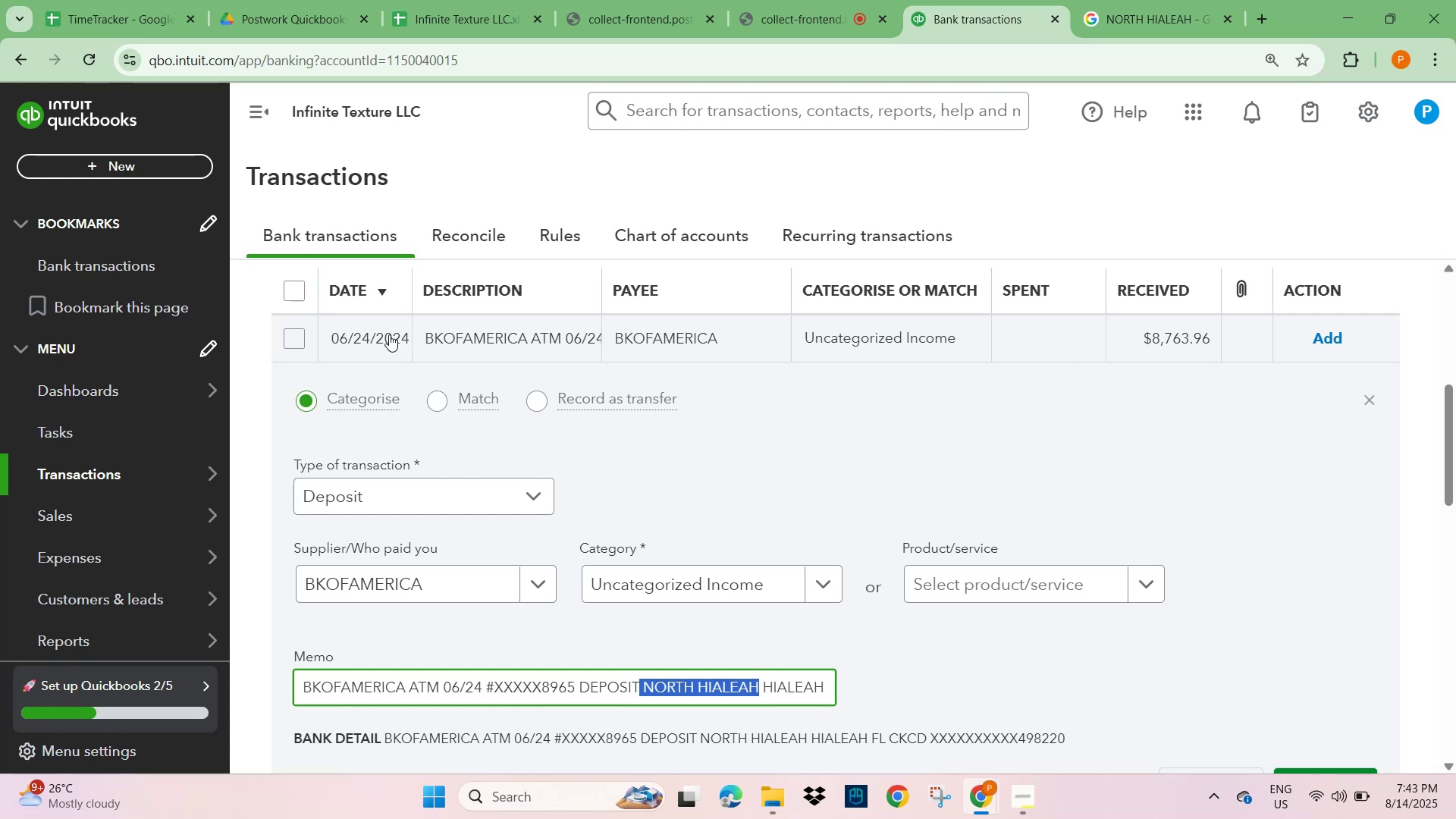 
left_click([368, 590])
 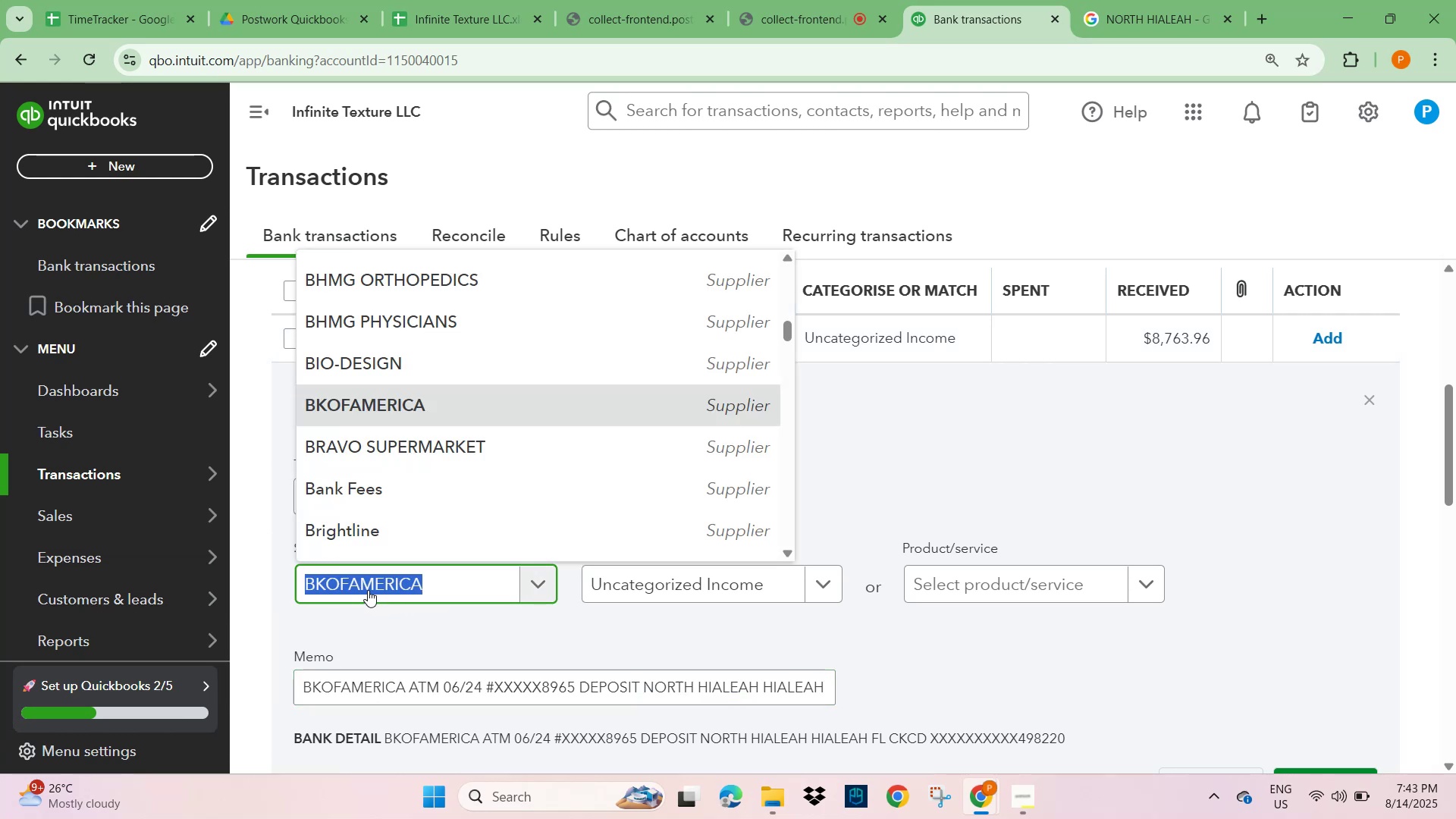 
key(Control+V)
 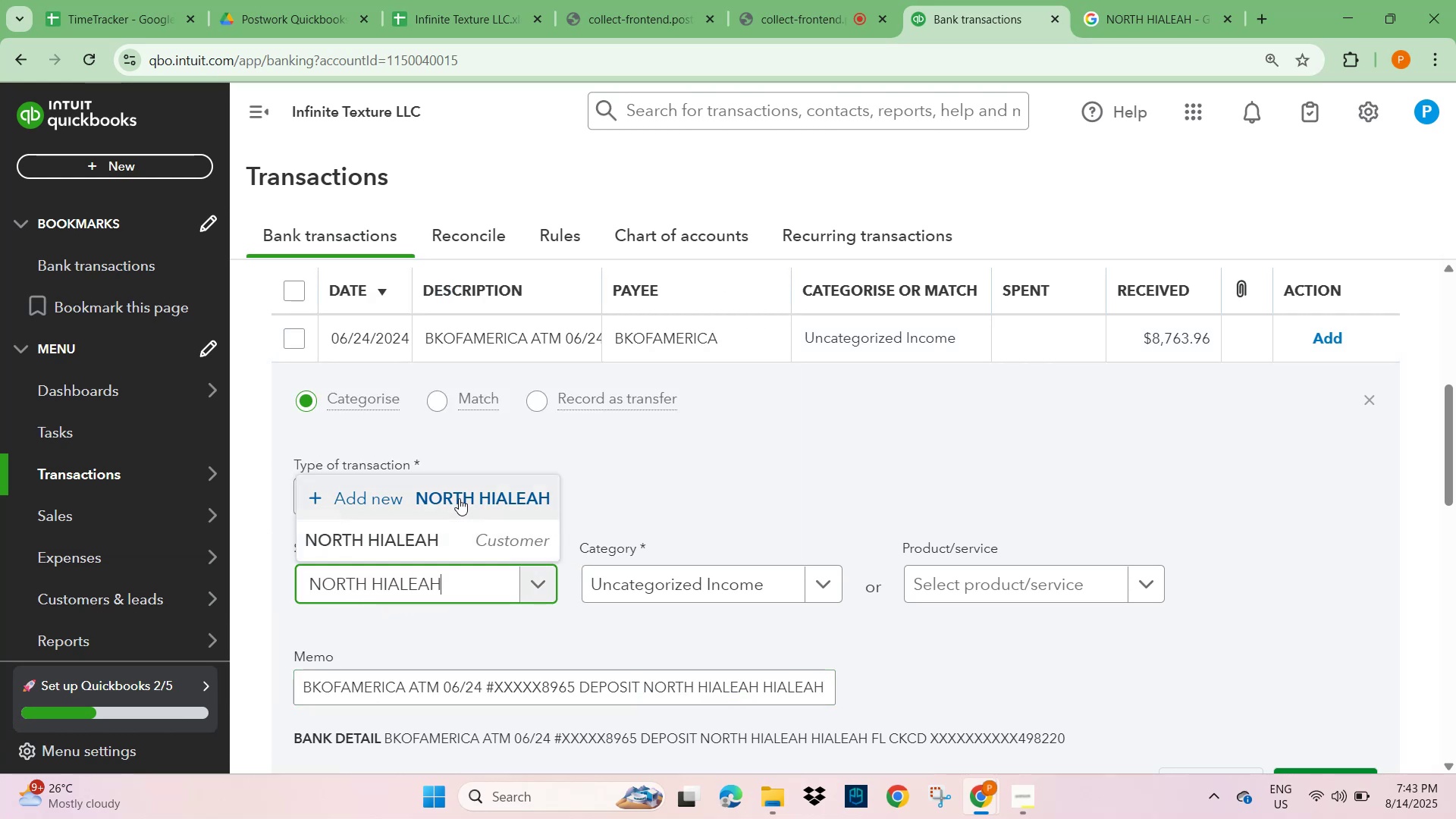 
left_click([419, 536])
 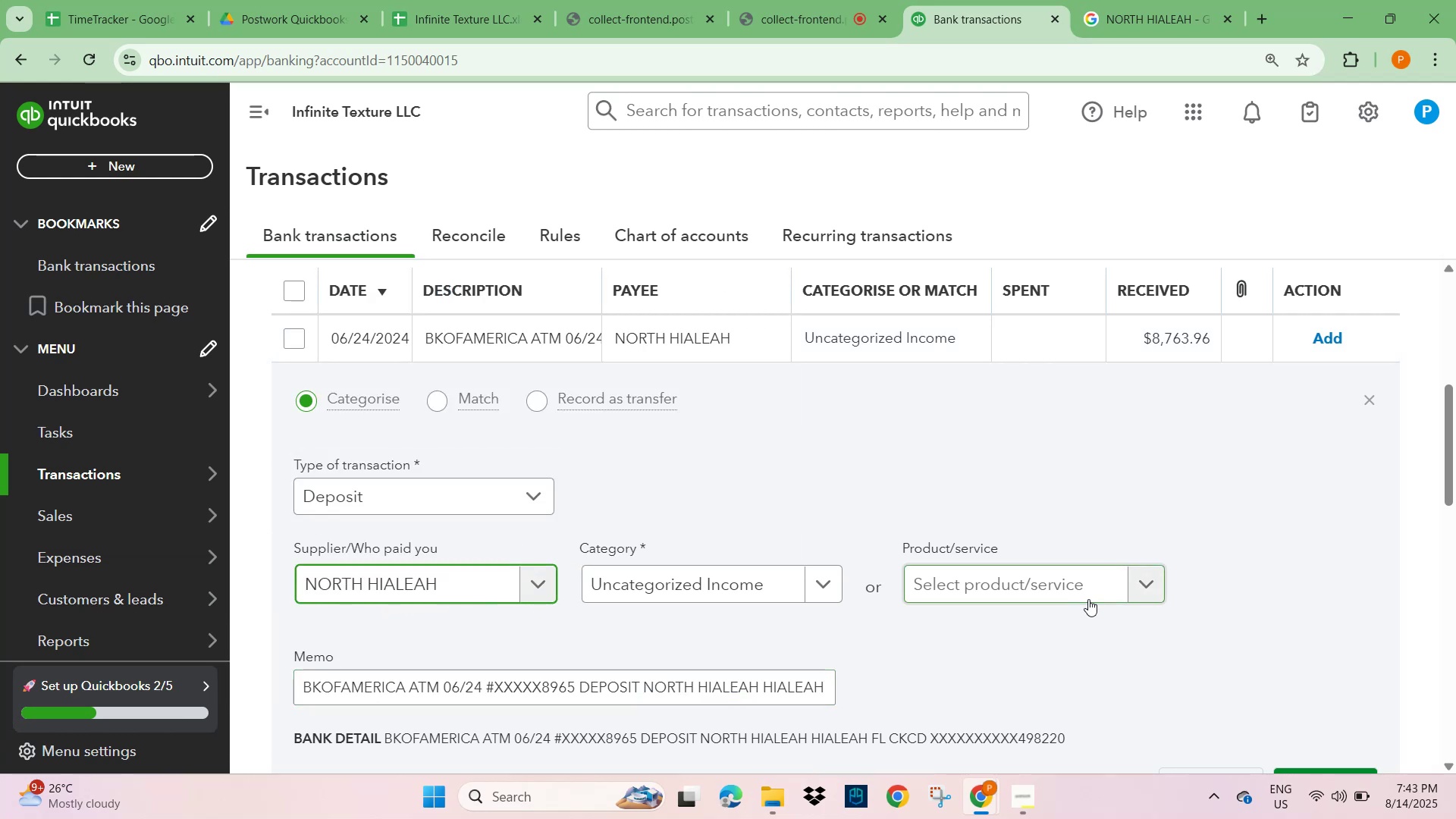 
left_click([1046, 589])
 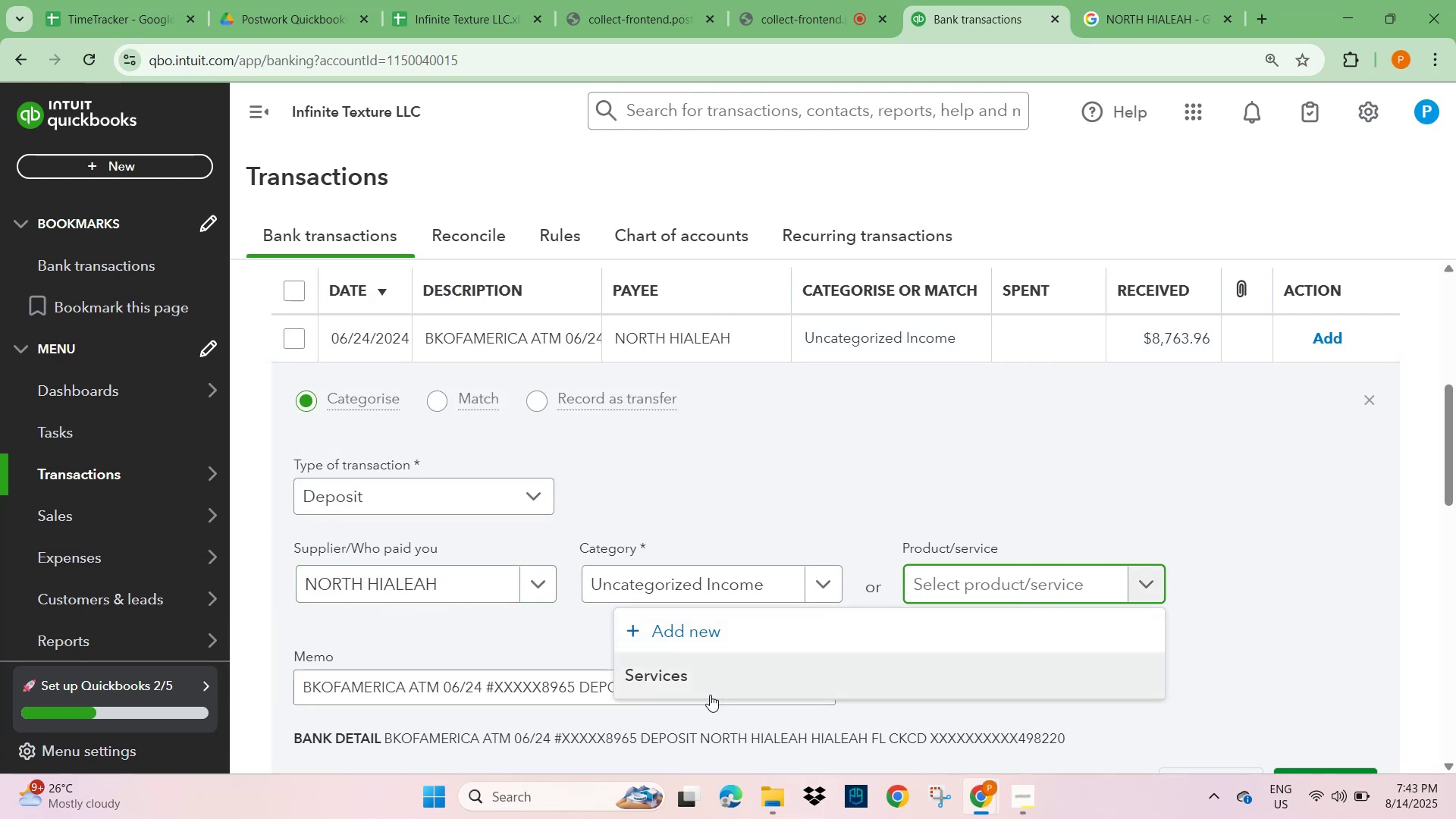 
left_click([689, 684])
 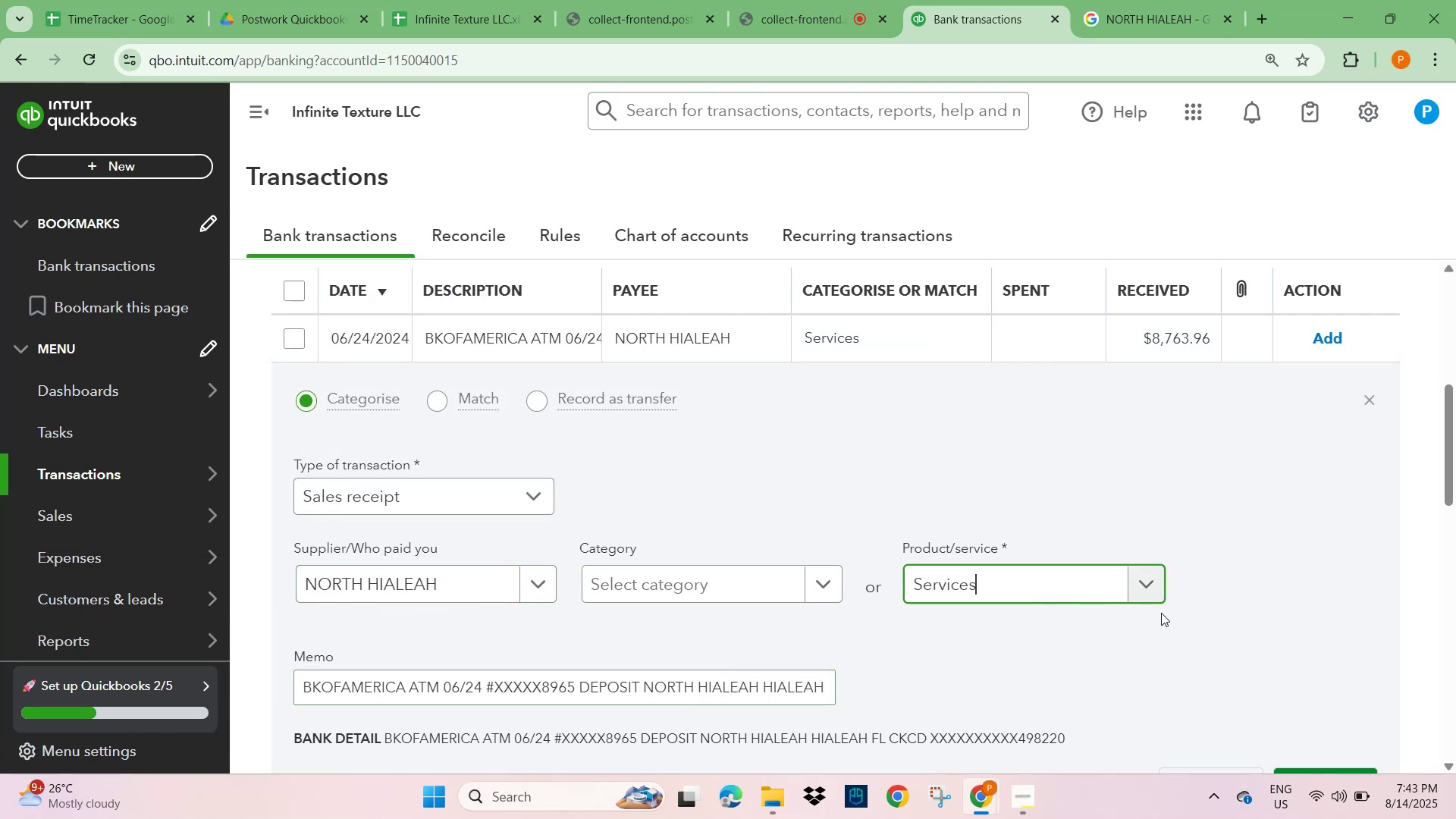 
scroll: coordinate [1211, 610], scroll_direction: down, amount: 2.0
 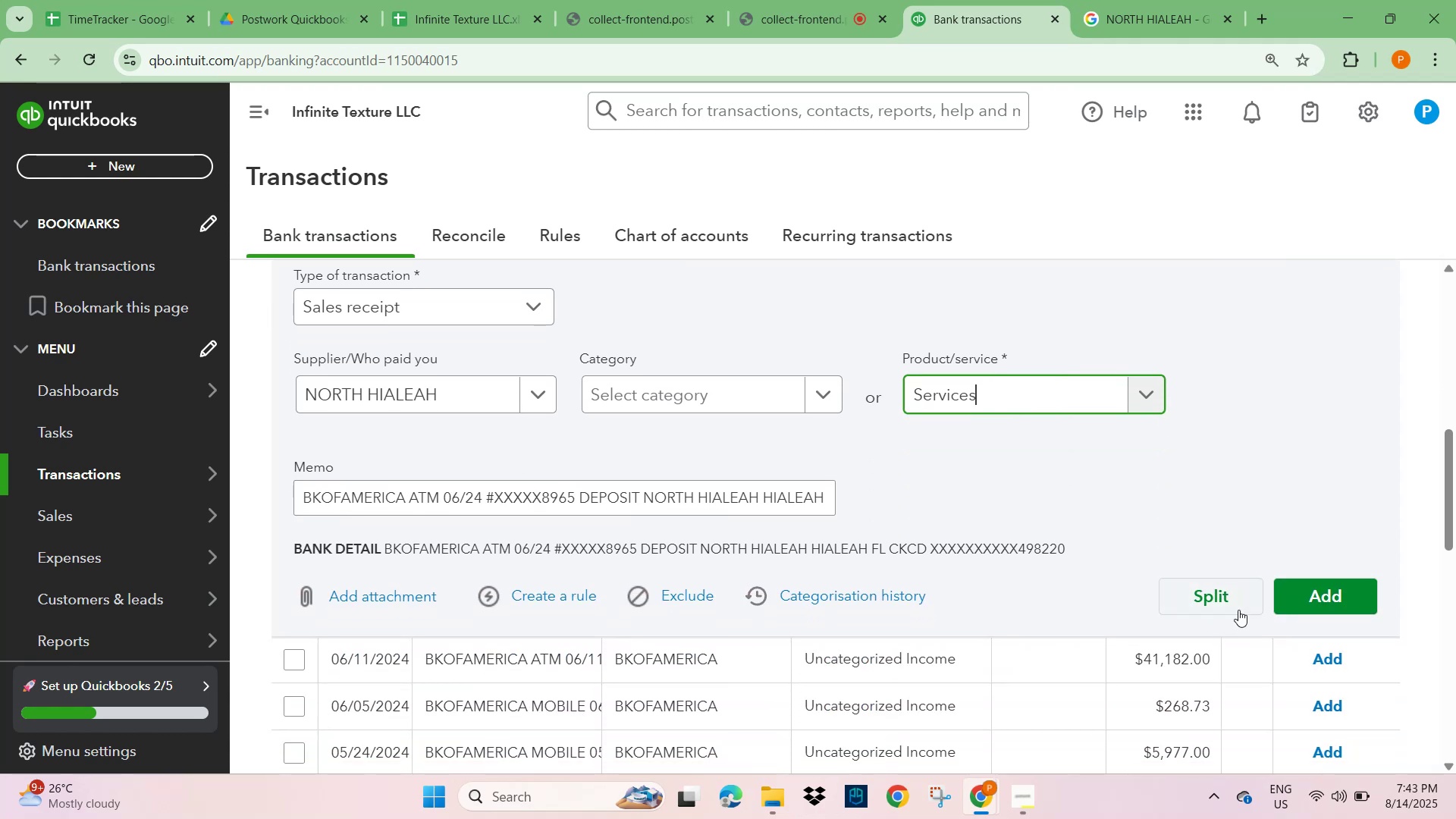 
left_click([1323, 594])
 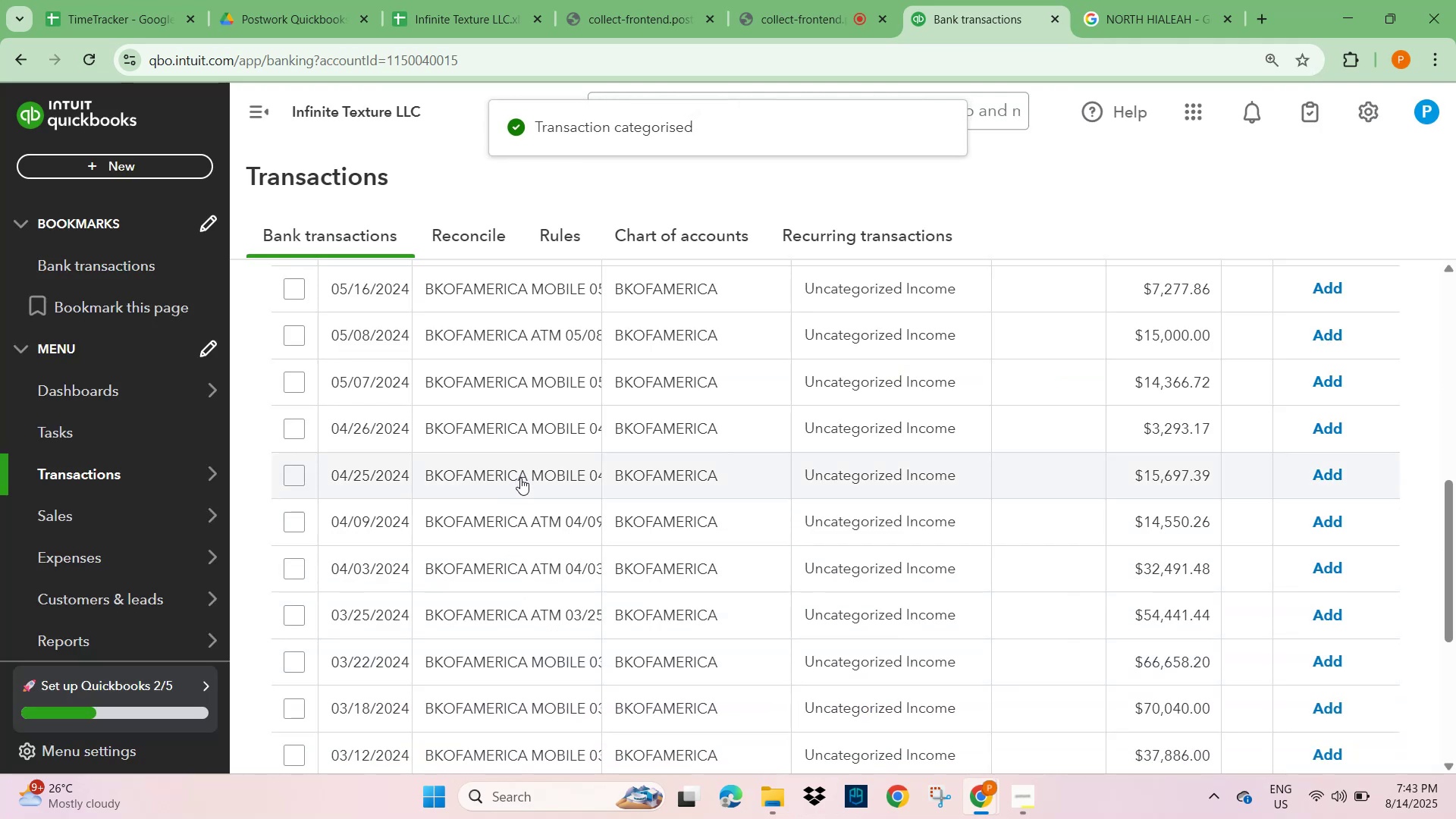 
wait(5.41)
 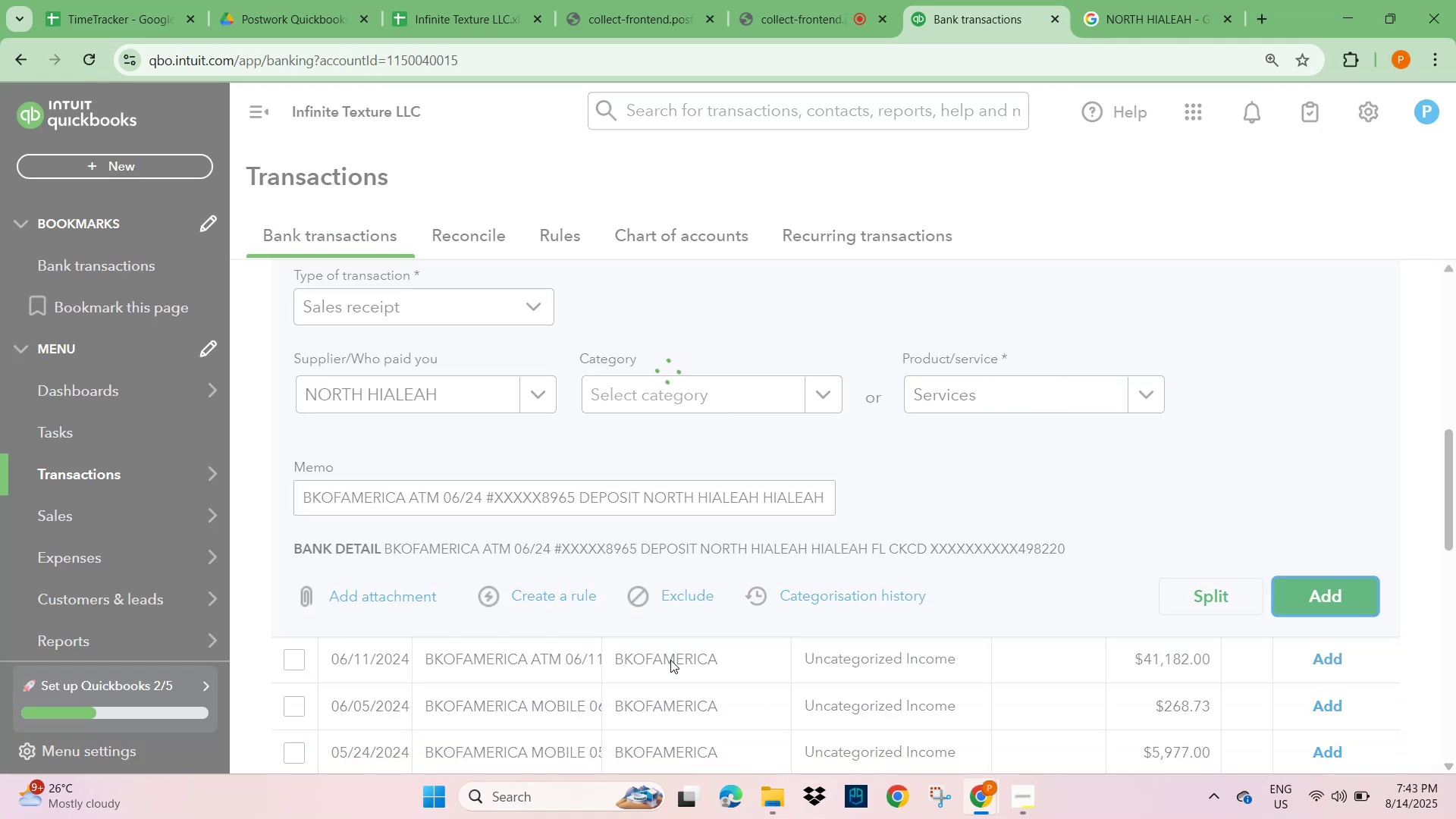 
scroll: coordinate [525, 486], scroll_direction: down, amount: 2.0
 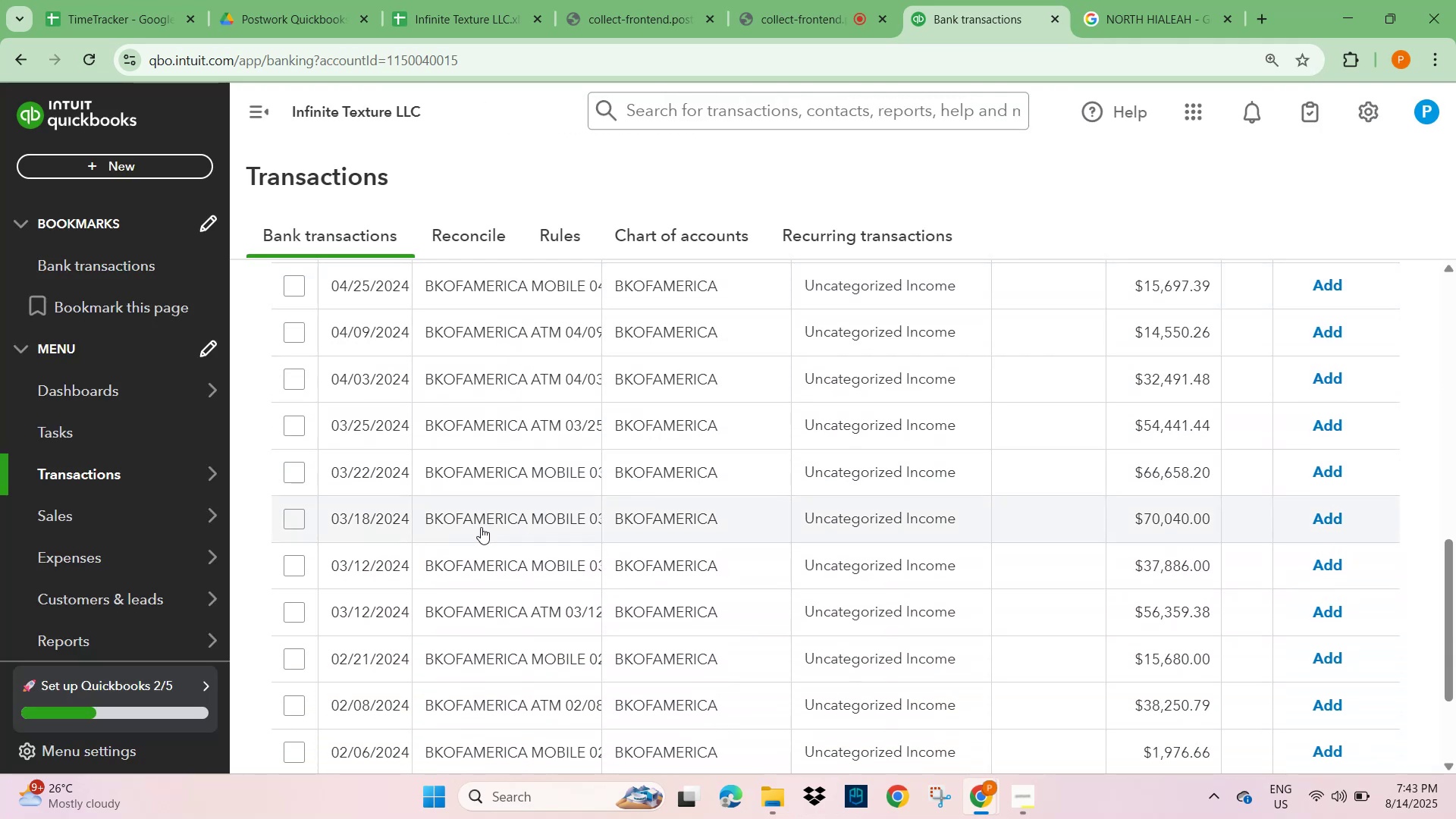 
left_click([475, 521])
 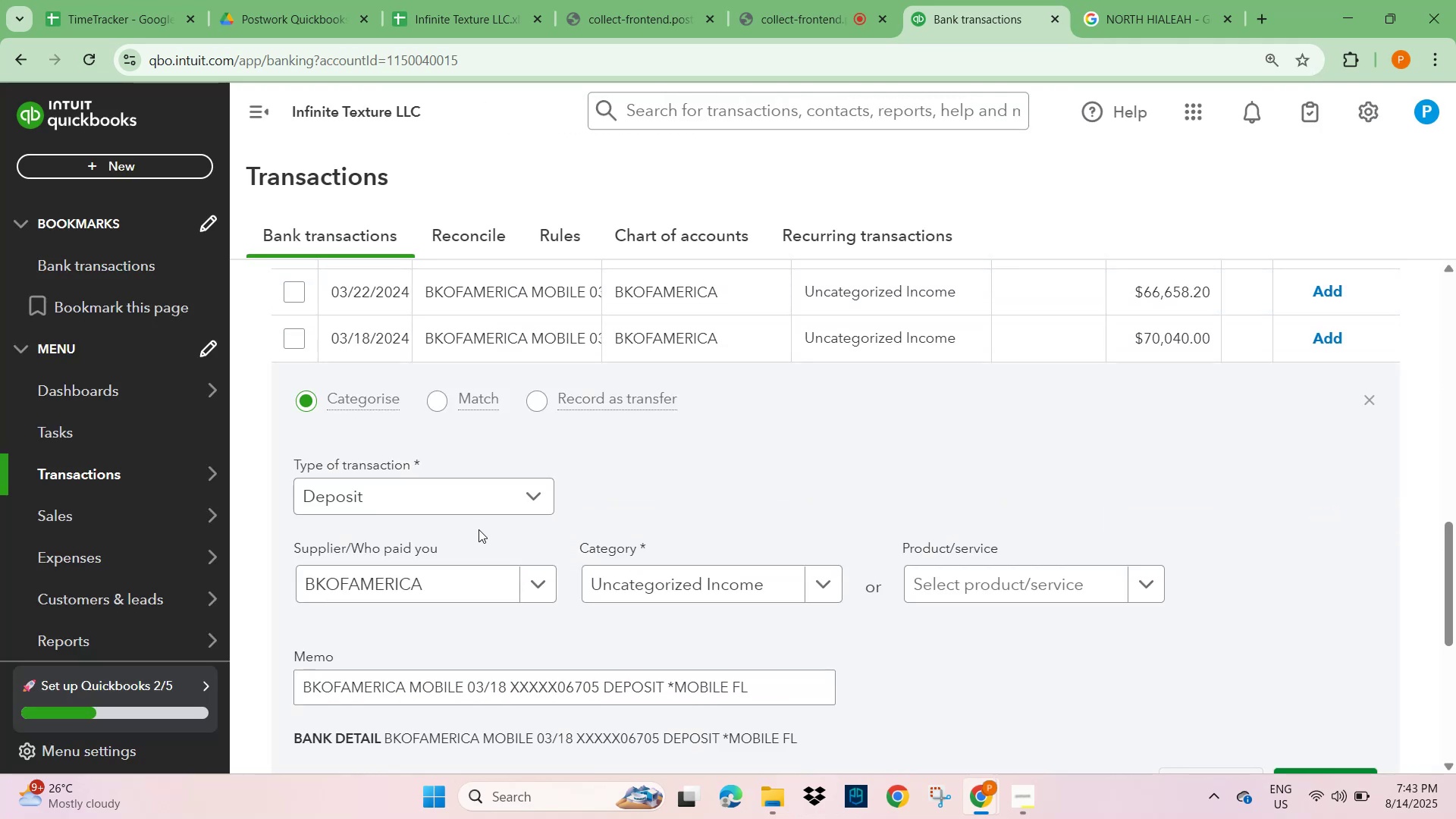 
scroll: coordinate [495, 544], scroll_direction: down, amount: 1.0
 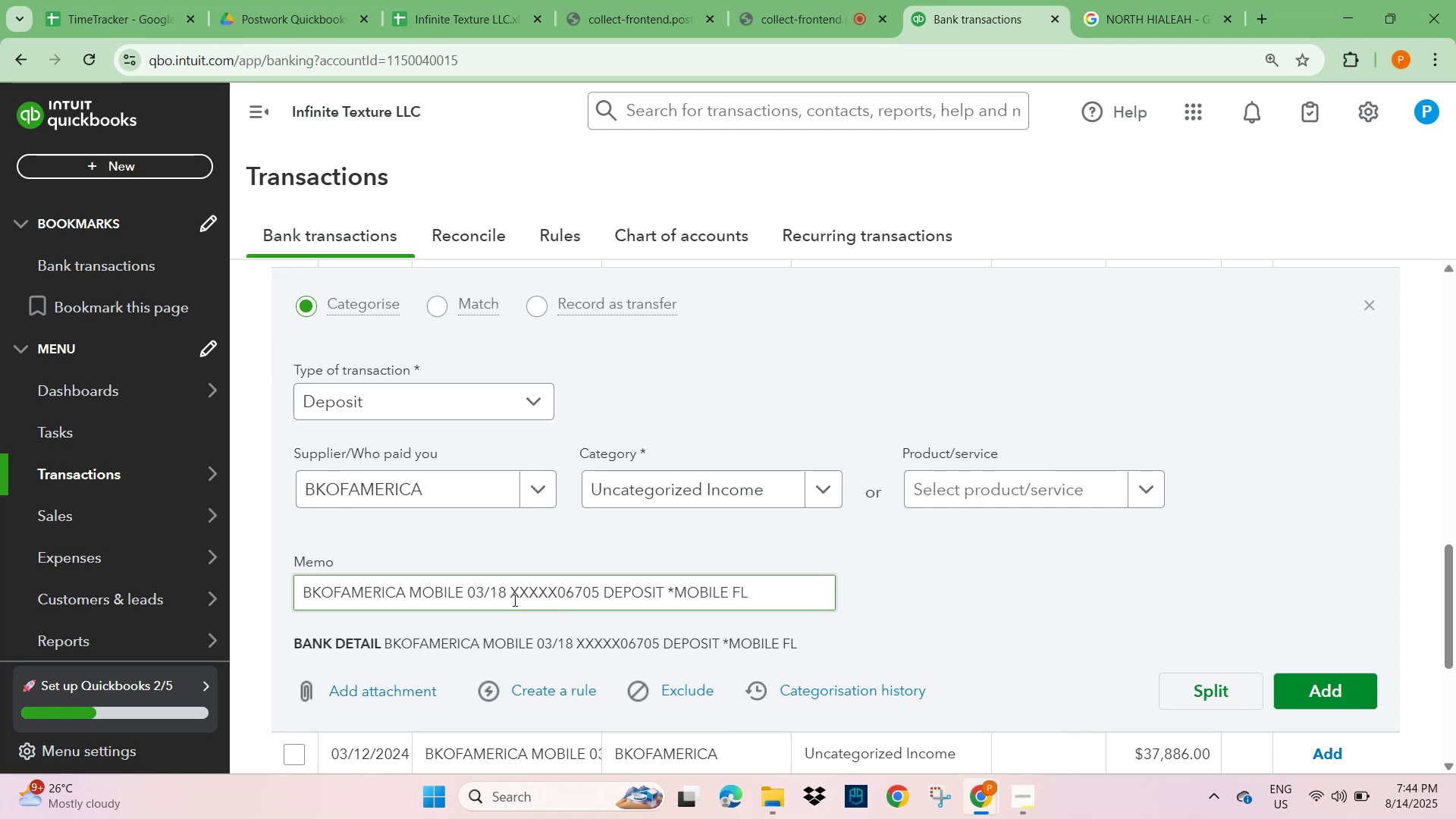 
wait(5.26)
 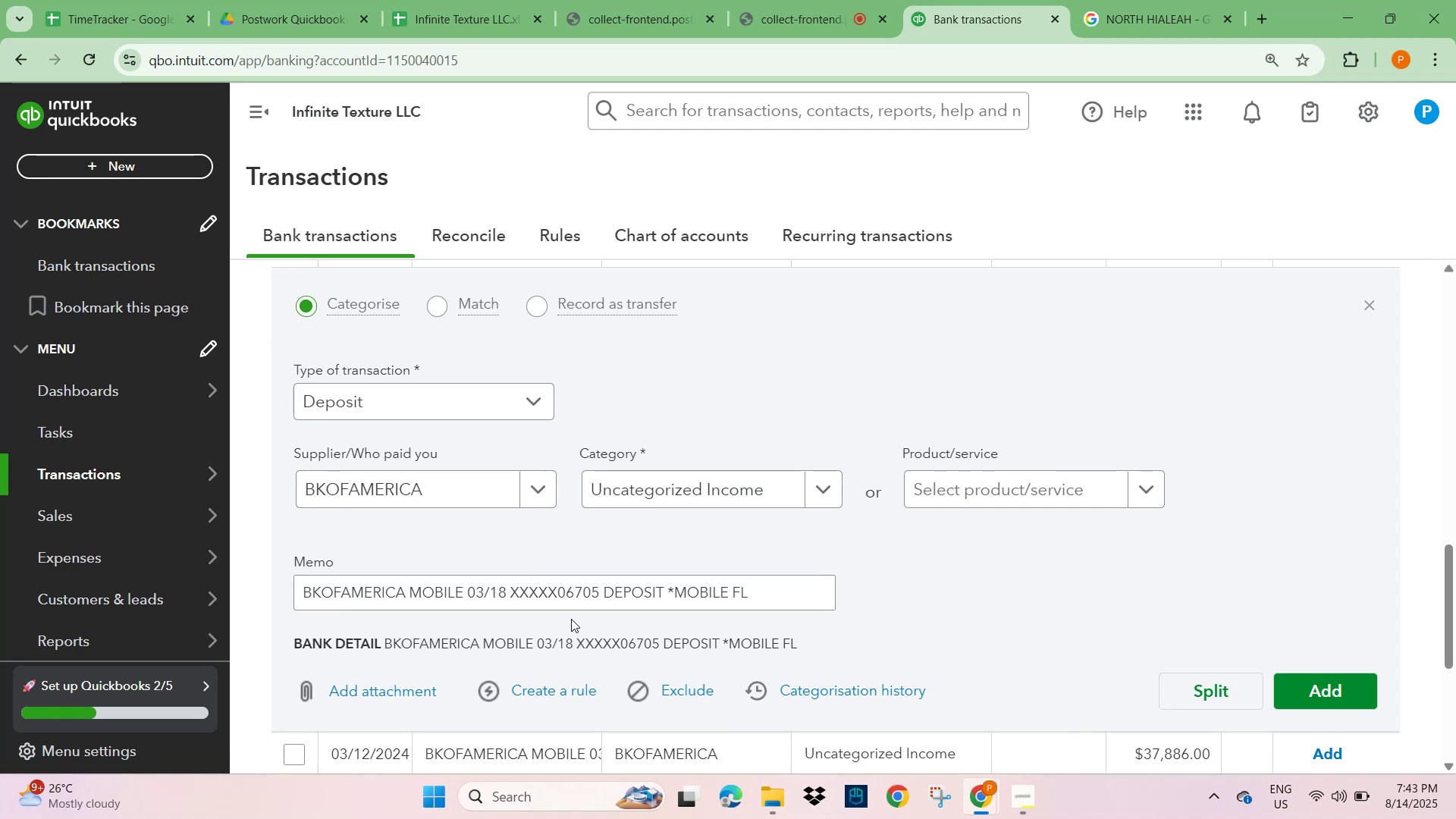 
left_click_drag(start_coordinate=[764, 592], to_coordinate=[266, 629])
 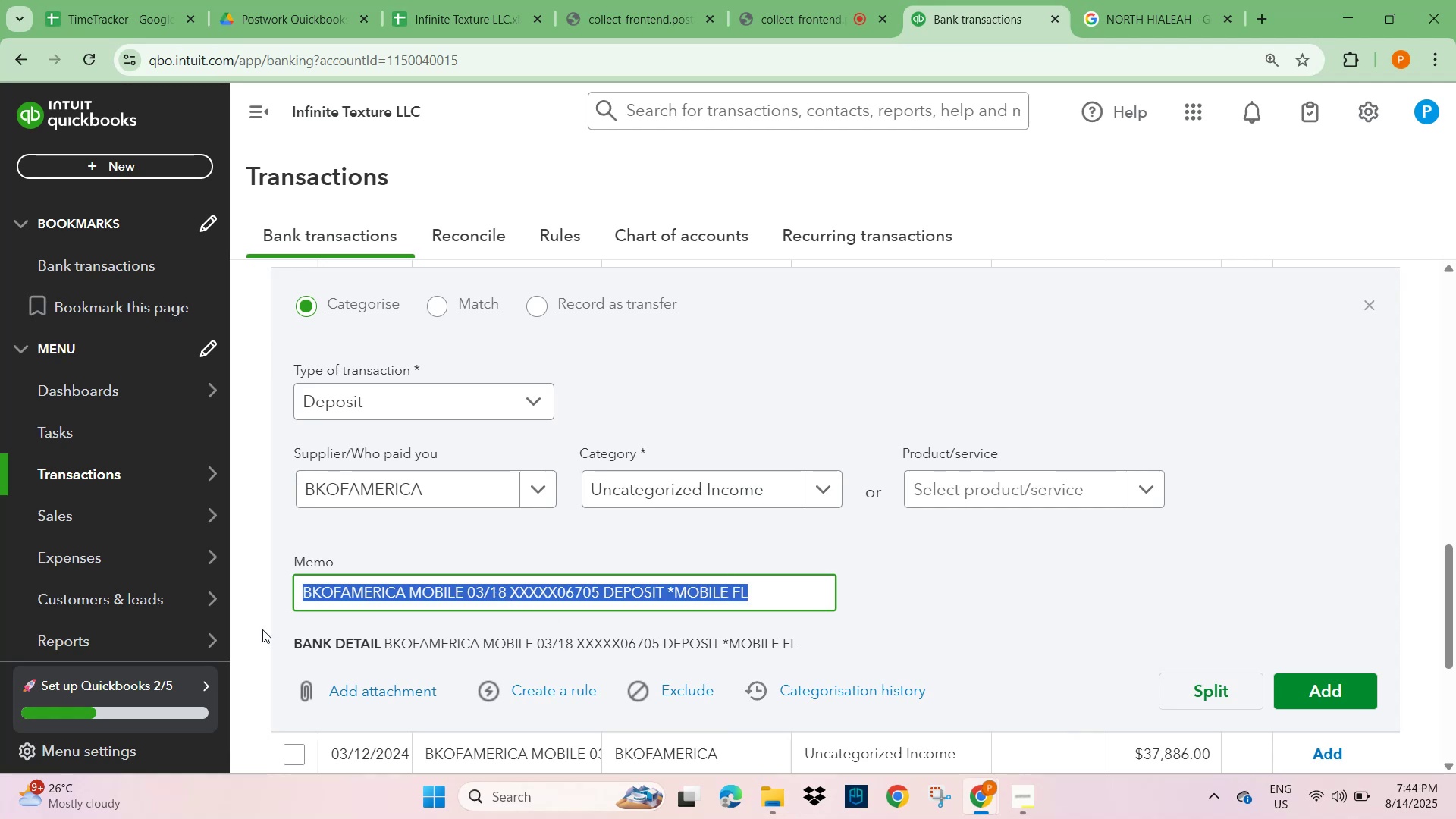 
key(Control+C)
 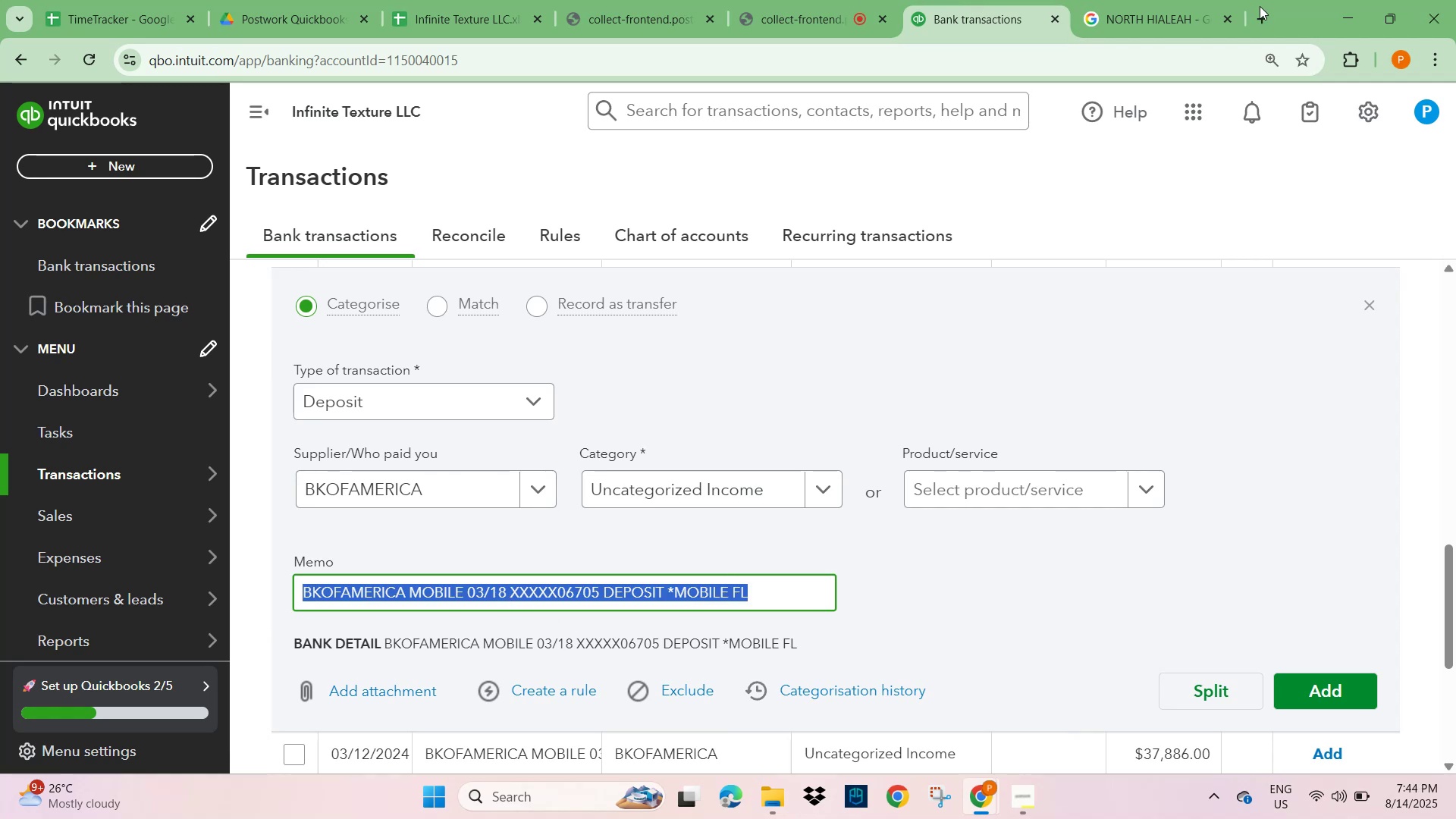 
left_click([1153, 9])
 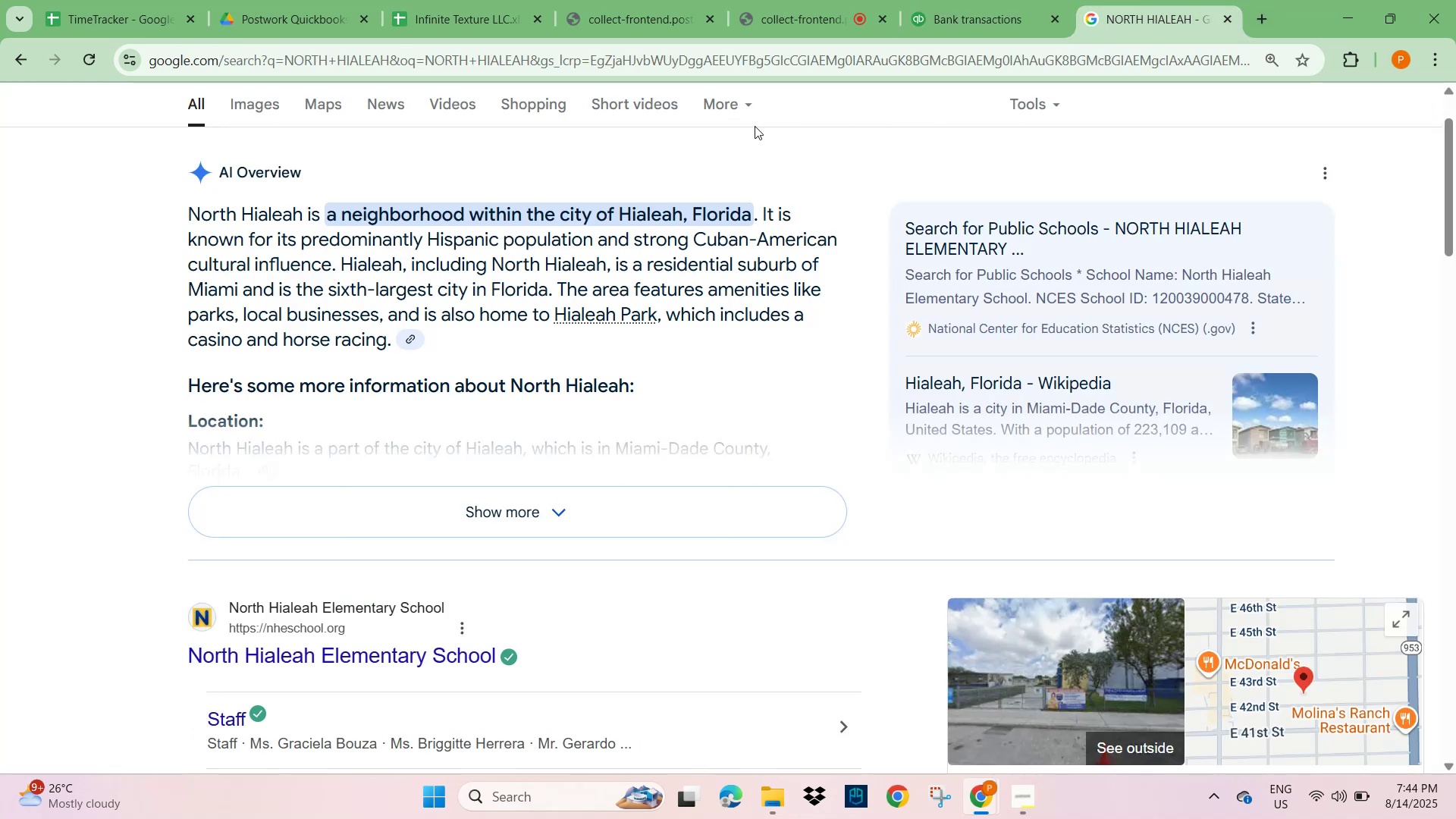 
scroll: coordinate [595, 240], scroll_direction: up, amount: 6.0
 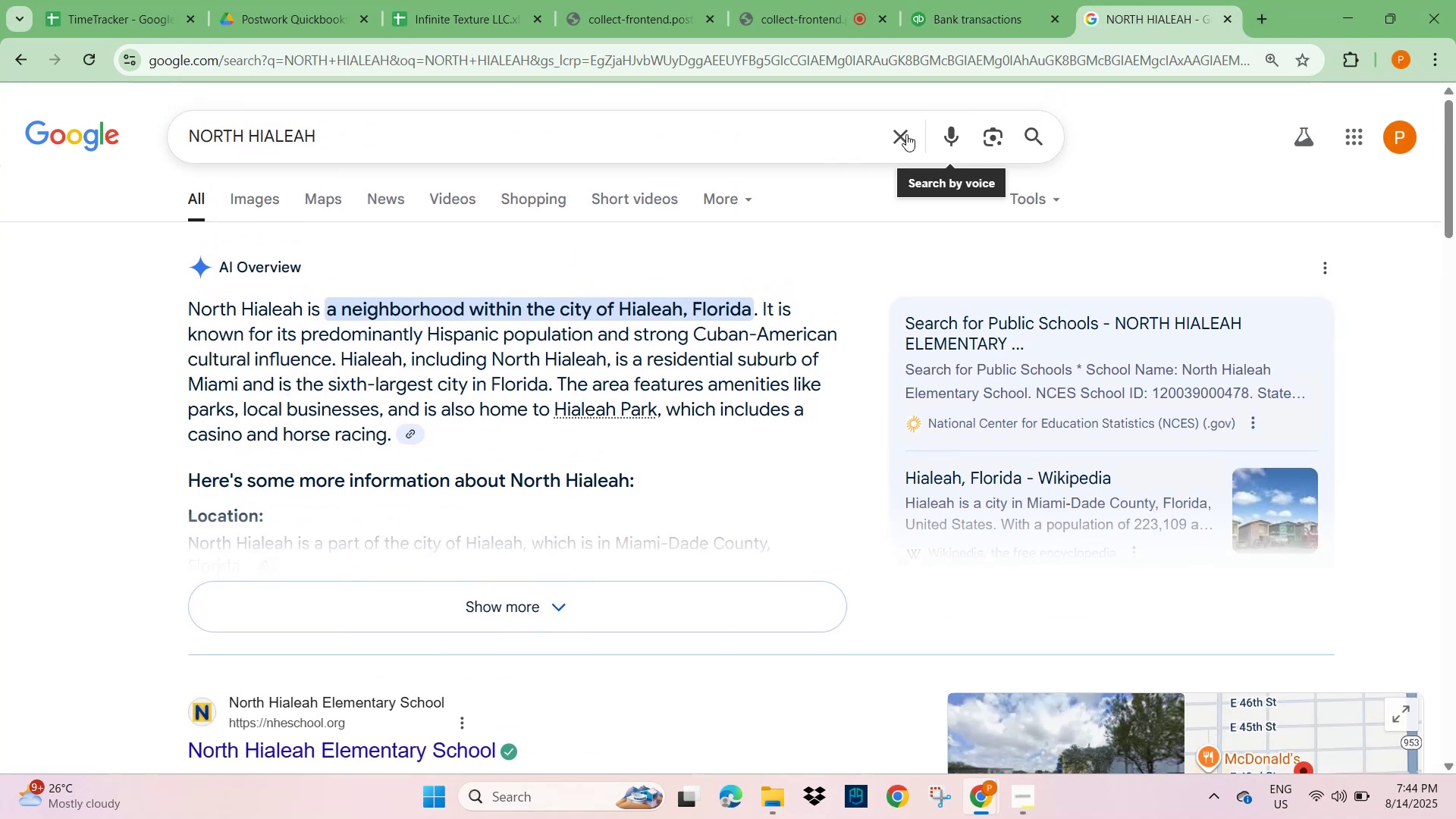 
left_click([902, 134])
 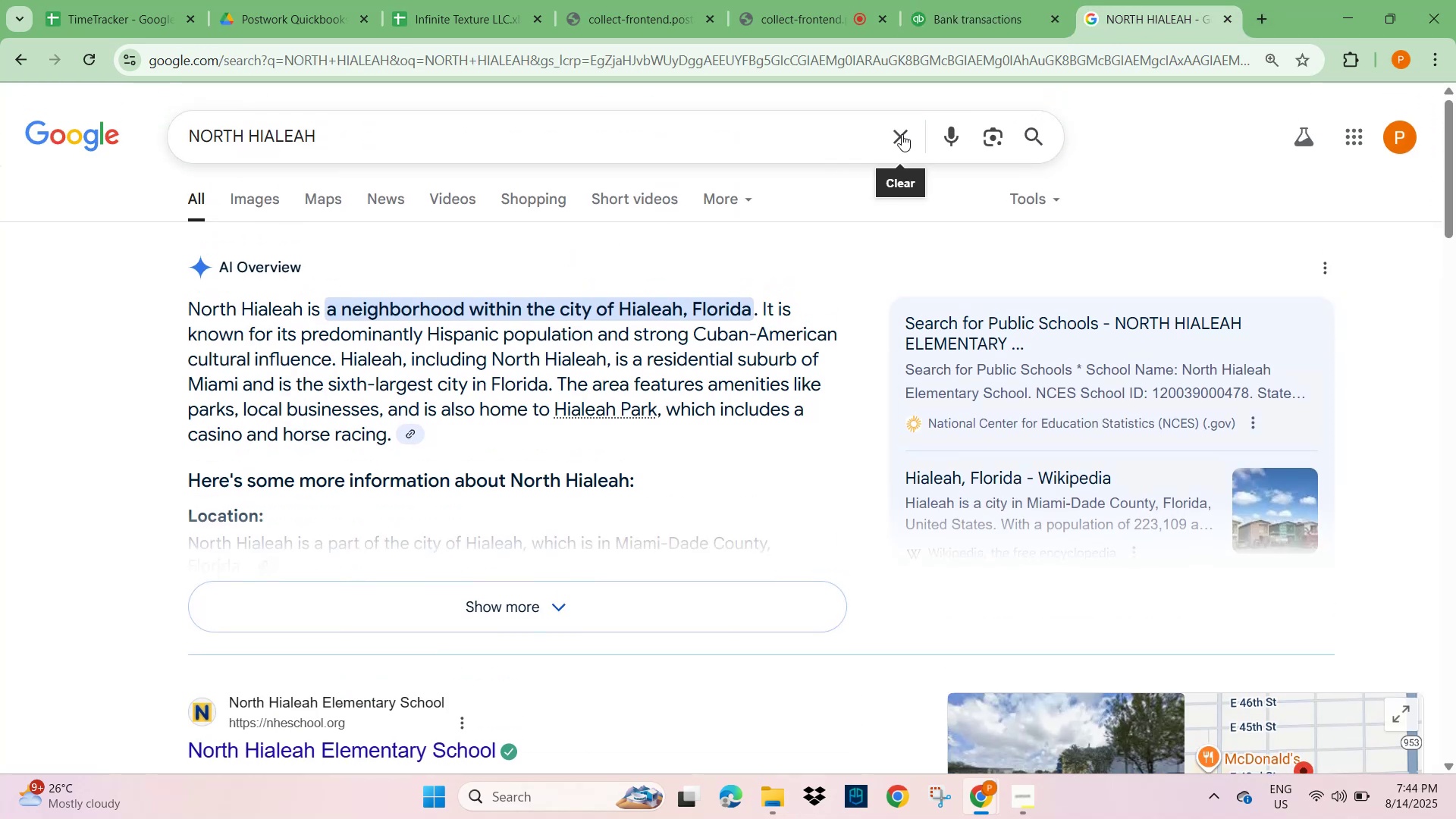 
key(Control+V)
 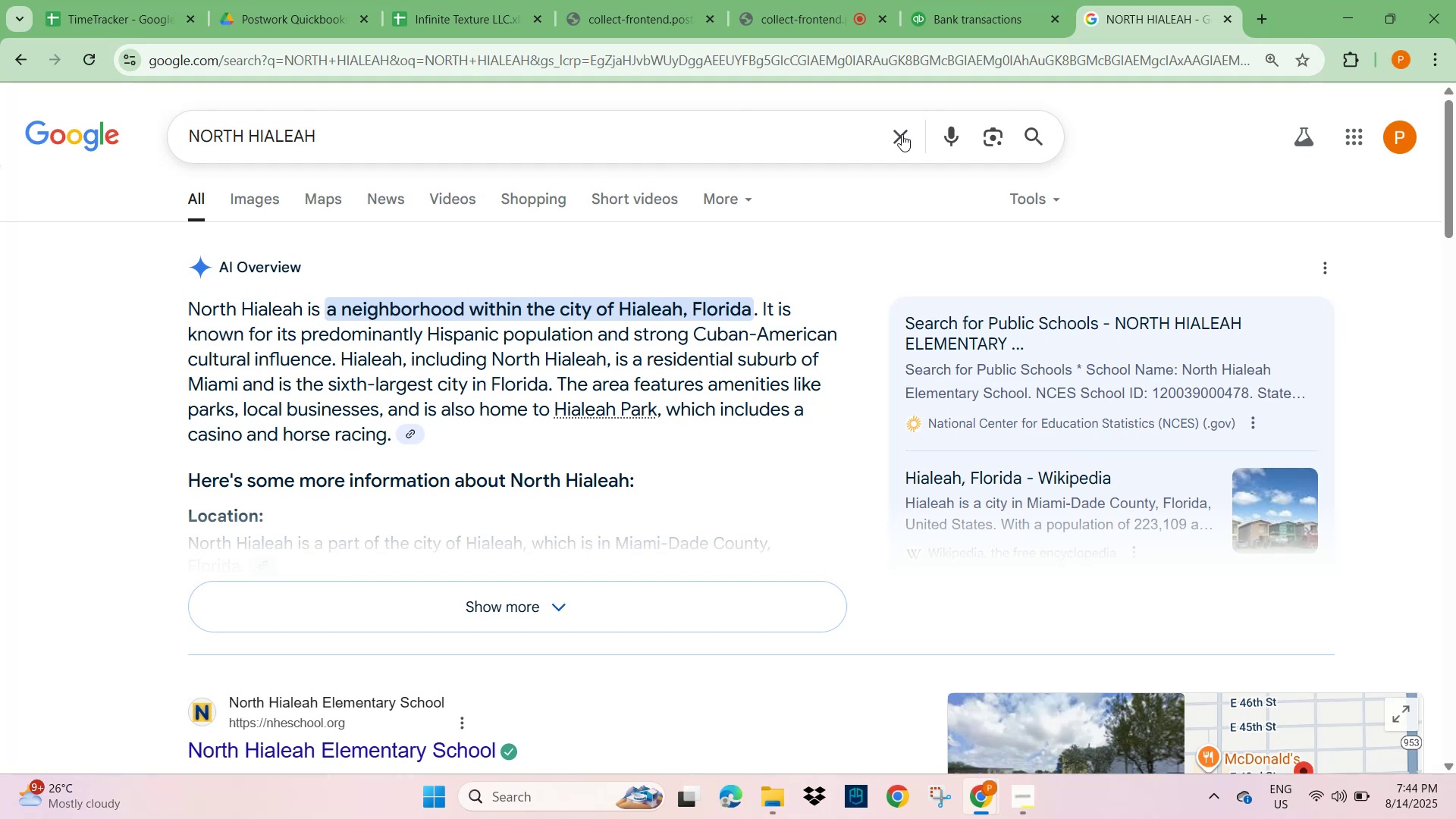 
left_click([902, 134])
 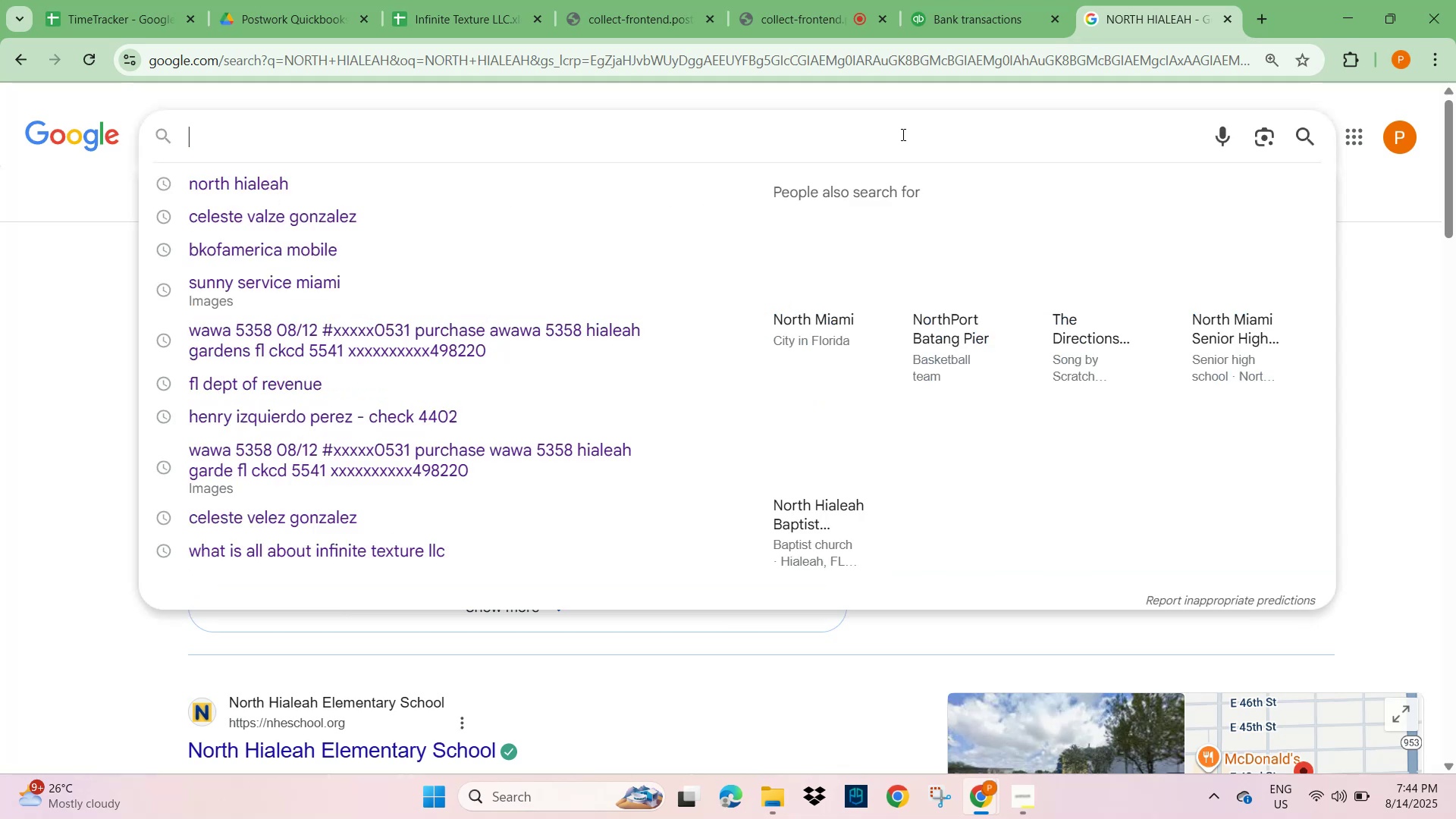 
key(Control+V)
 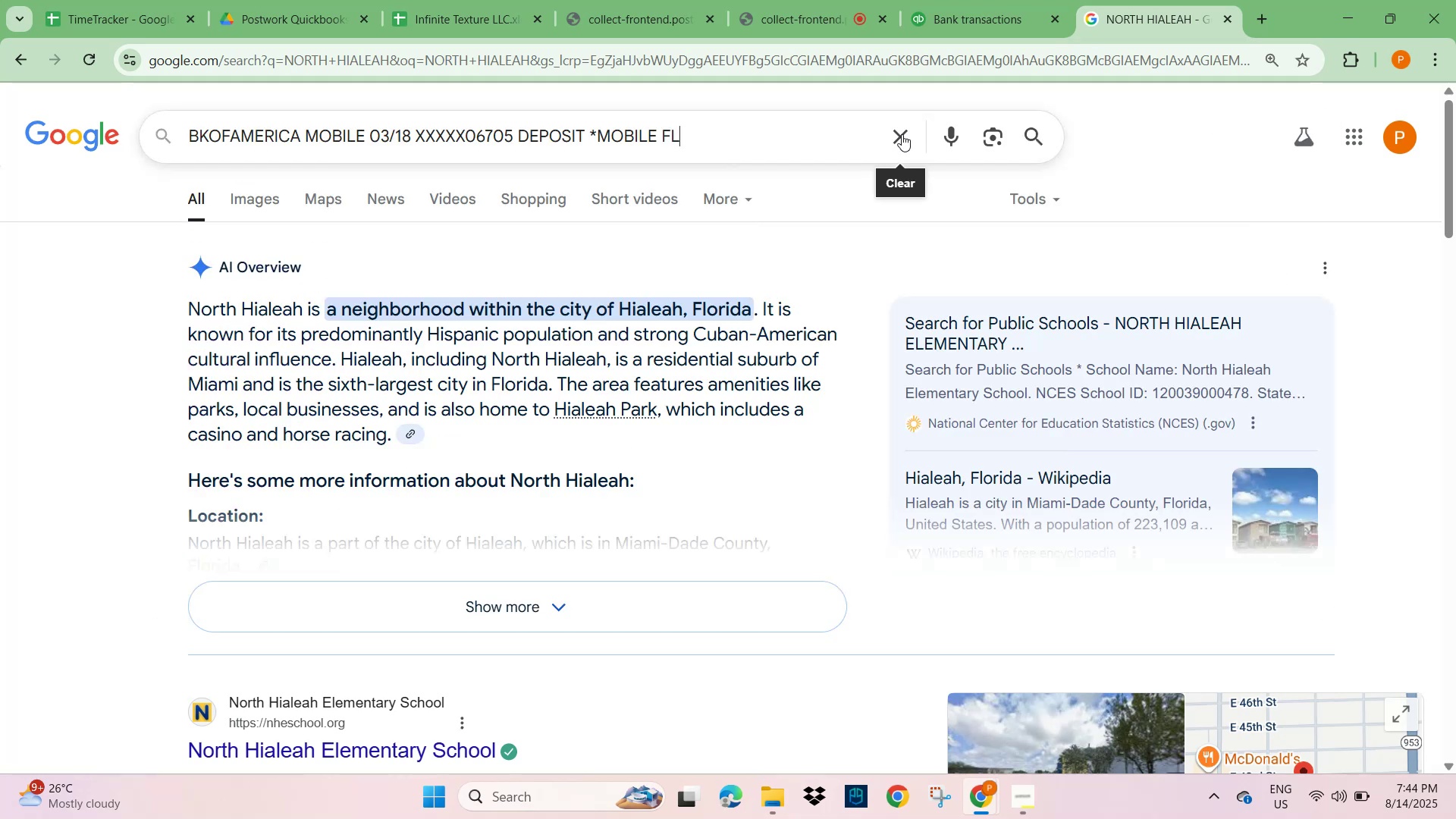 
key(NumpadEnter)
 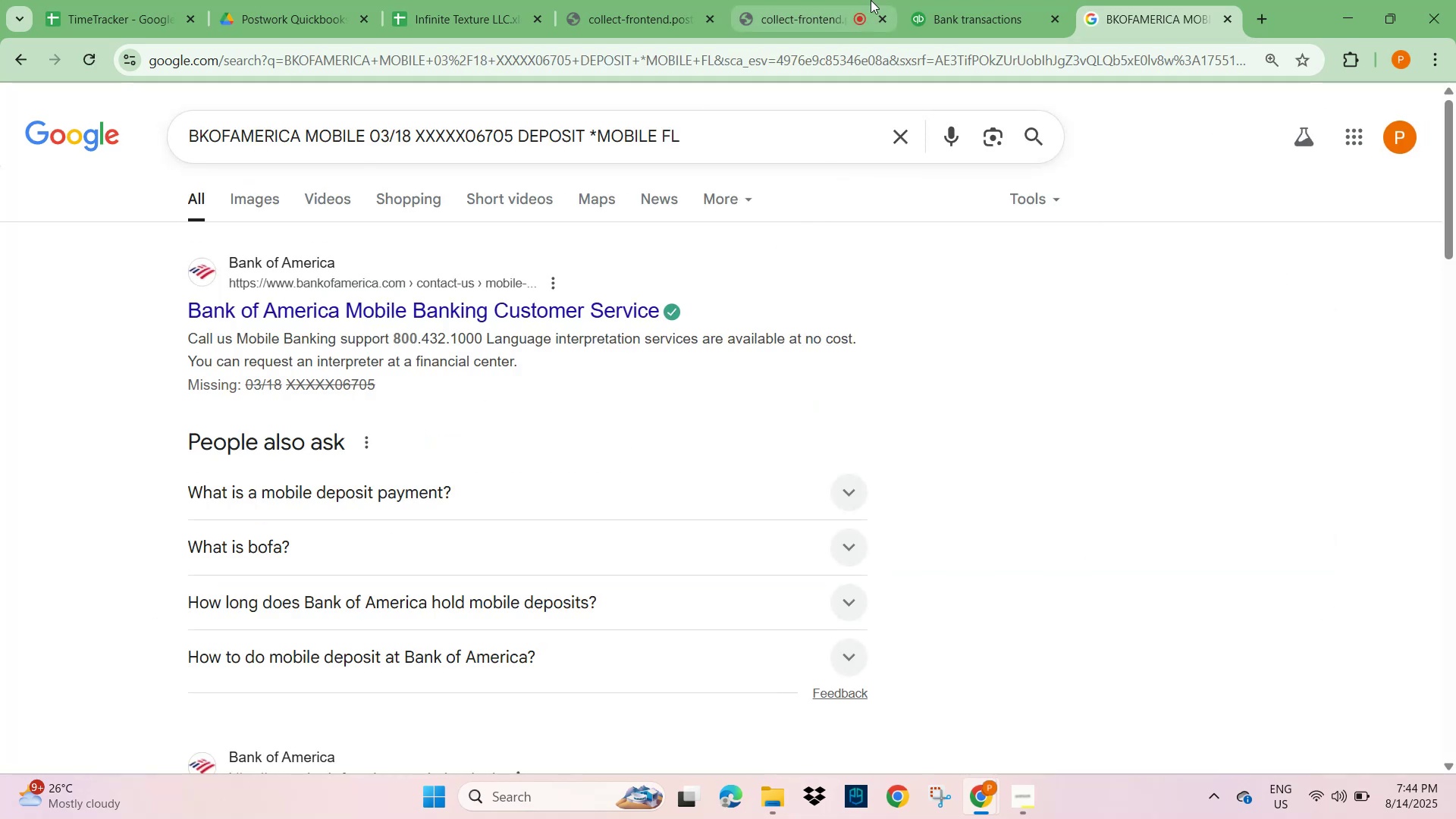 
wait(5.3)
 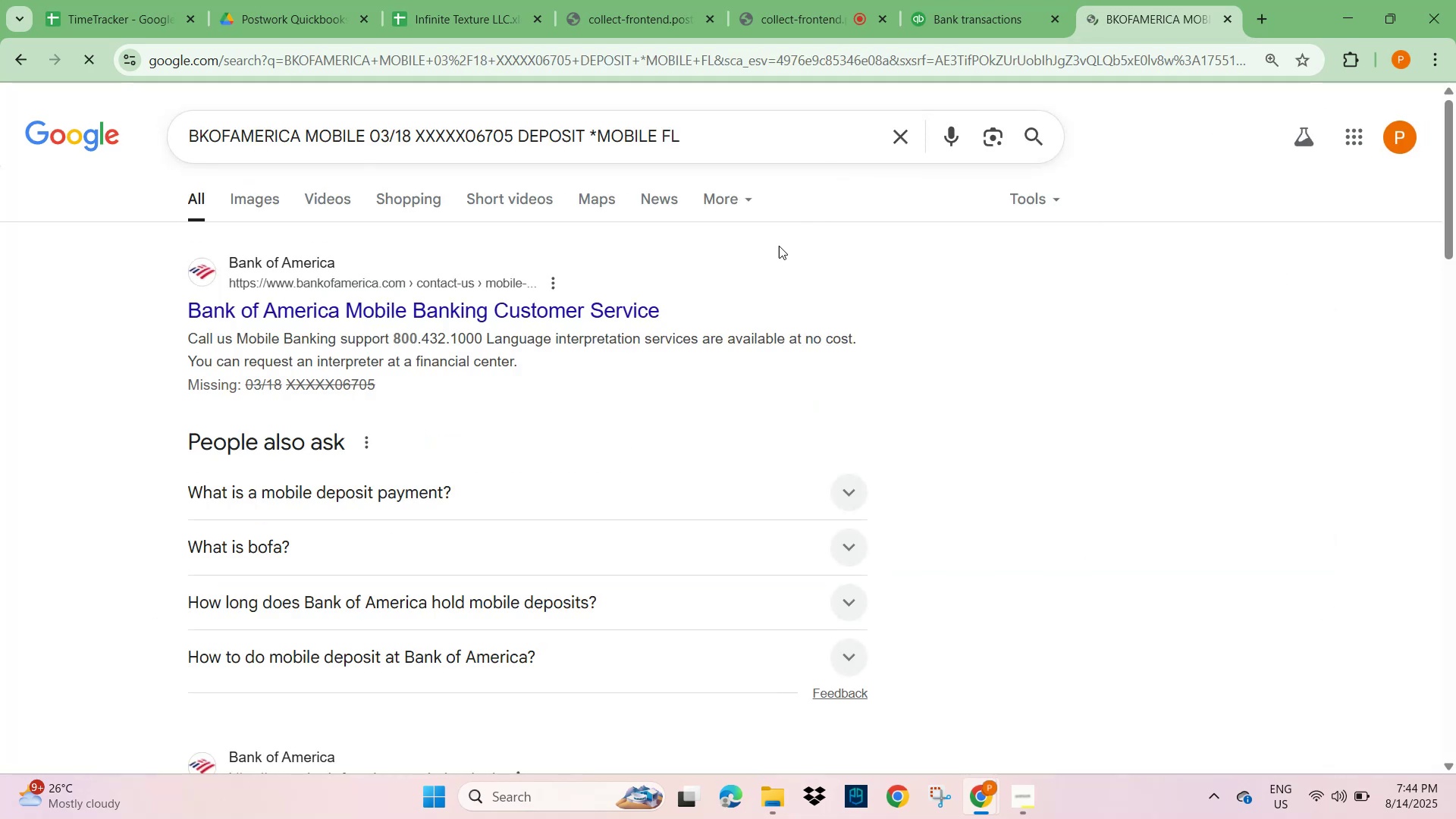 
left_click([971, 12])
 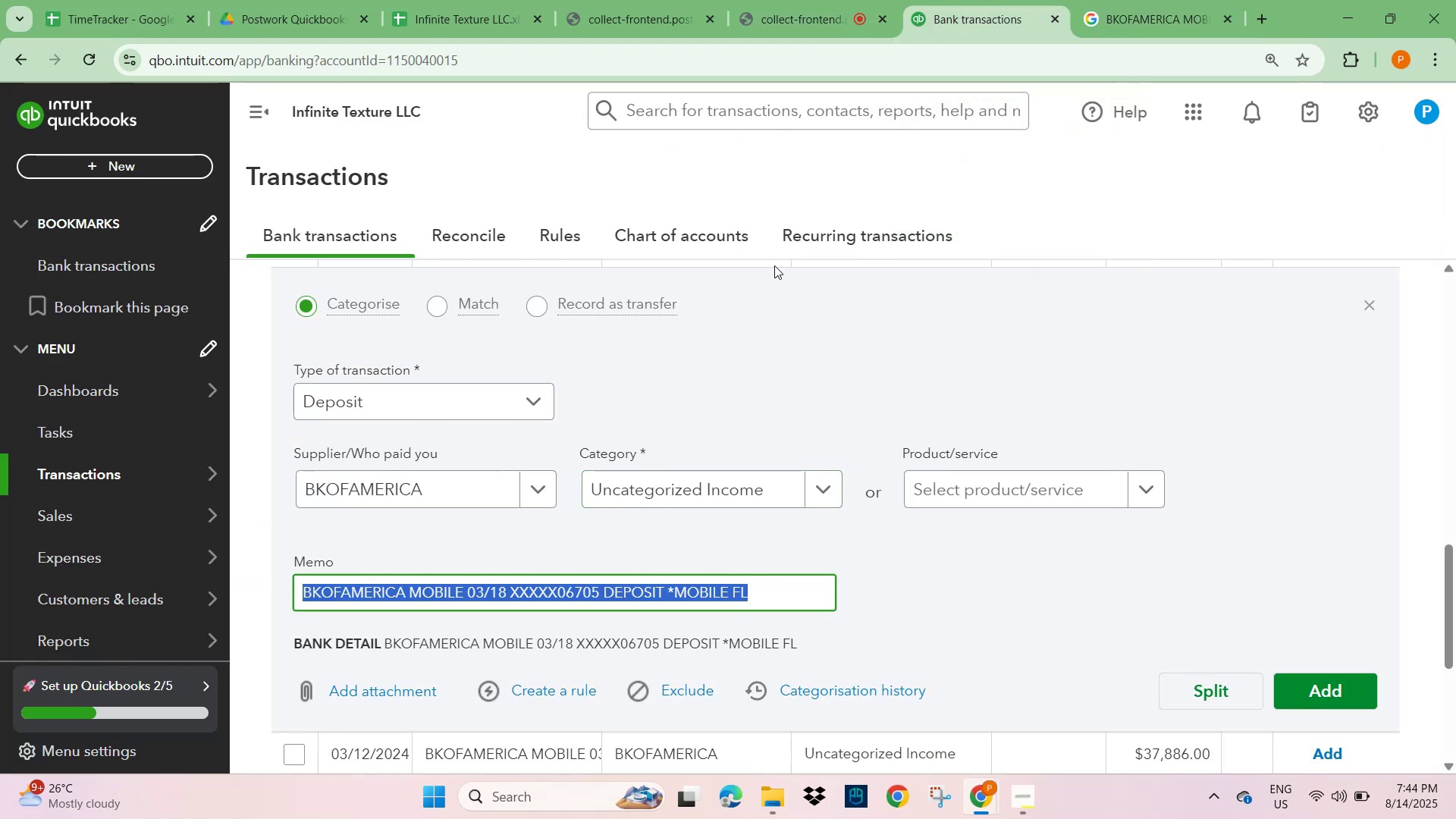 
left_click([821, 13])
 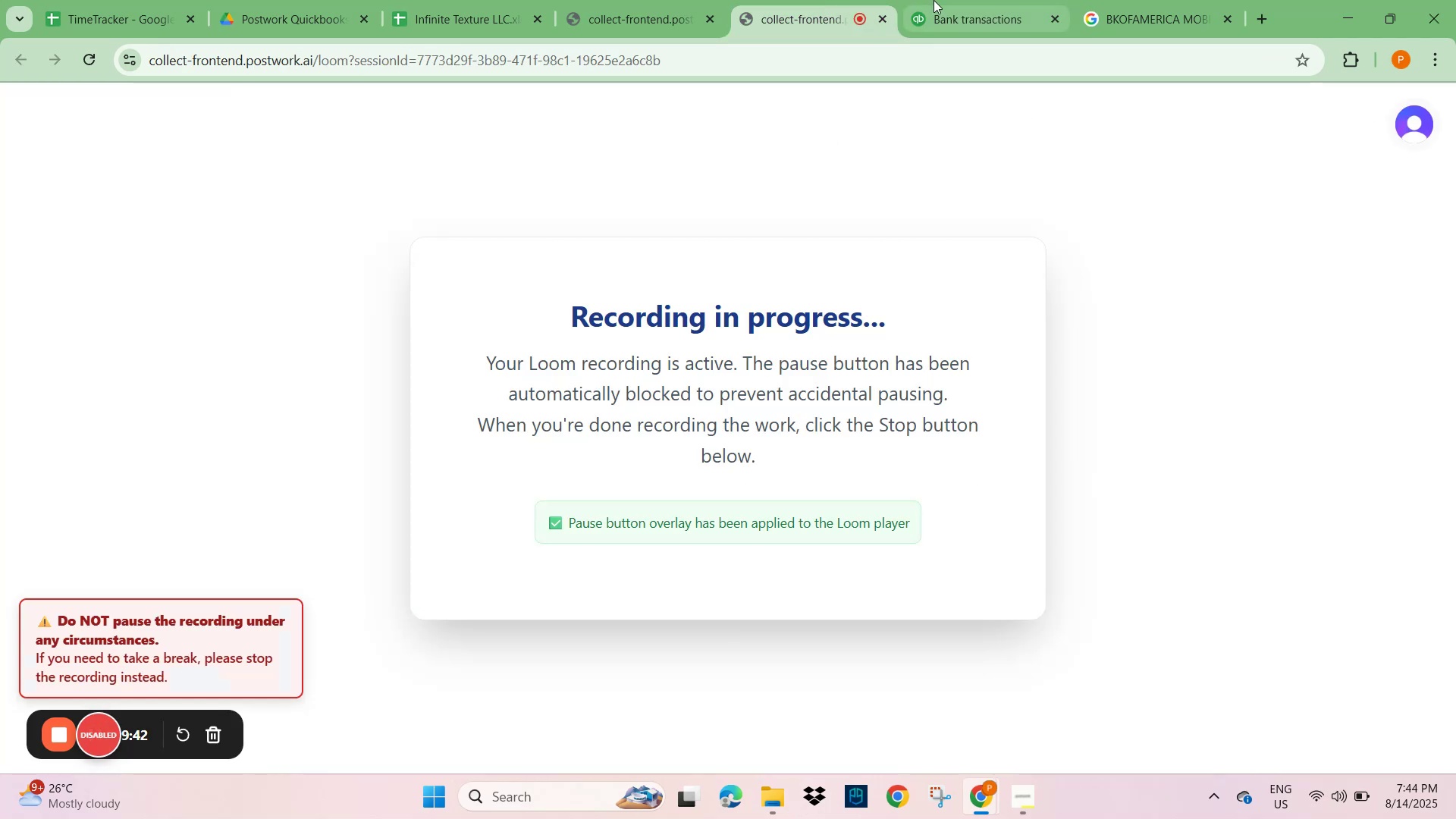 
left_click([966, 8])
 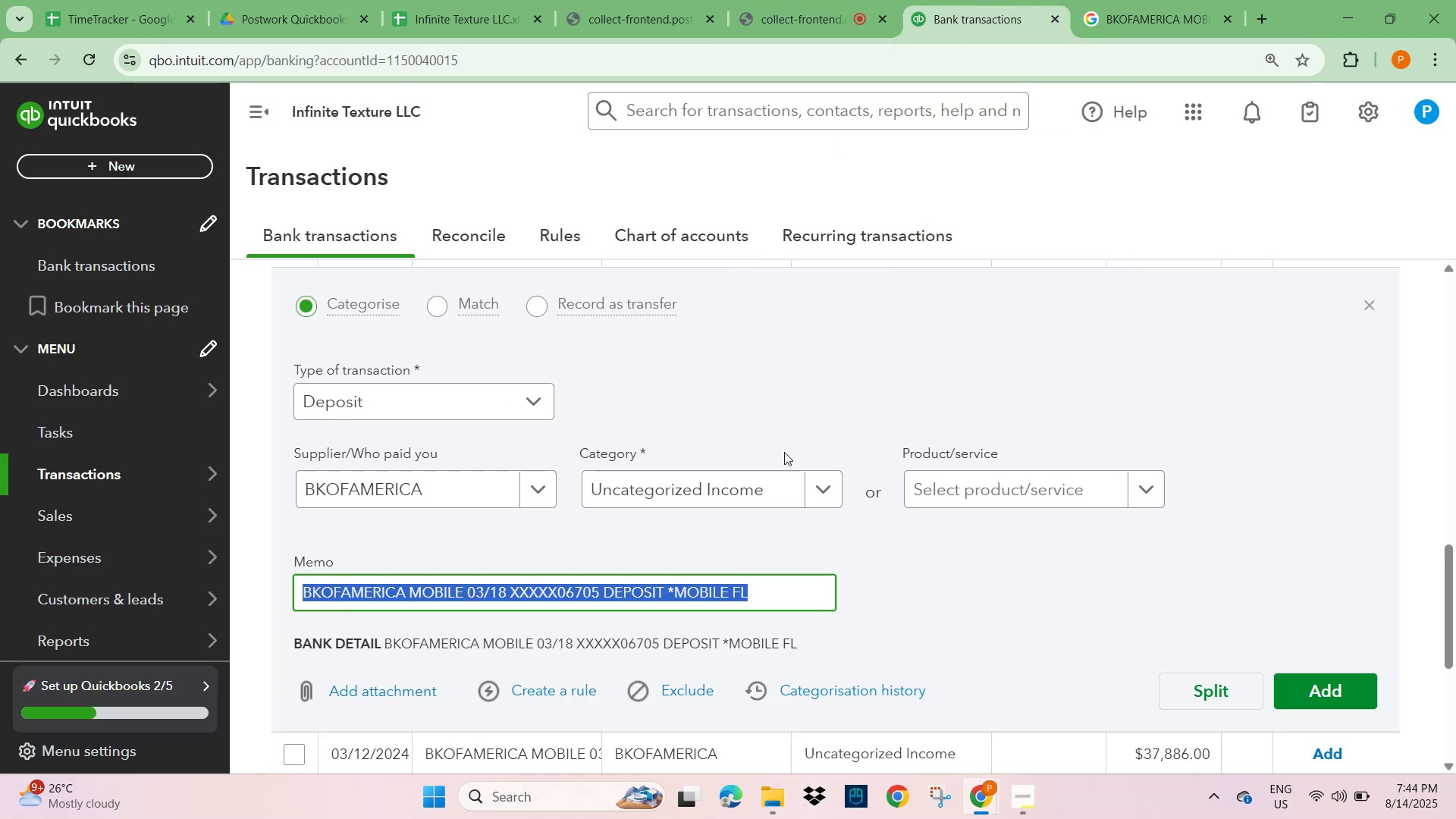 
scroll: coordinate [720, 523], scroll_direction: down, amount: 2.0
 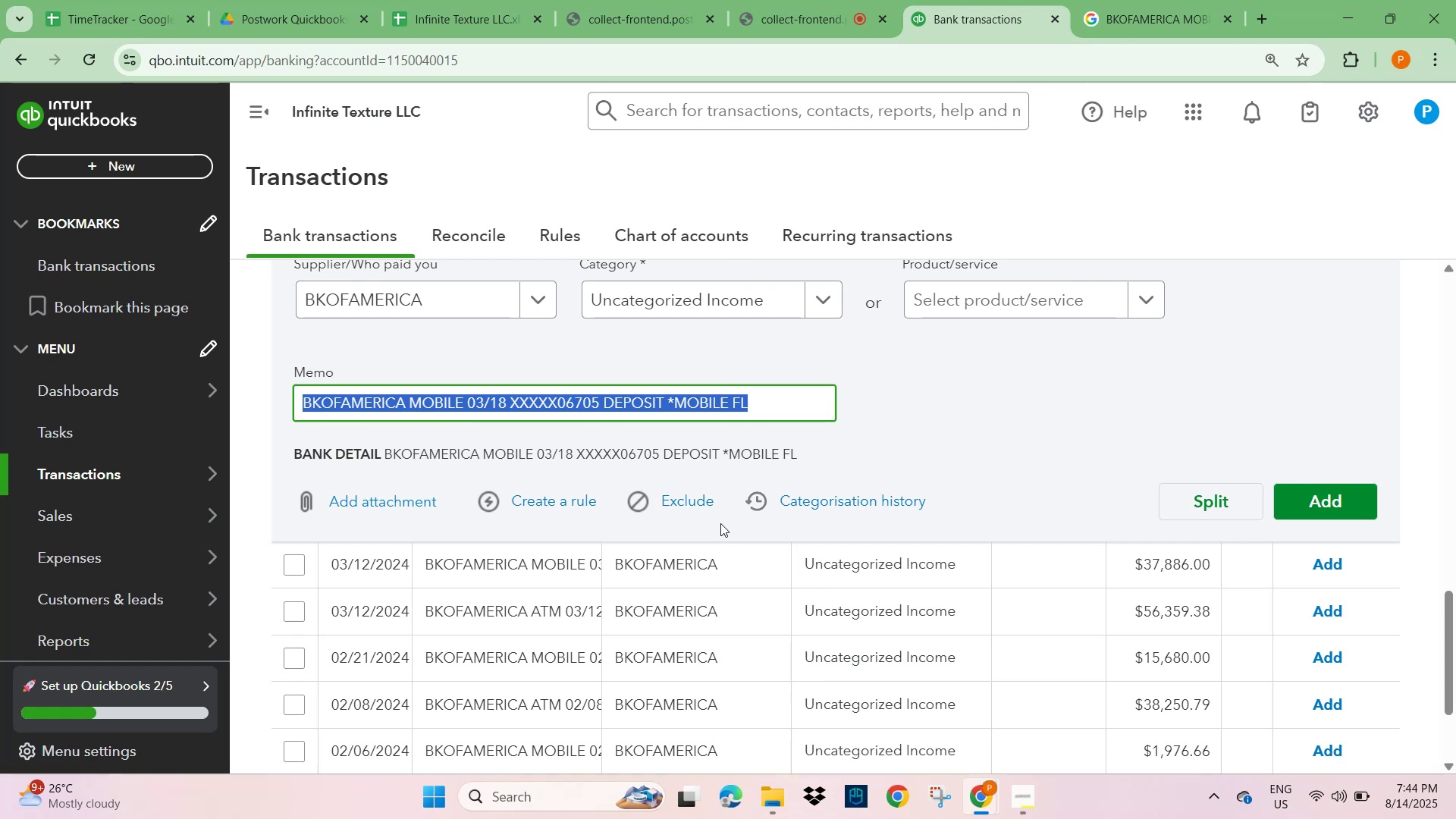 
wait(5.15)
 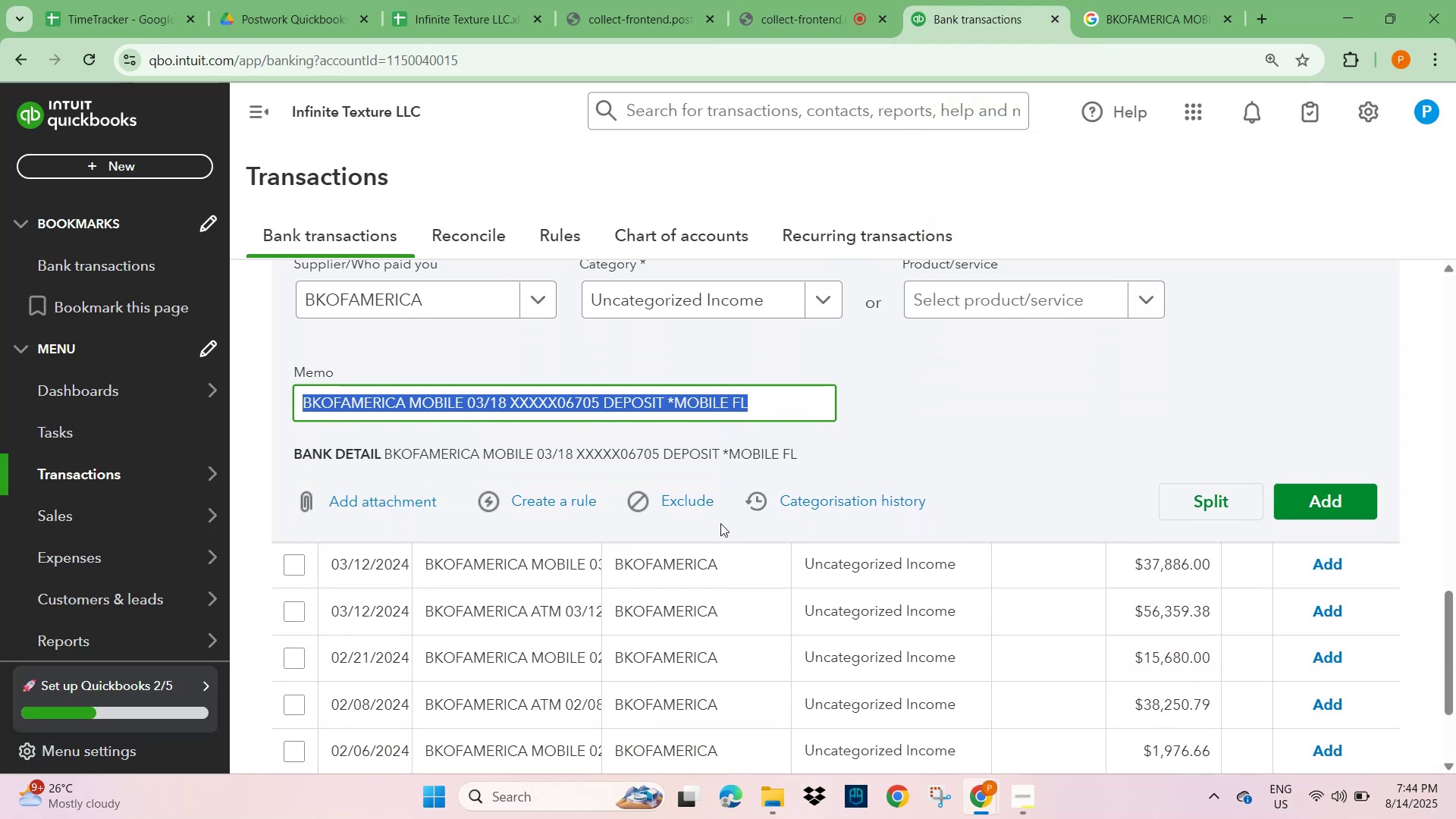 
left_click([458, 297])
 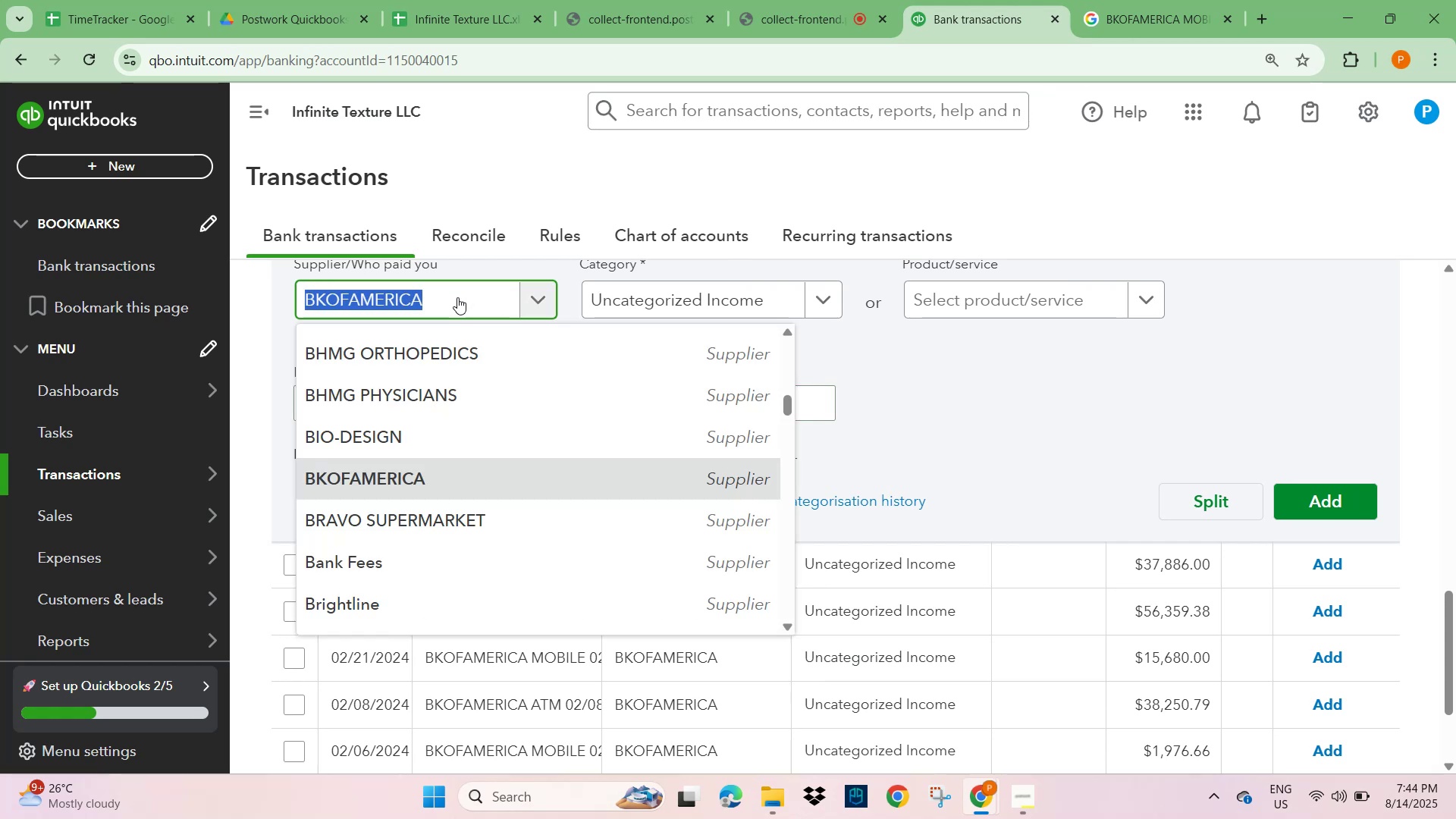 
type(unkn)
 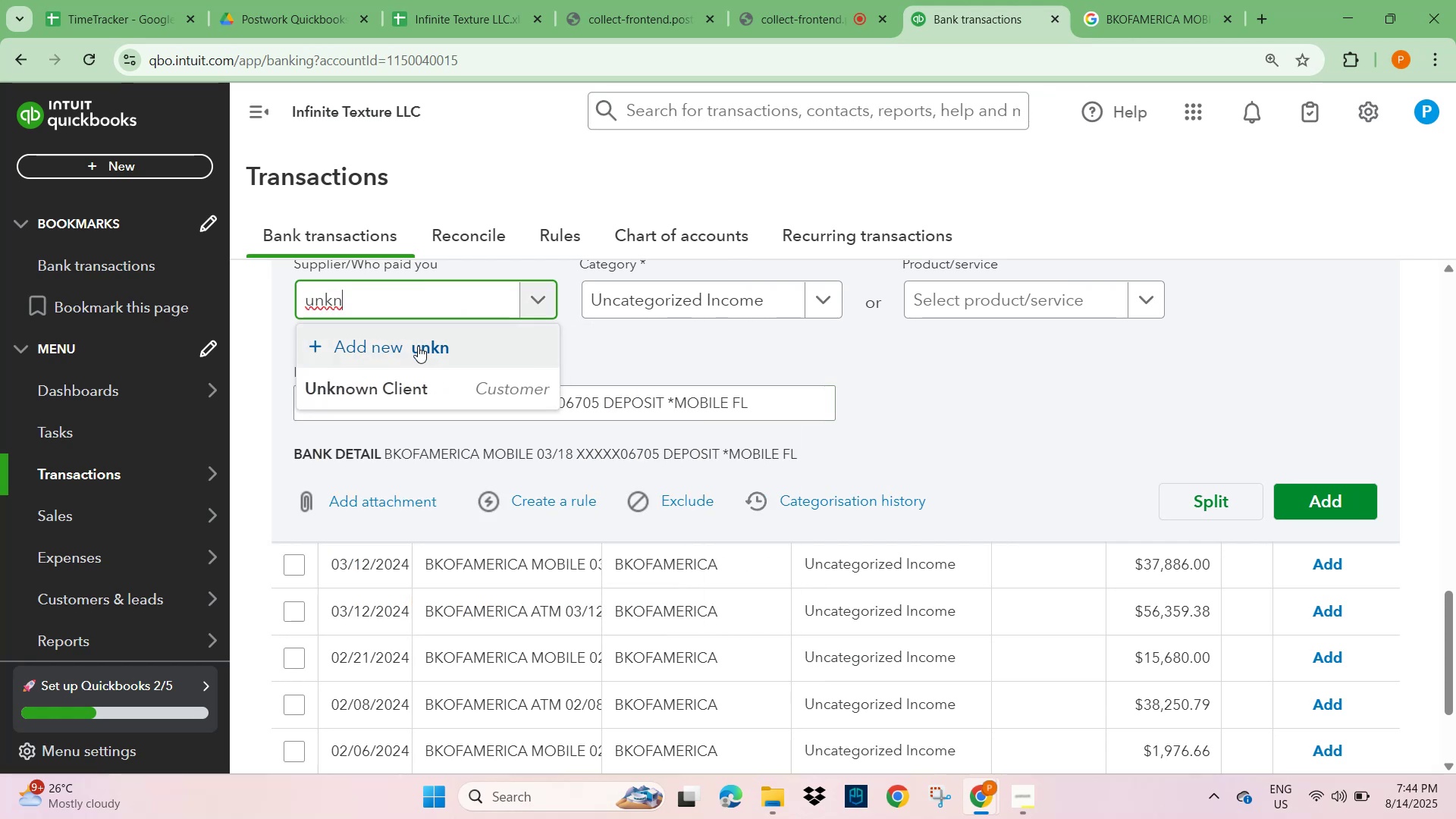 
left_click([384, 389])
 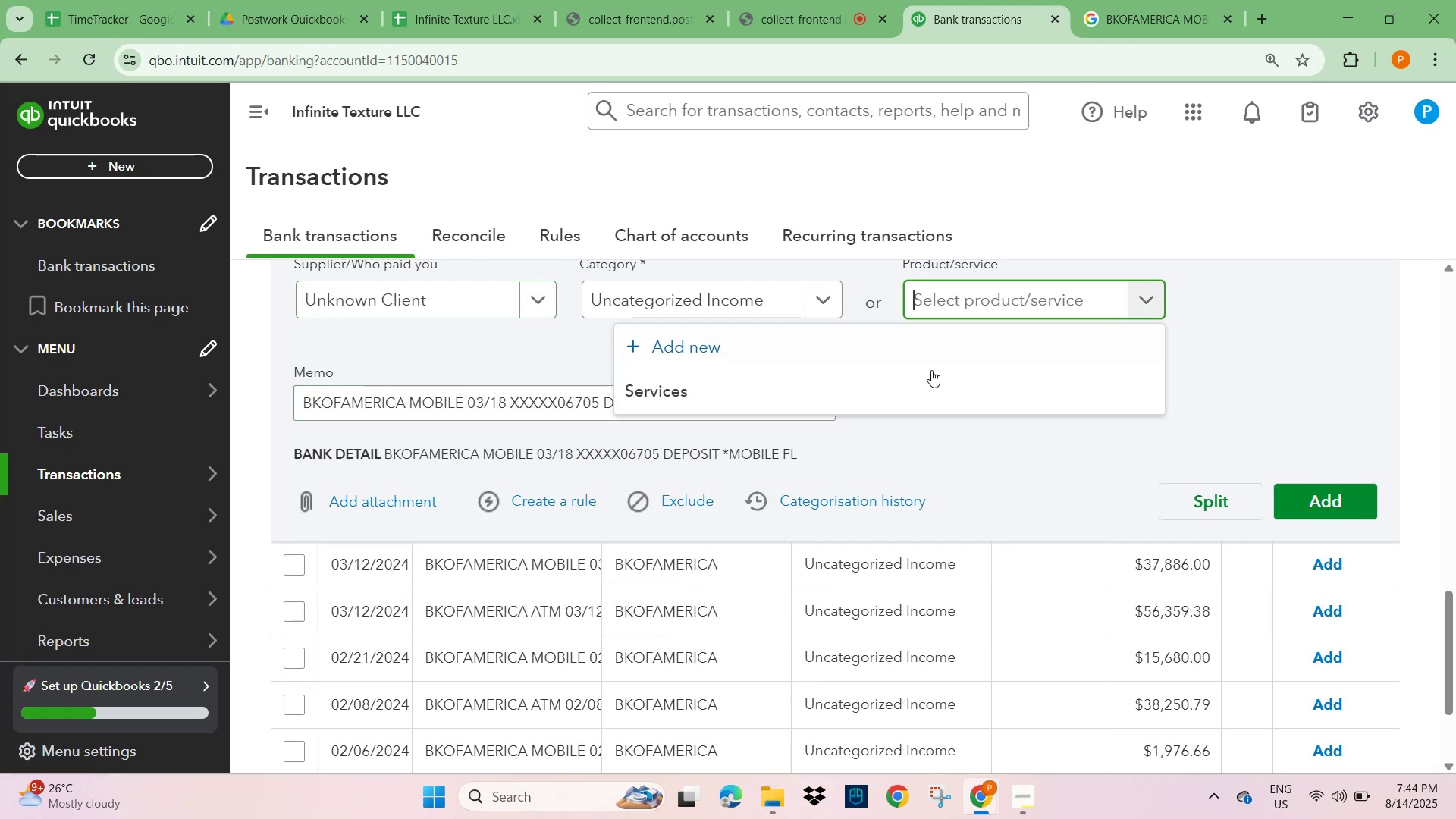 
left_click([717, 397])
 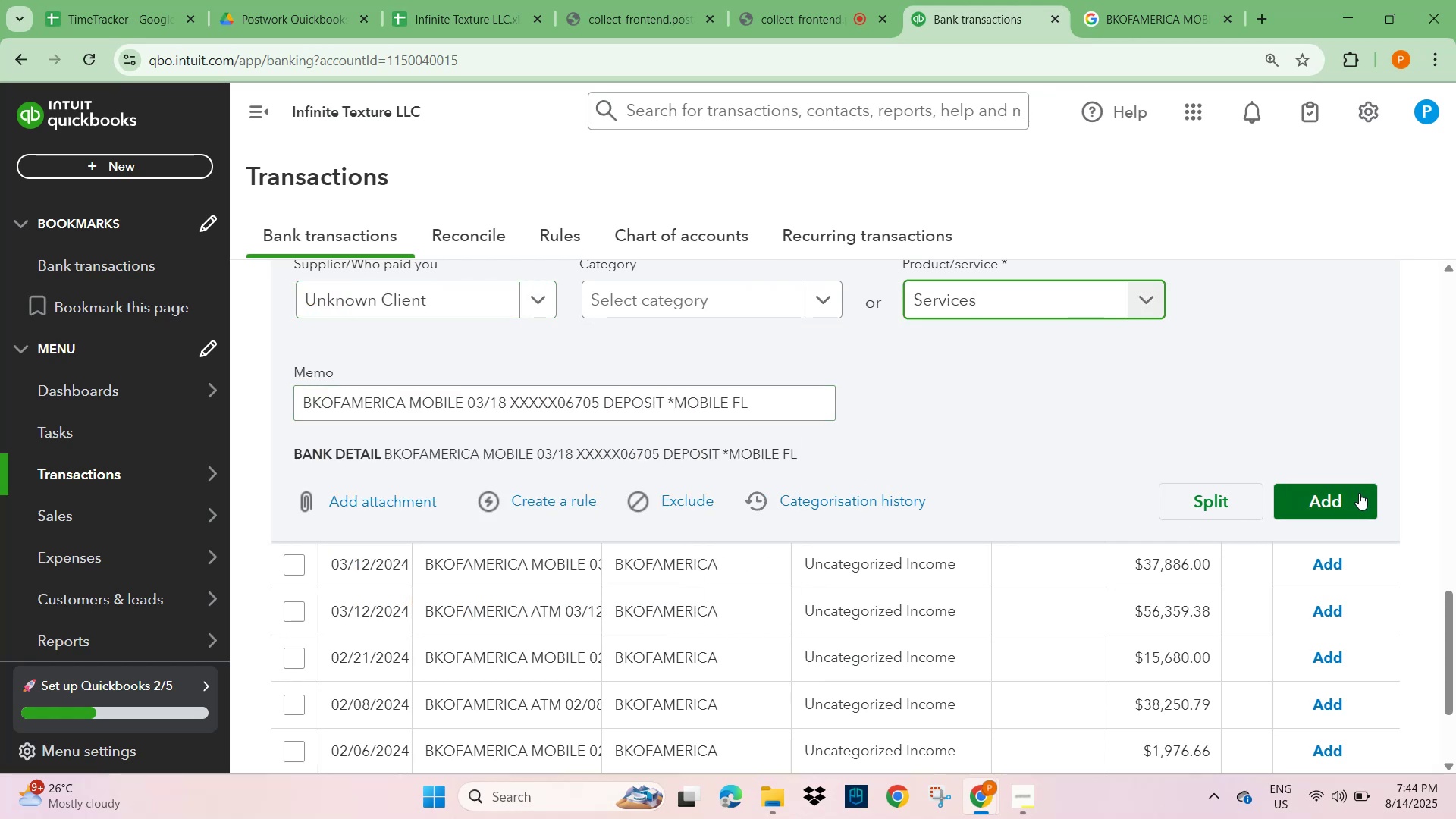 
left_click([1315, 505])
 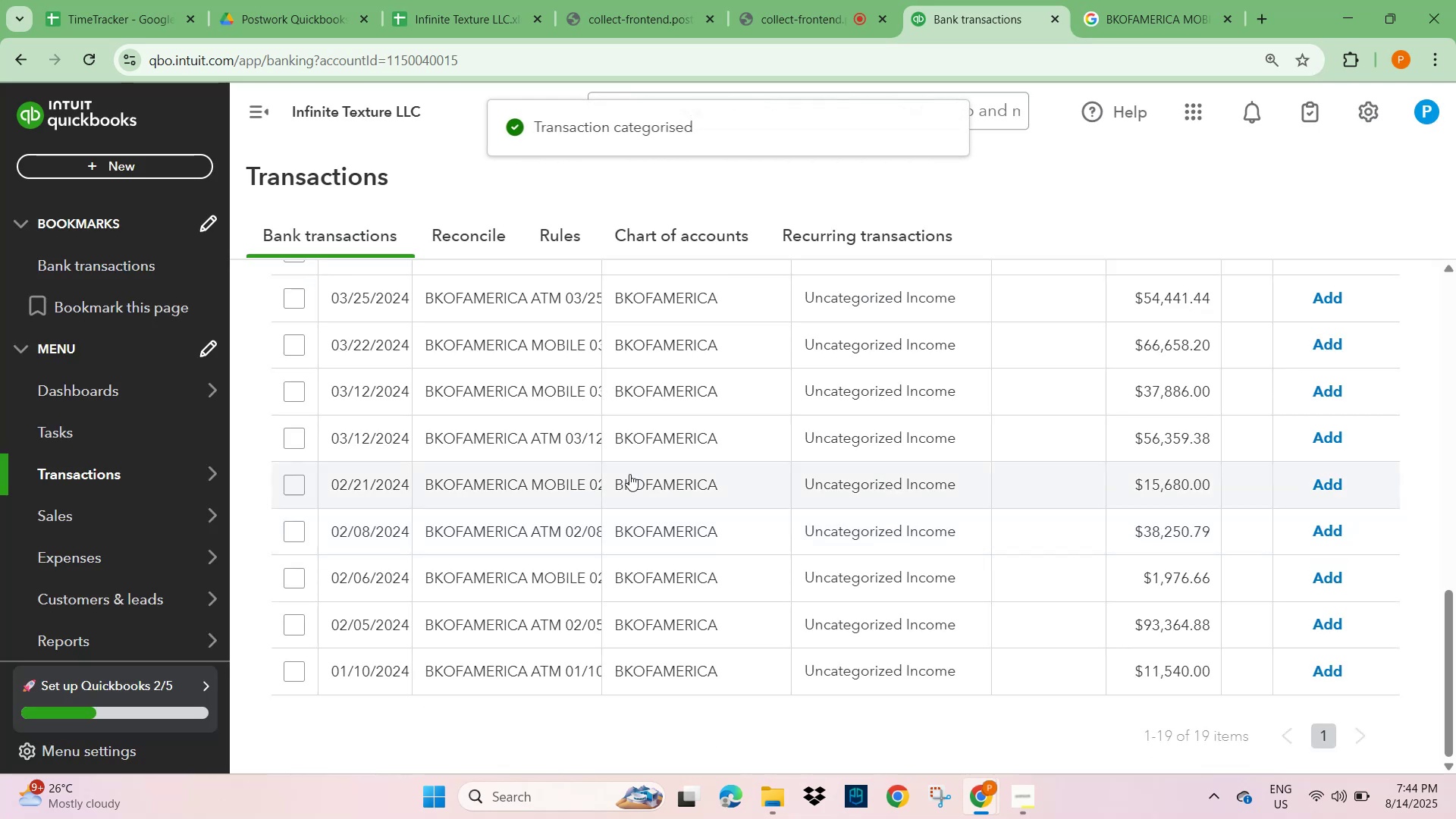 
left_click([522, 292])
 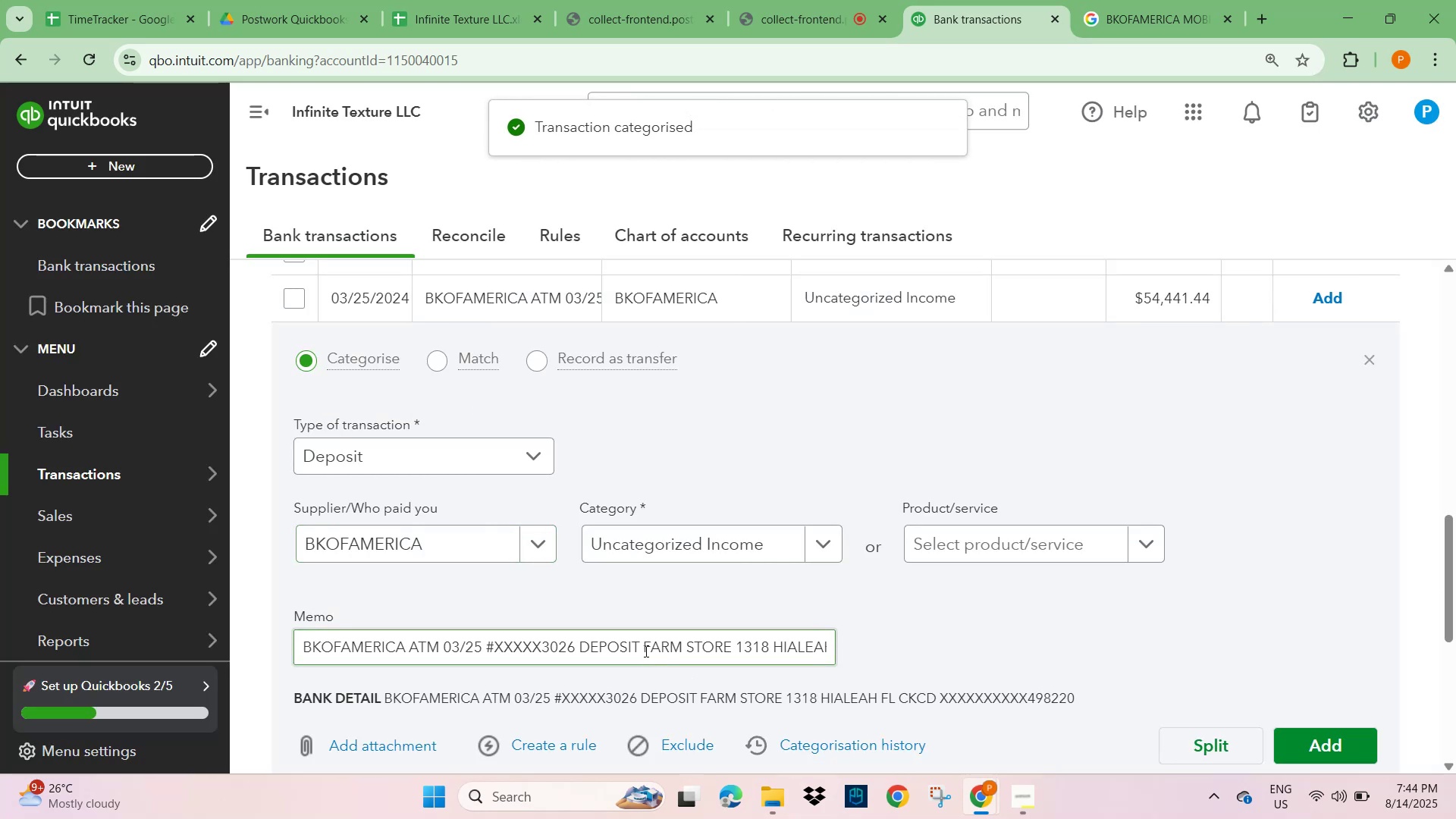 
left_click_drag(start_coordinate=[645, 648], to_coordinate=[729, 648])
 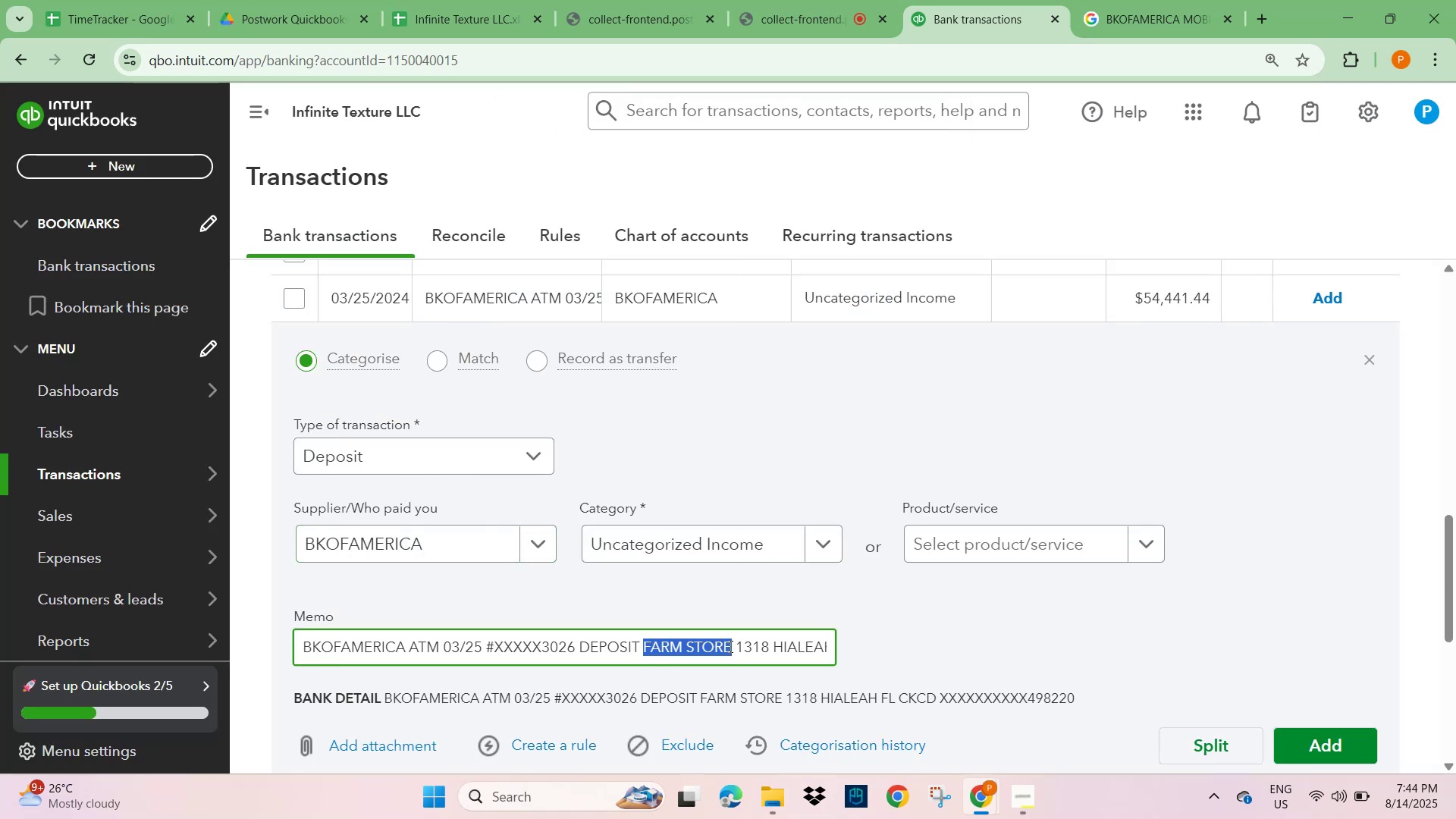 
key(Control+C)
 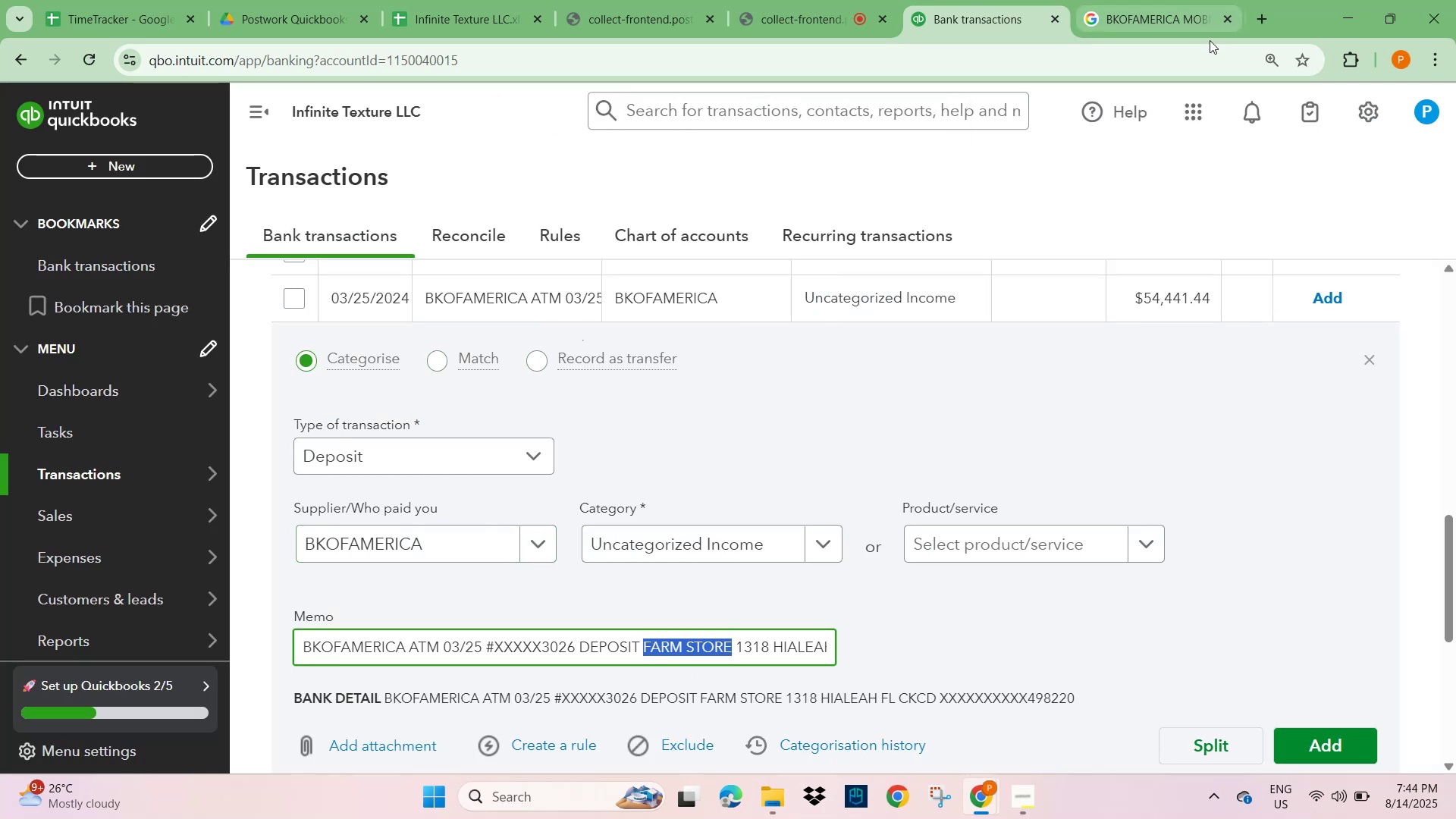 
left_click([1166, 9])
 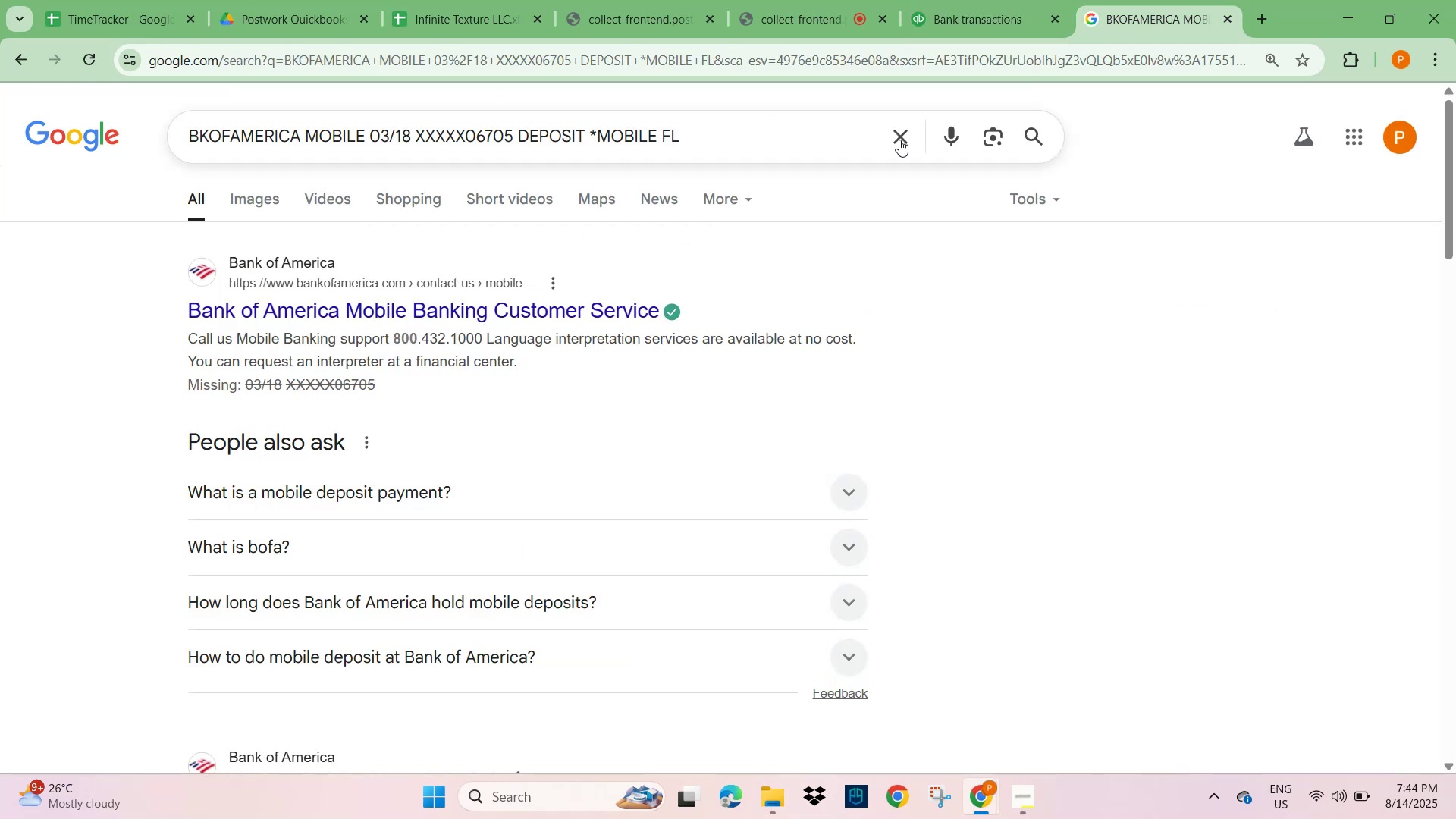 
key(Control+V)
 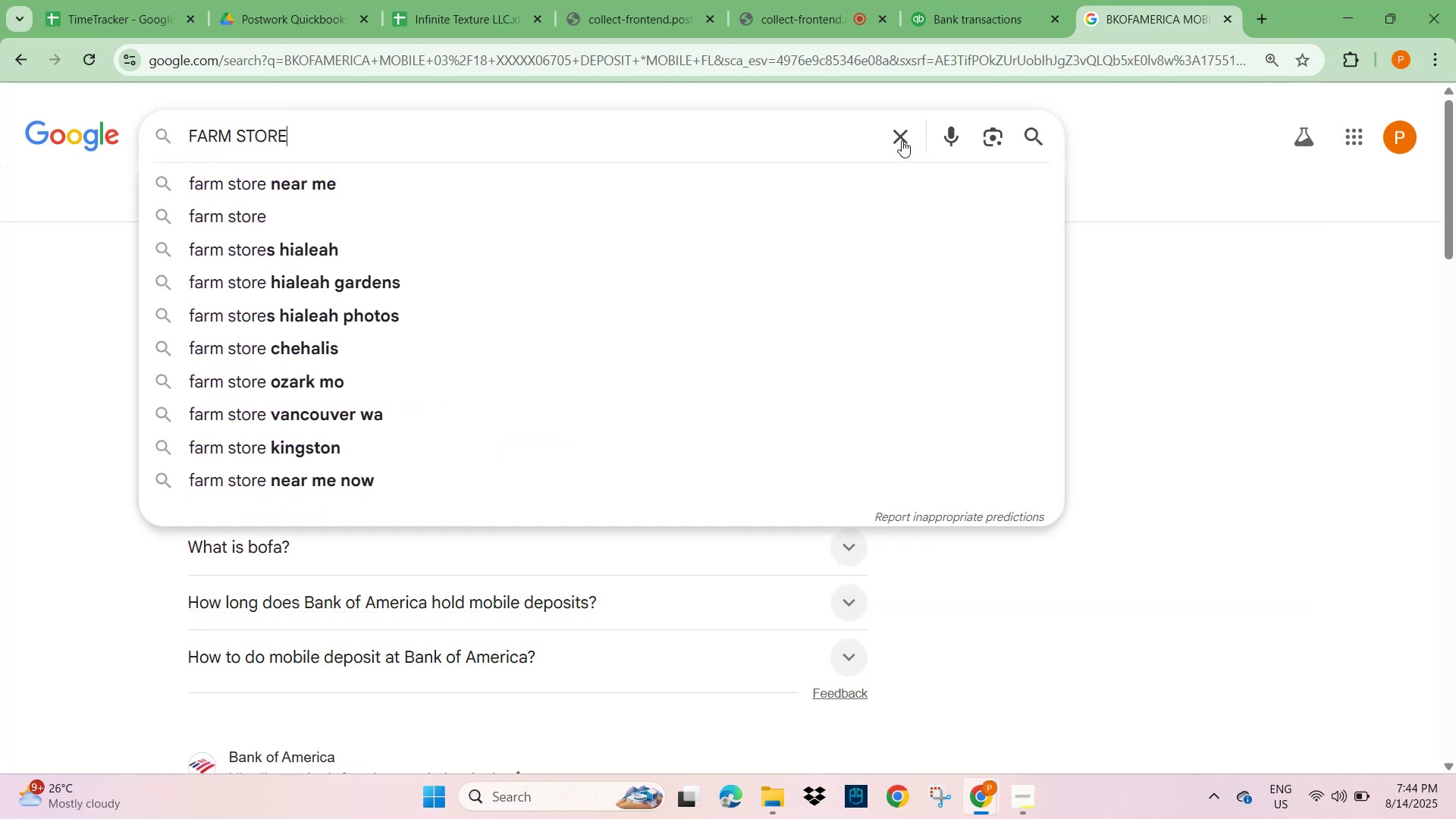 
key(NumpadEnter)
 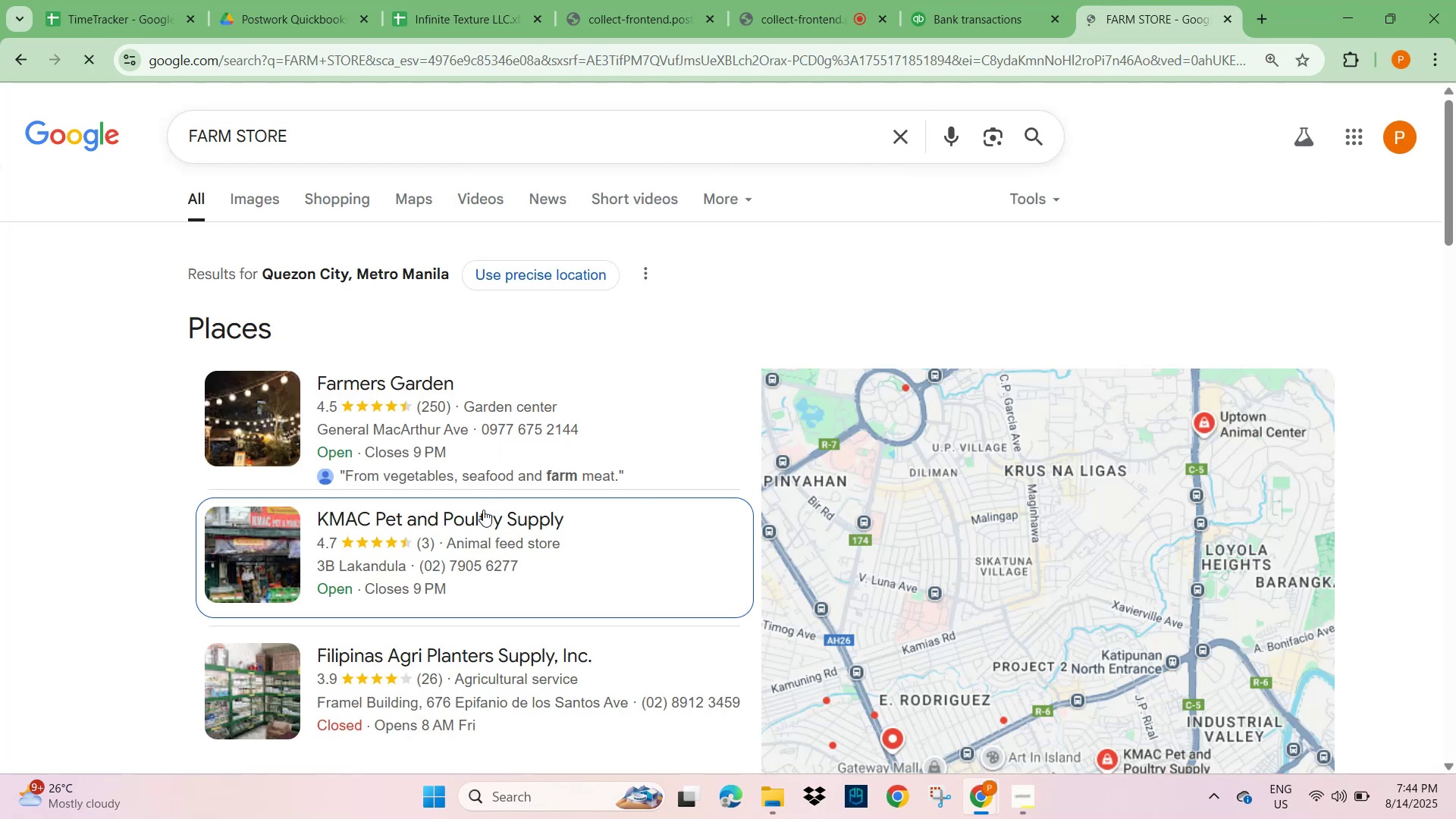 
scroll: coordinate [408, 476], scroll_direction: down, amount: 4.0
 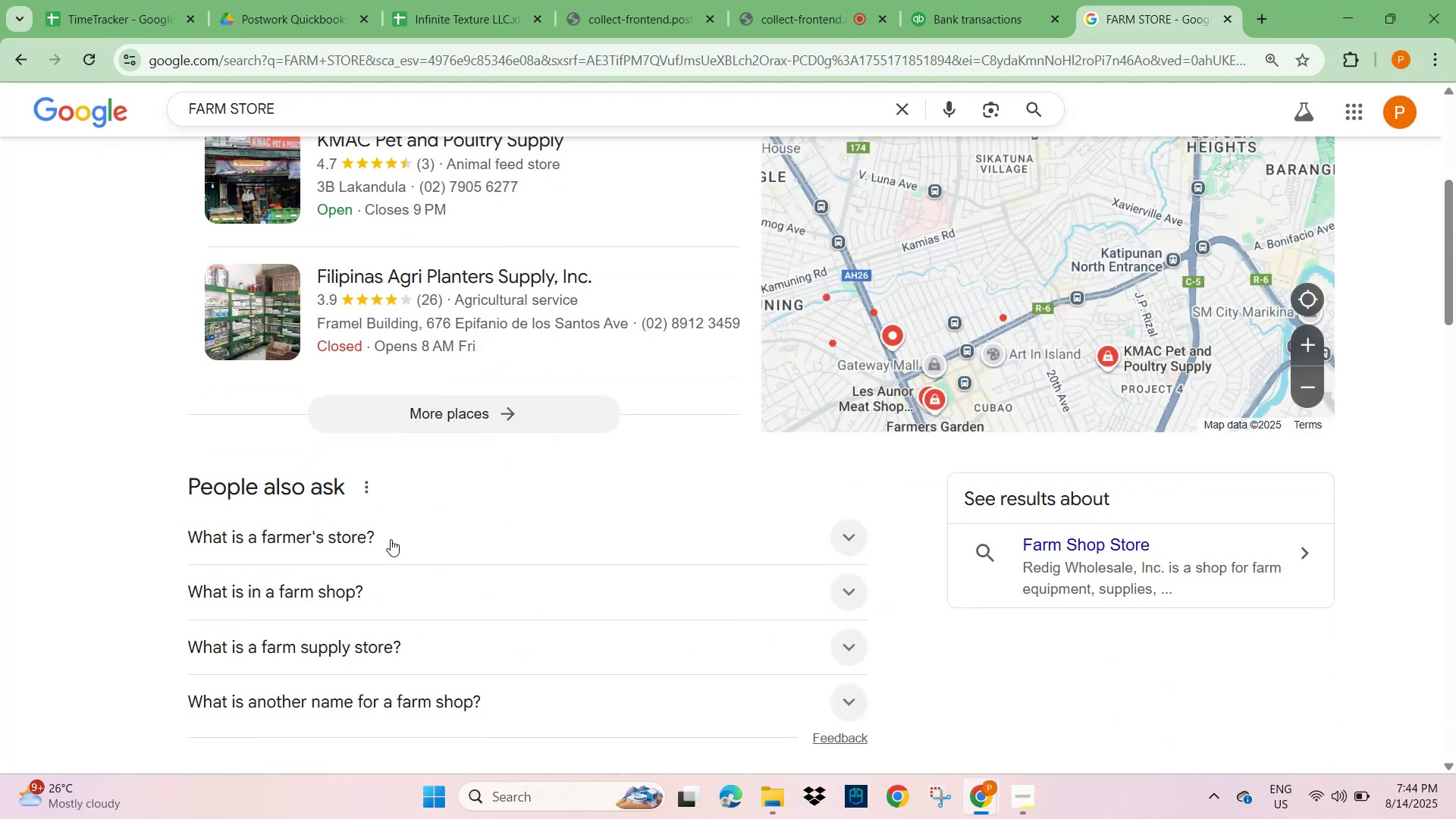 
scroll: coordinate [387, 509], scroll_direction: up, amount: 5.0
 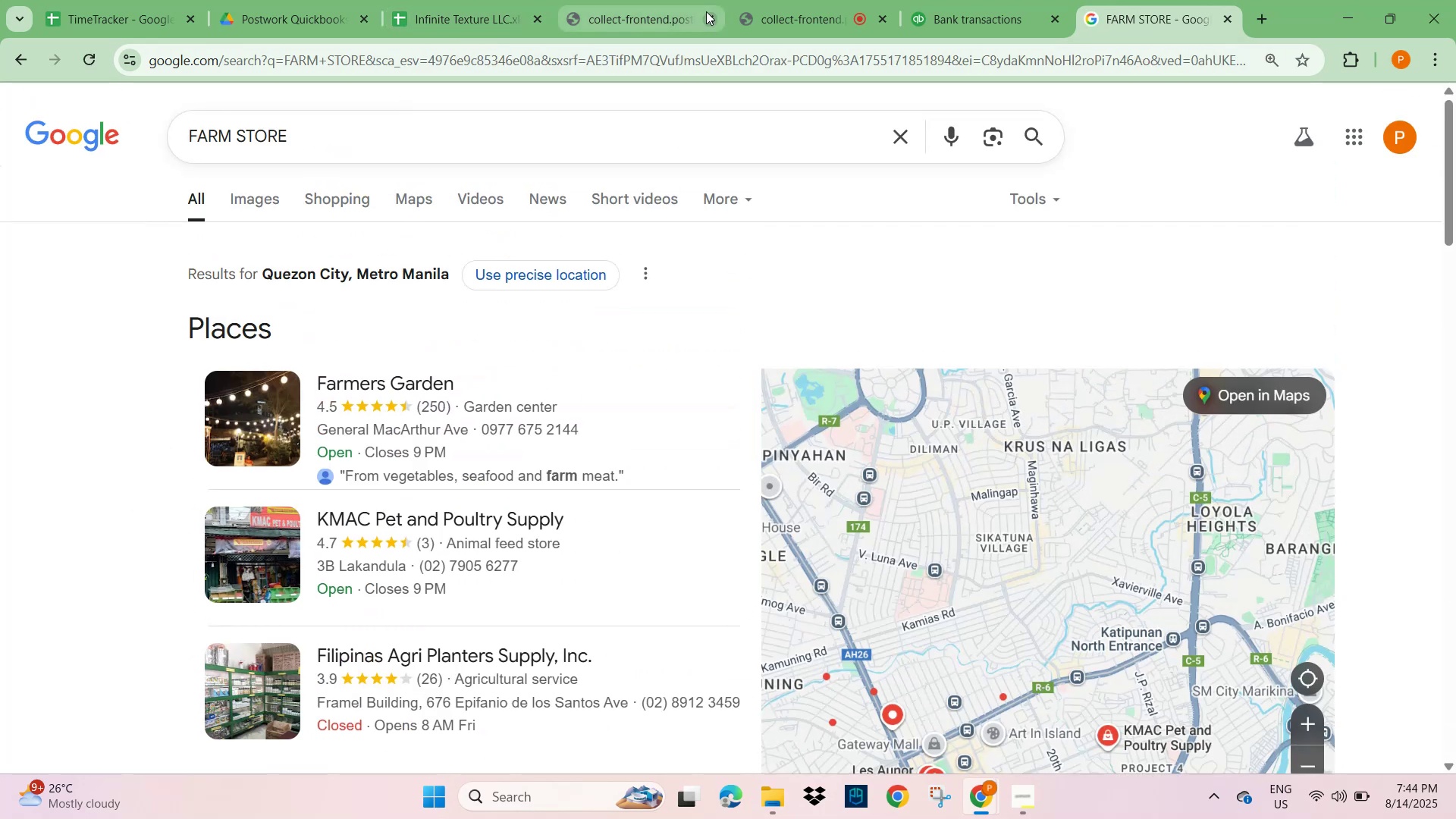 
left_click([799, 13])
 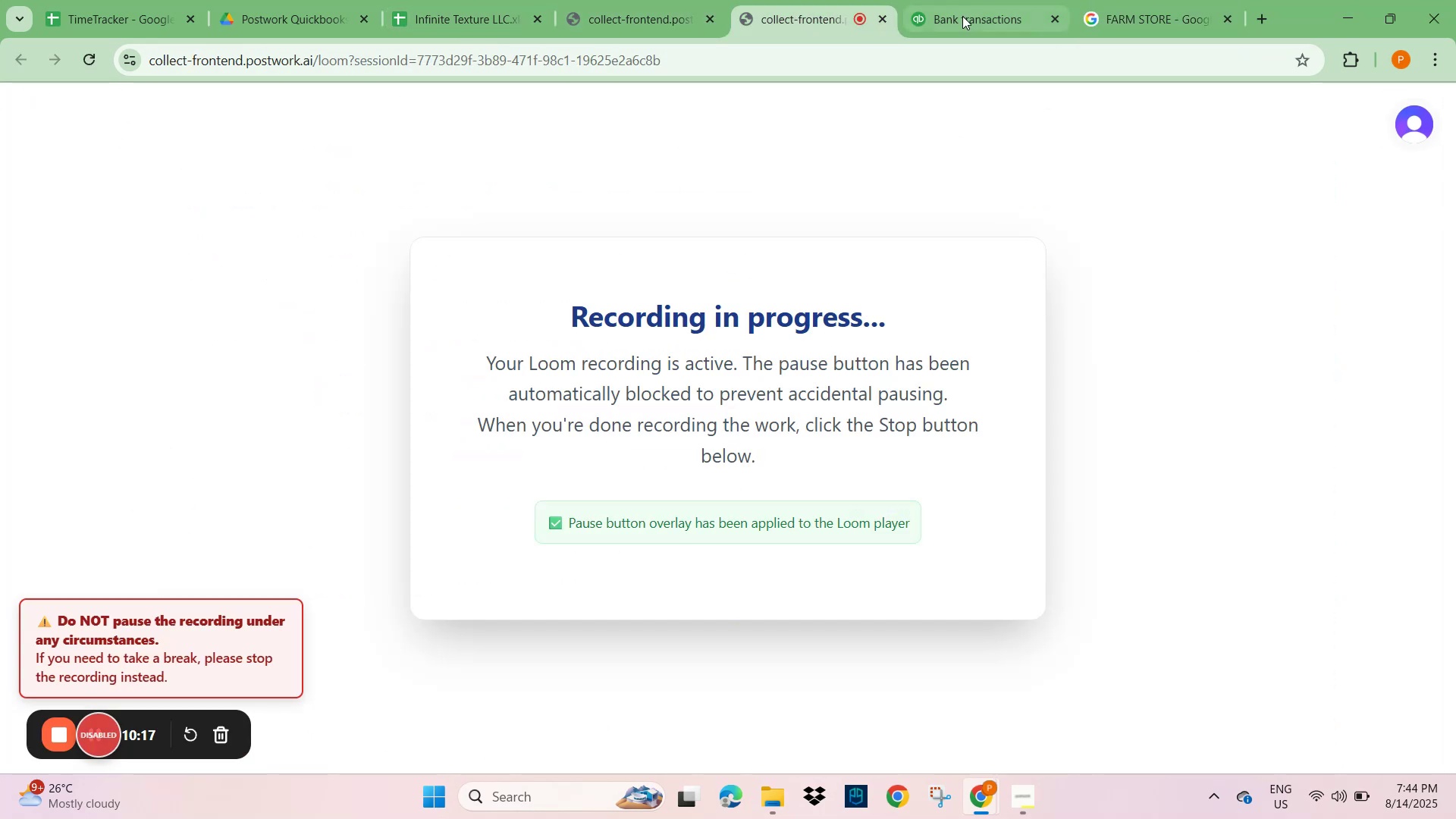 
left_click([962, 16])
 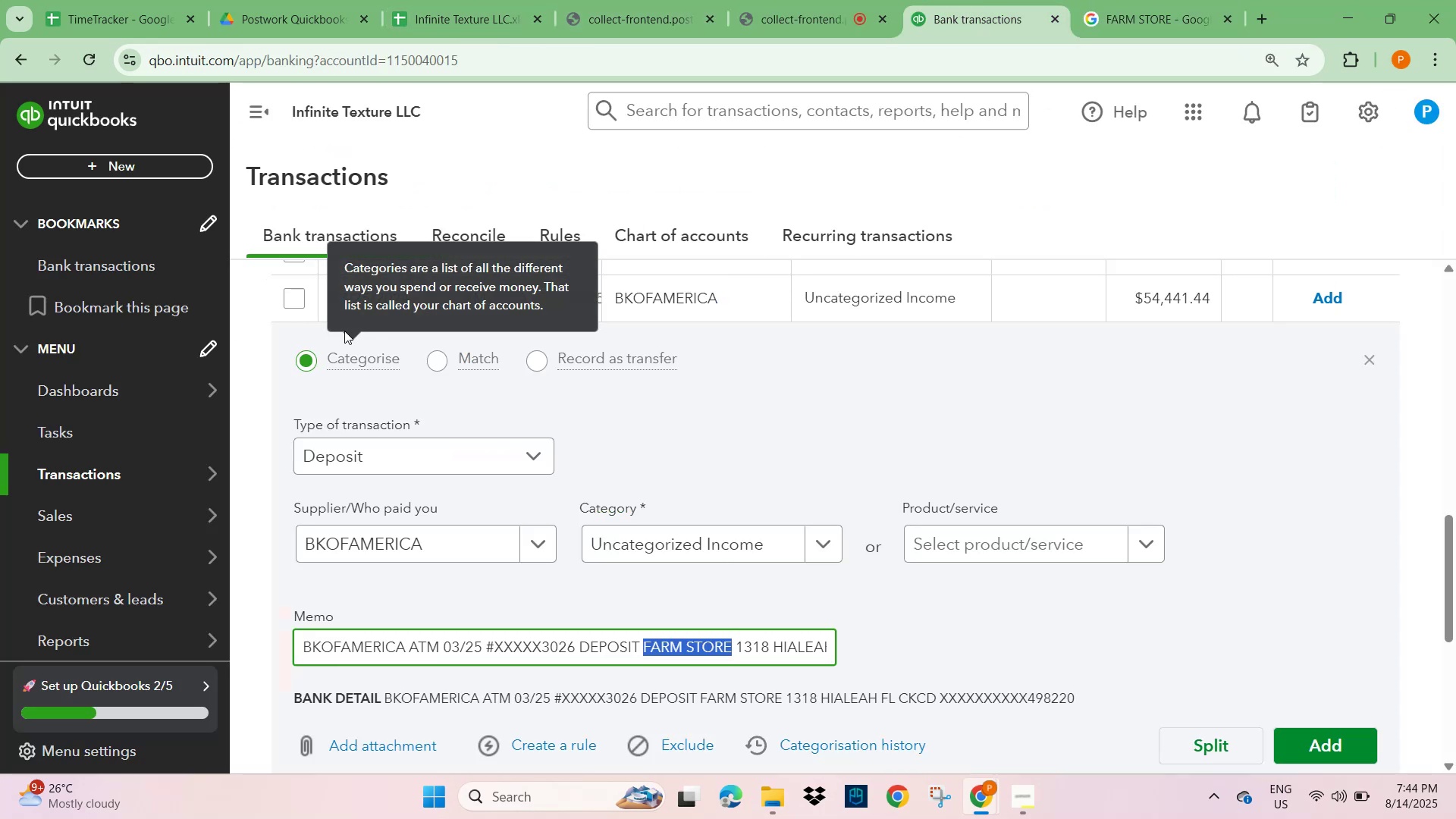 
scroll: coordinate [384, 388], scroll_direction: up, amount: 11.0
 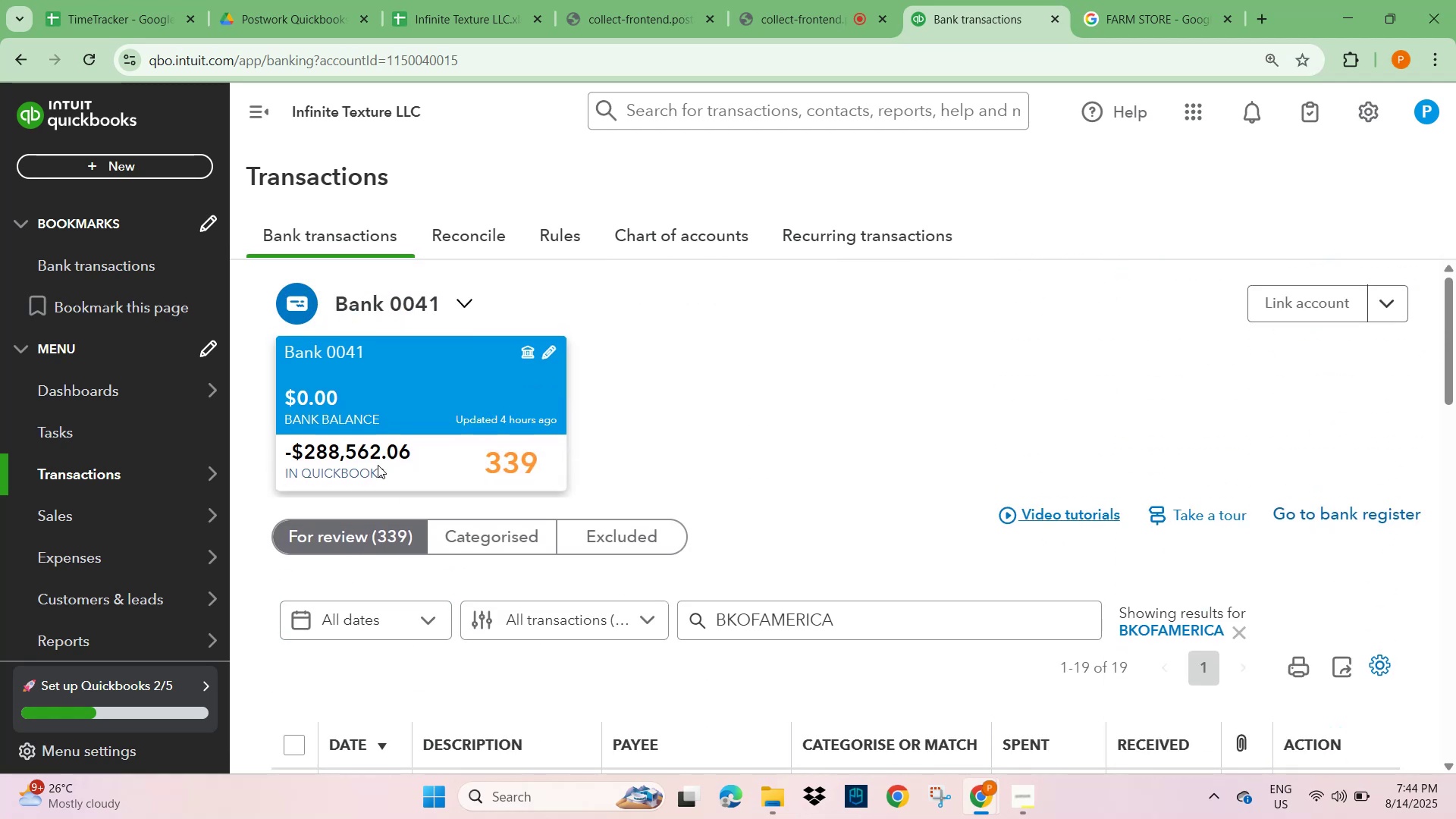 
scroll: coordinate [406, 598], scroll_direction: down, amount: 4.0
 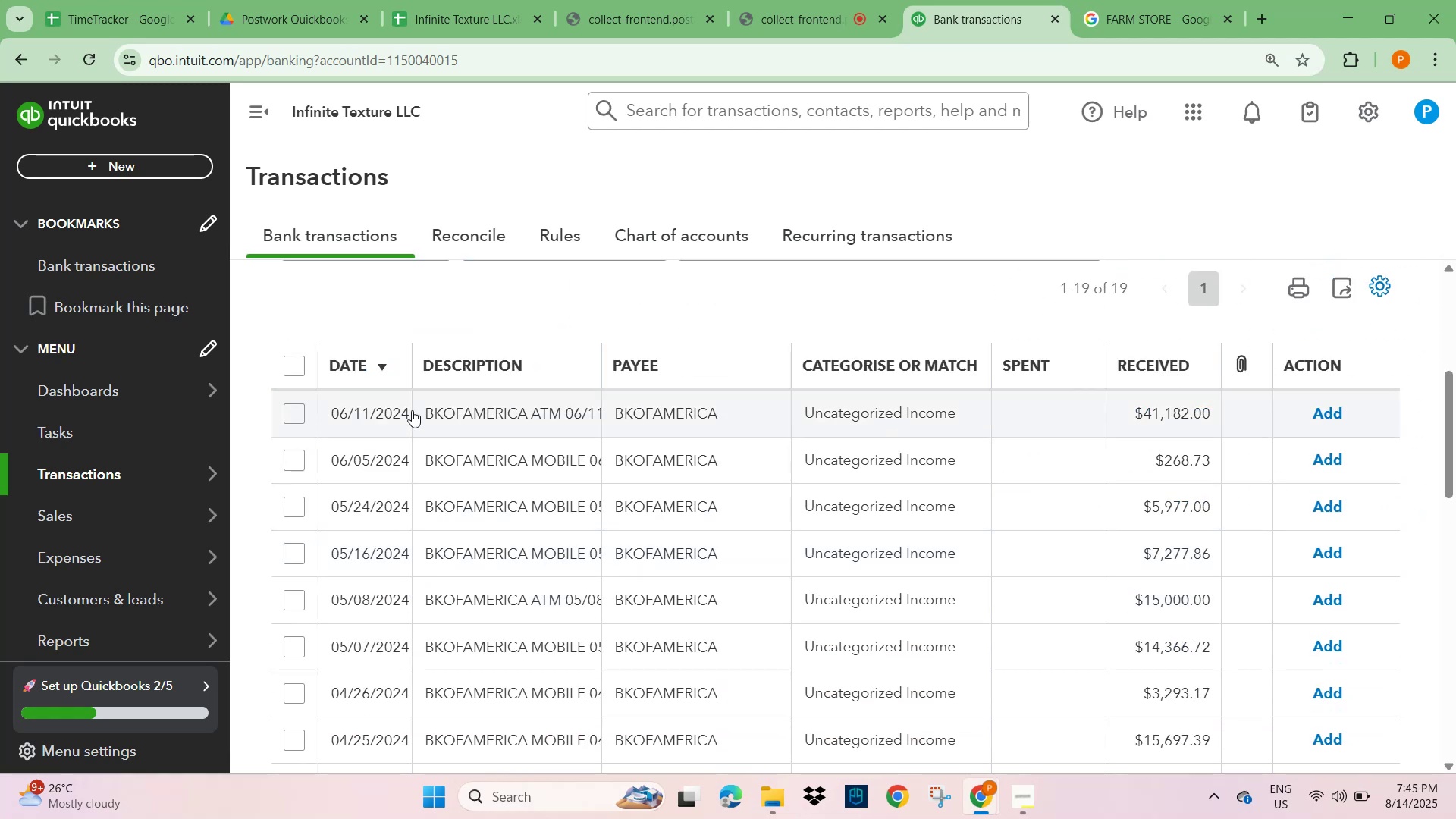 
scroll: coordinate [415, 397], scroll_direction: up, amount: 2.0
 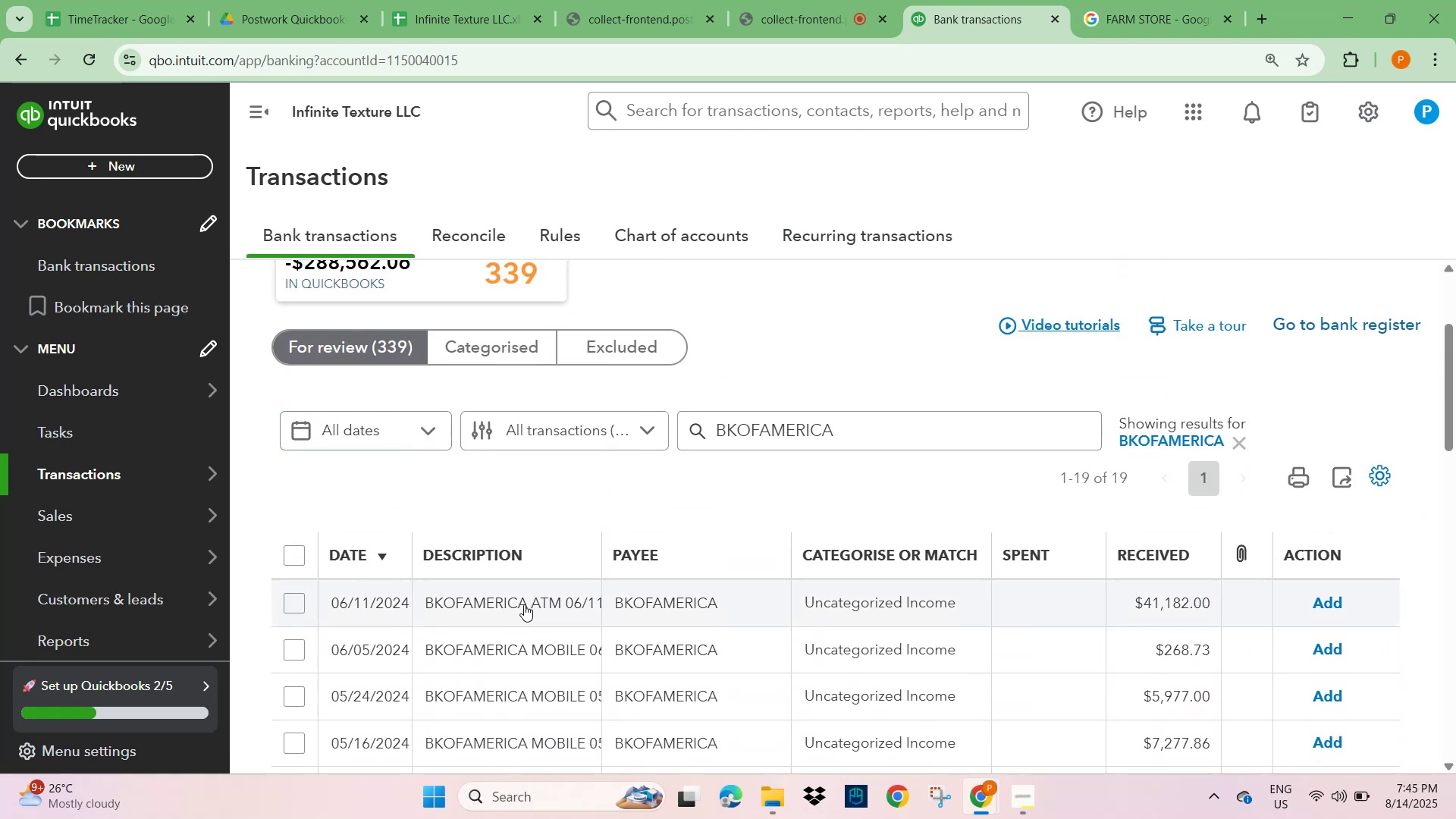 
left_click([527, 609])
 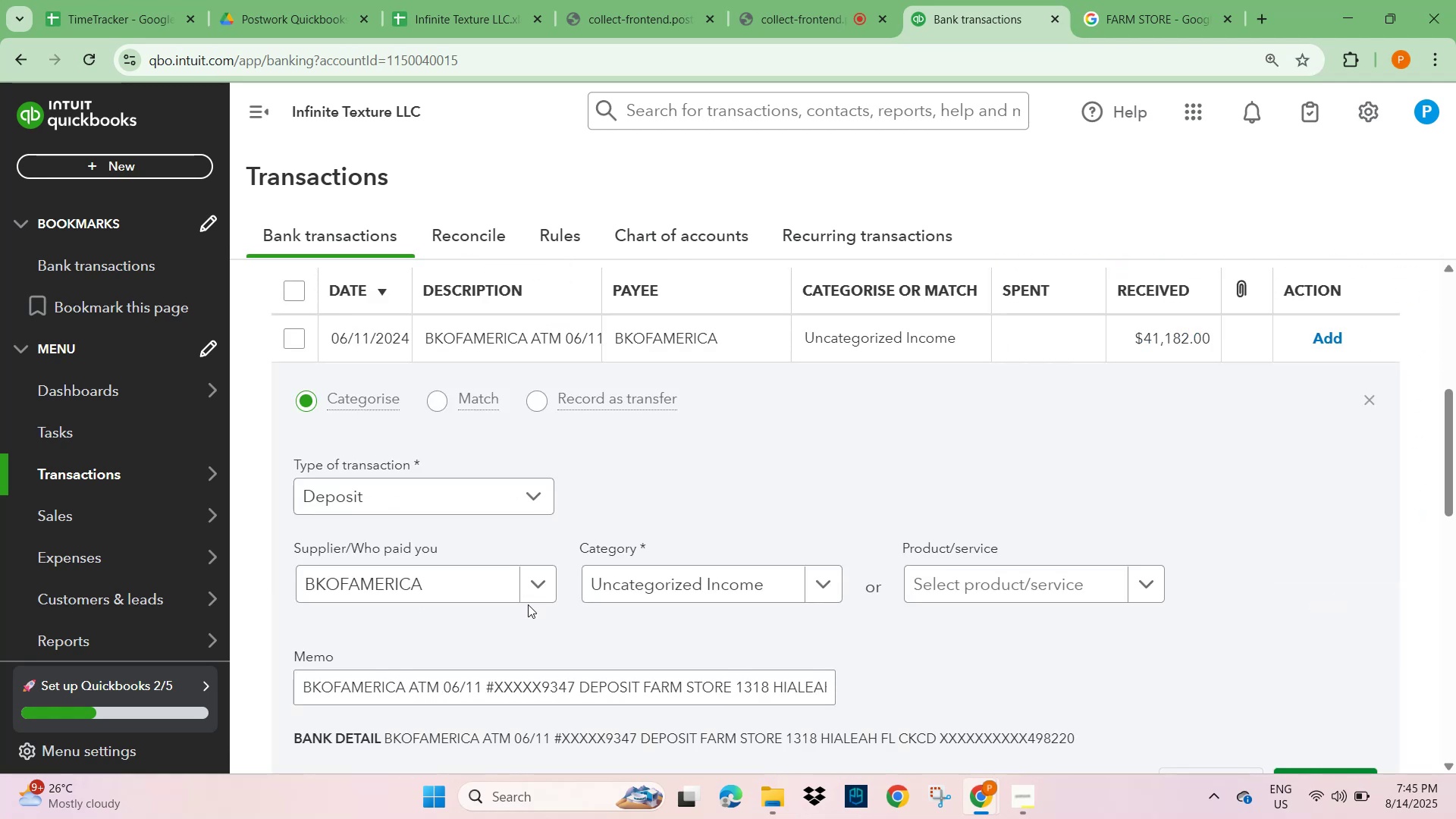 
scroll: coordinate [588, 609], scroll_direction: down, amount: 1.0
 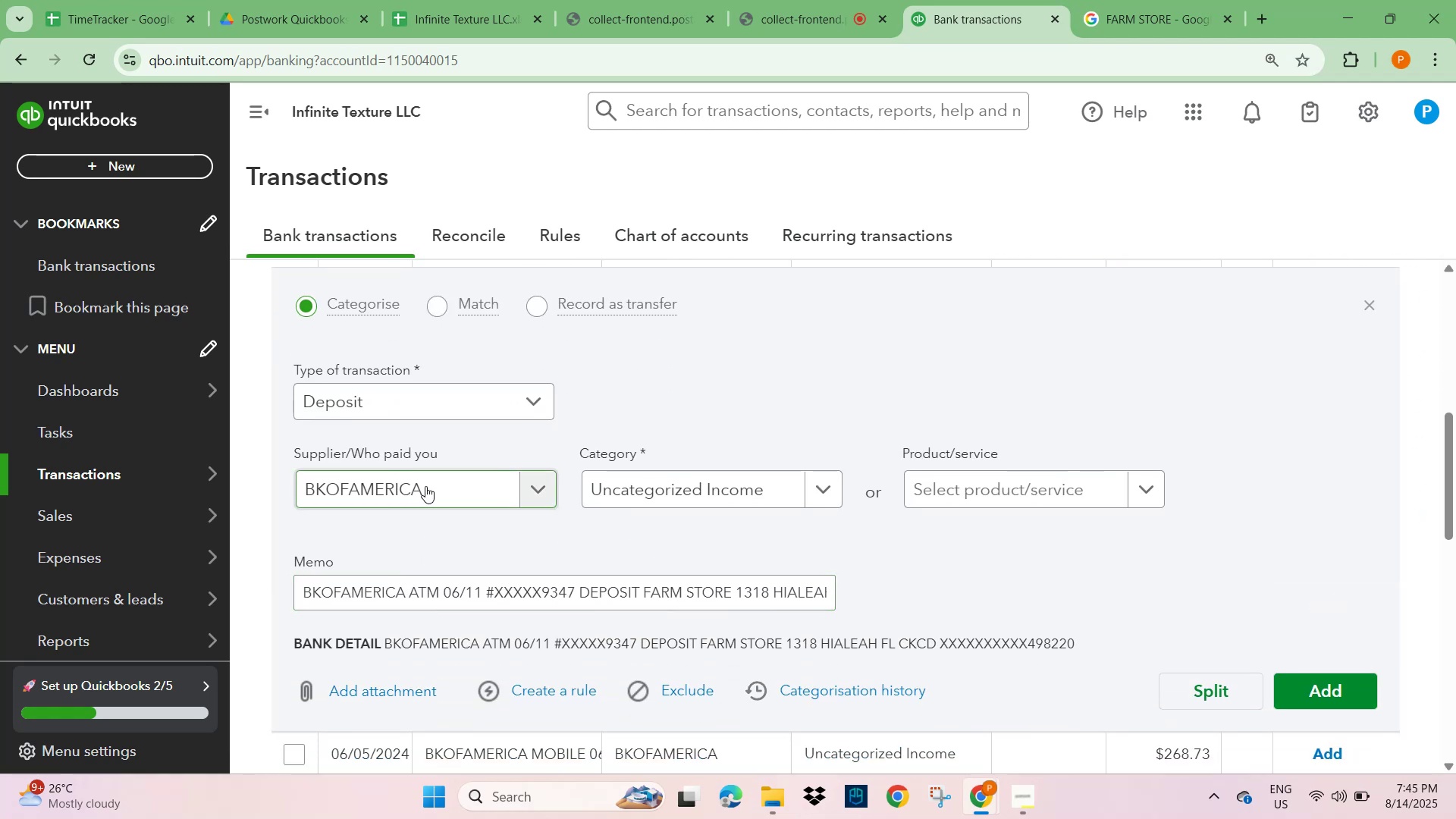 
key(Control+V)
 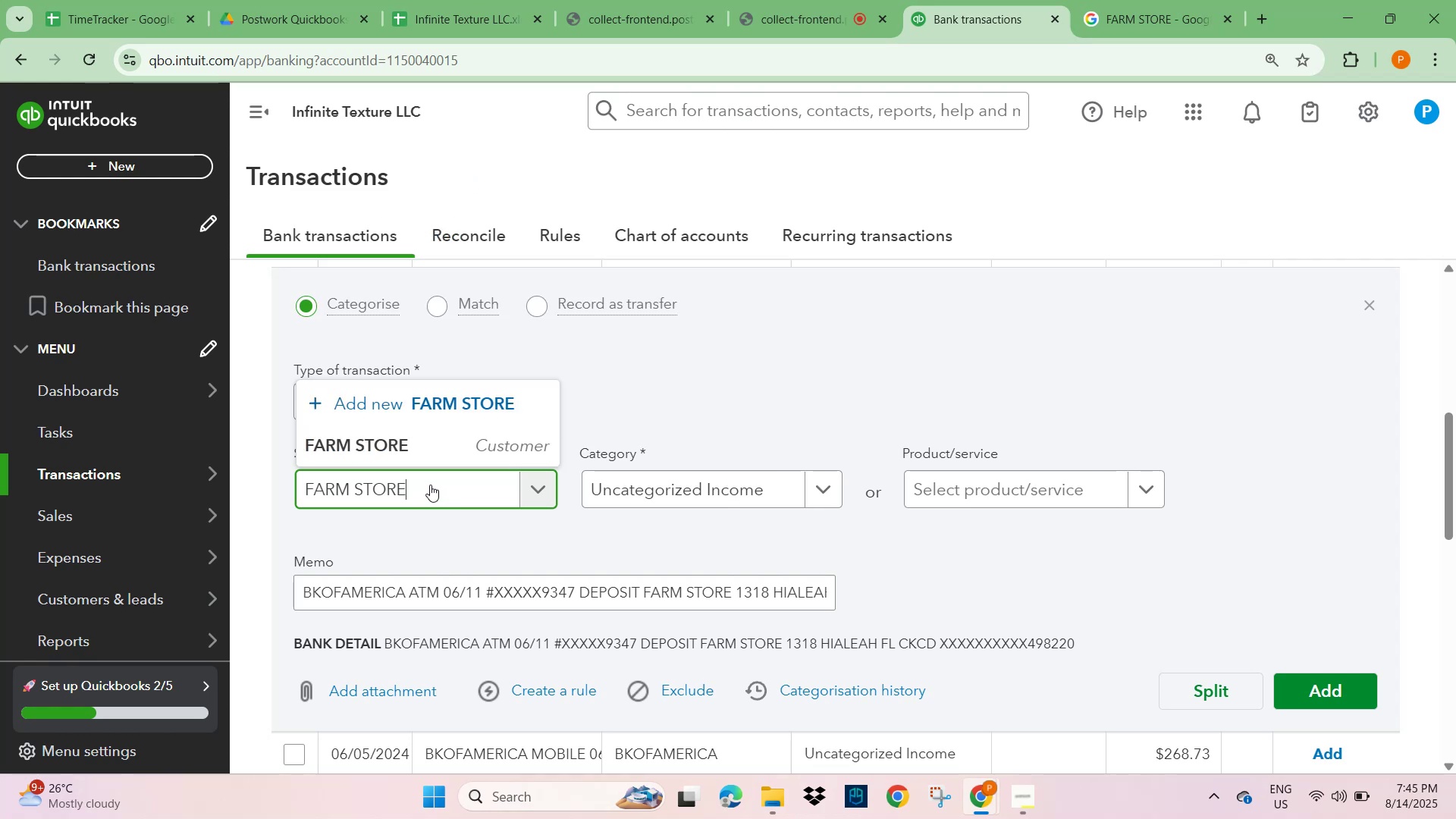 
left_click([433, 438])
 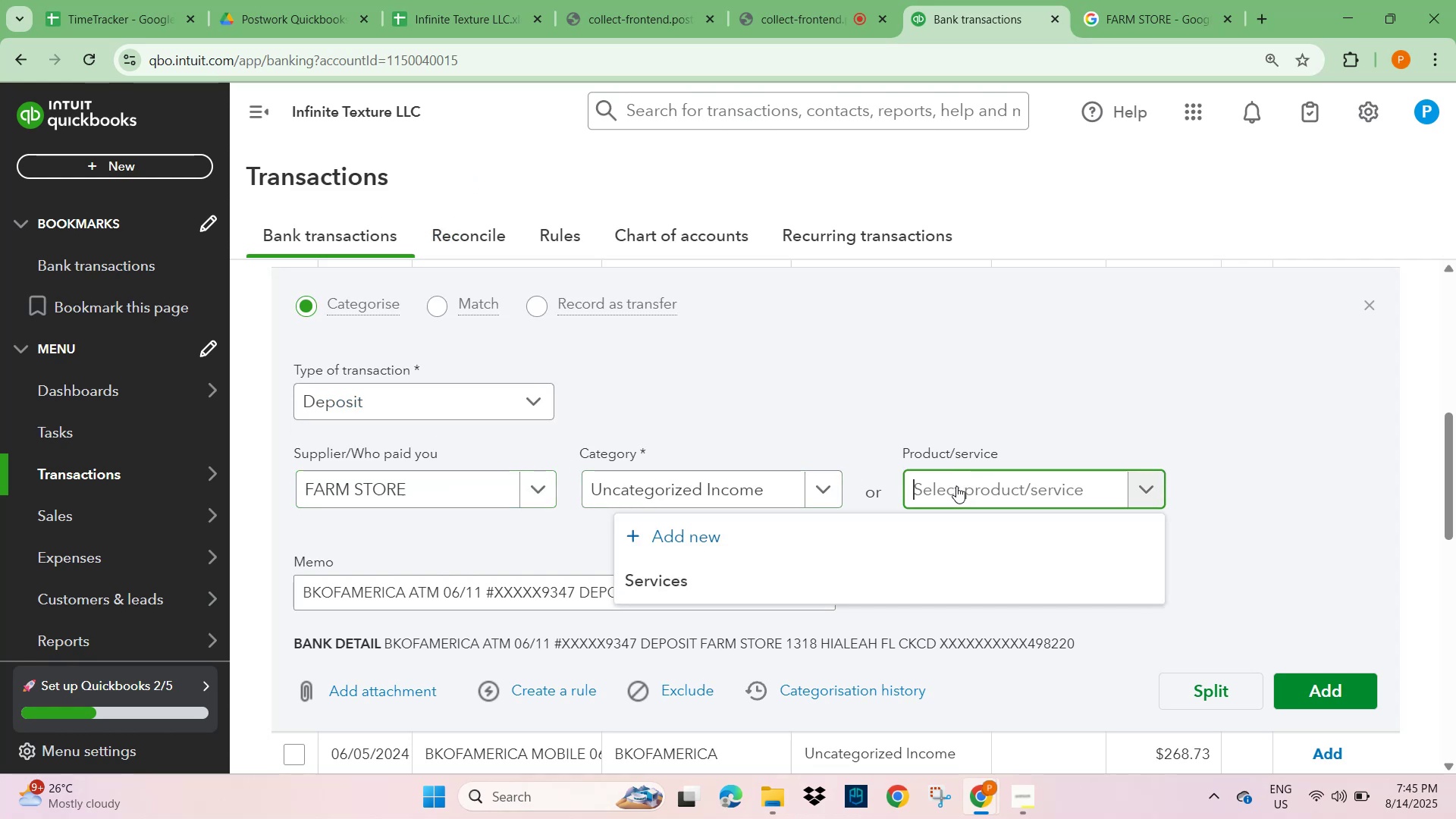 
left_click([720, 589])
 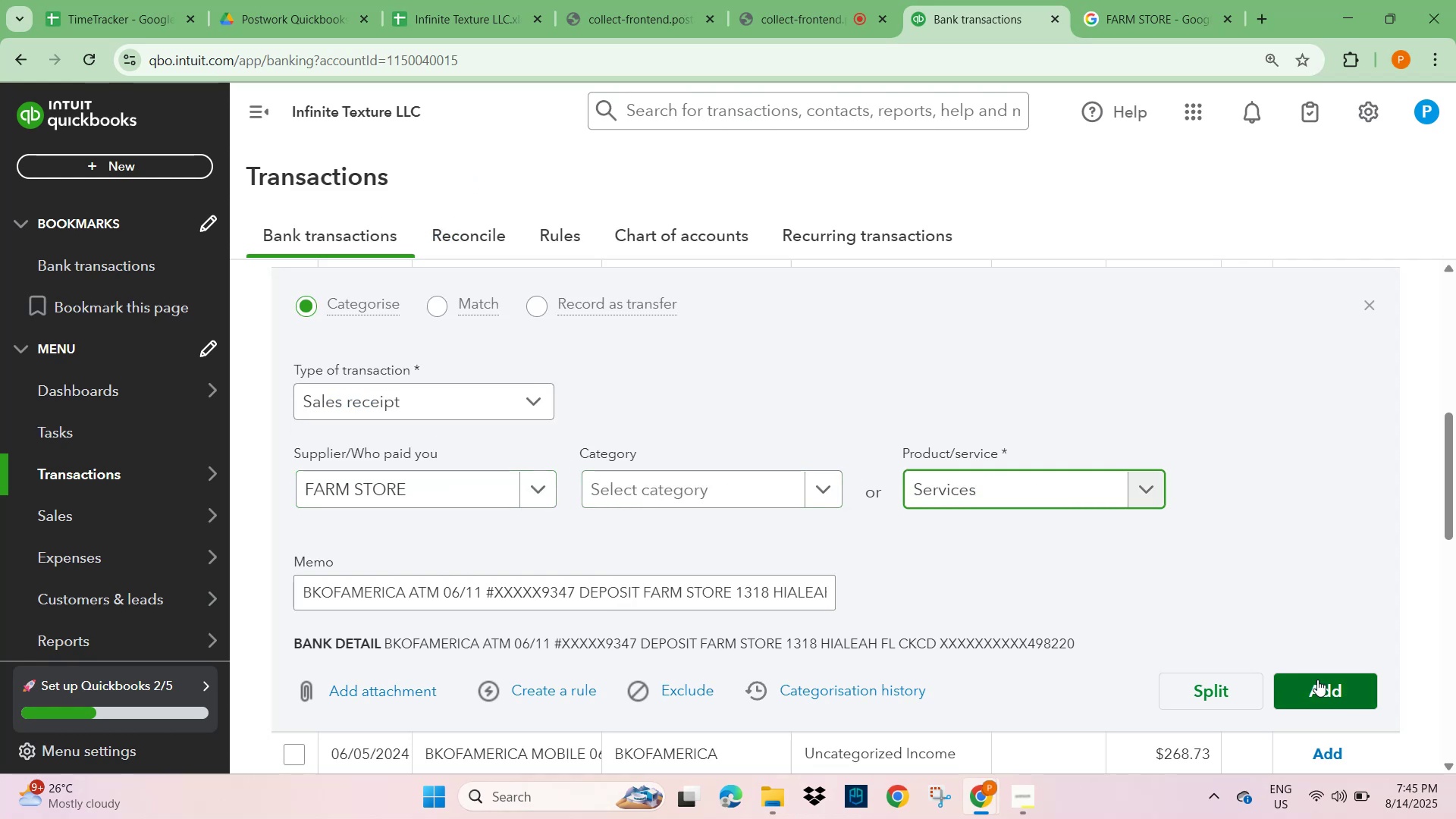 
left_click([1321, 686])
 